 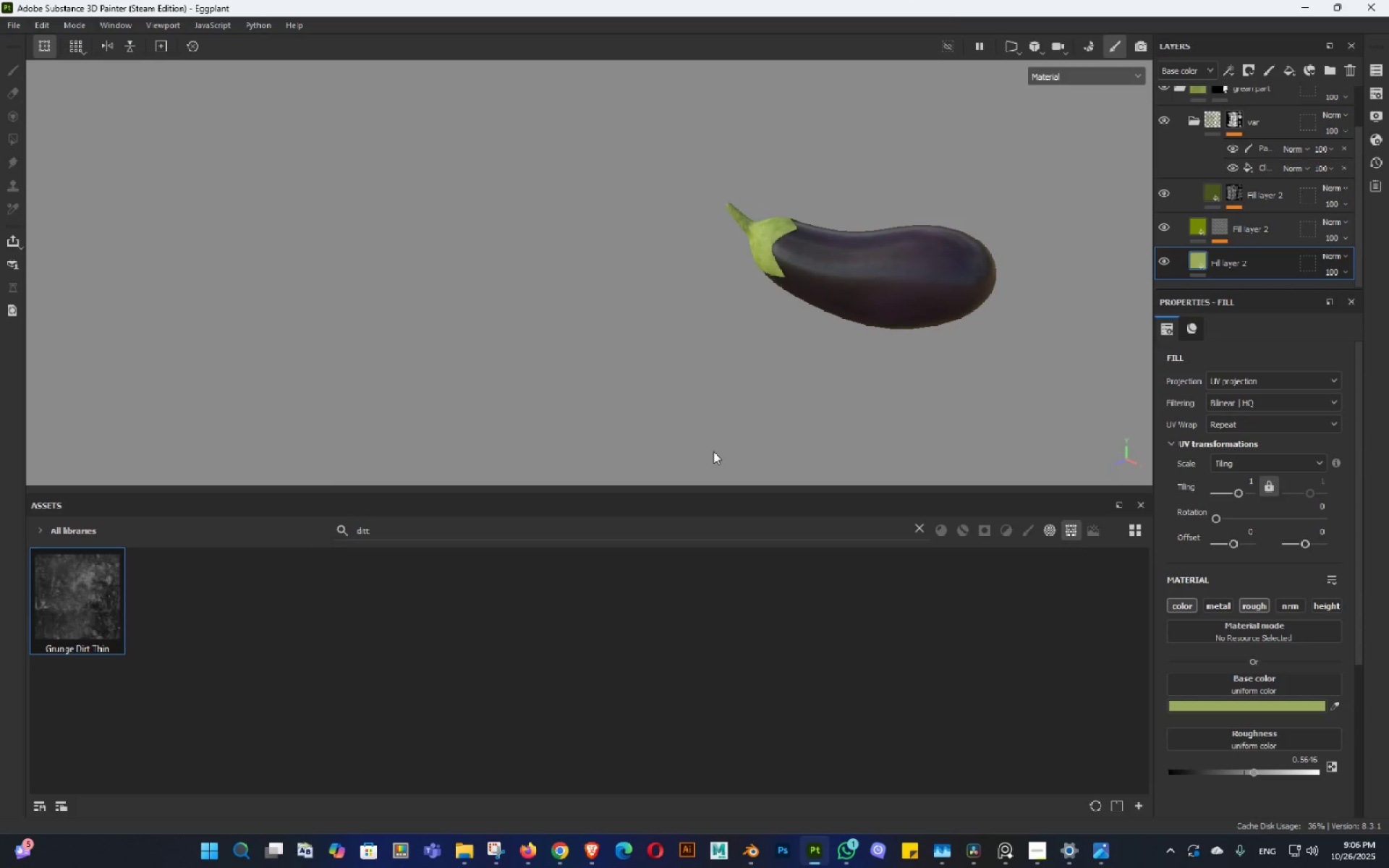 
double_click([674, 371])
 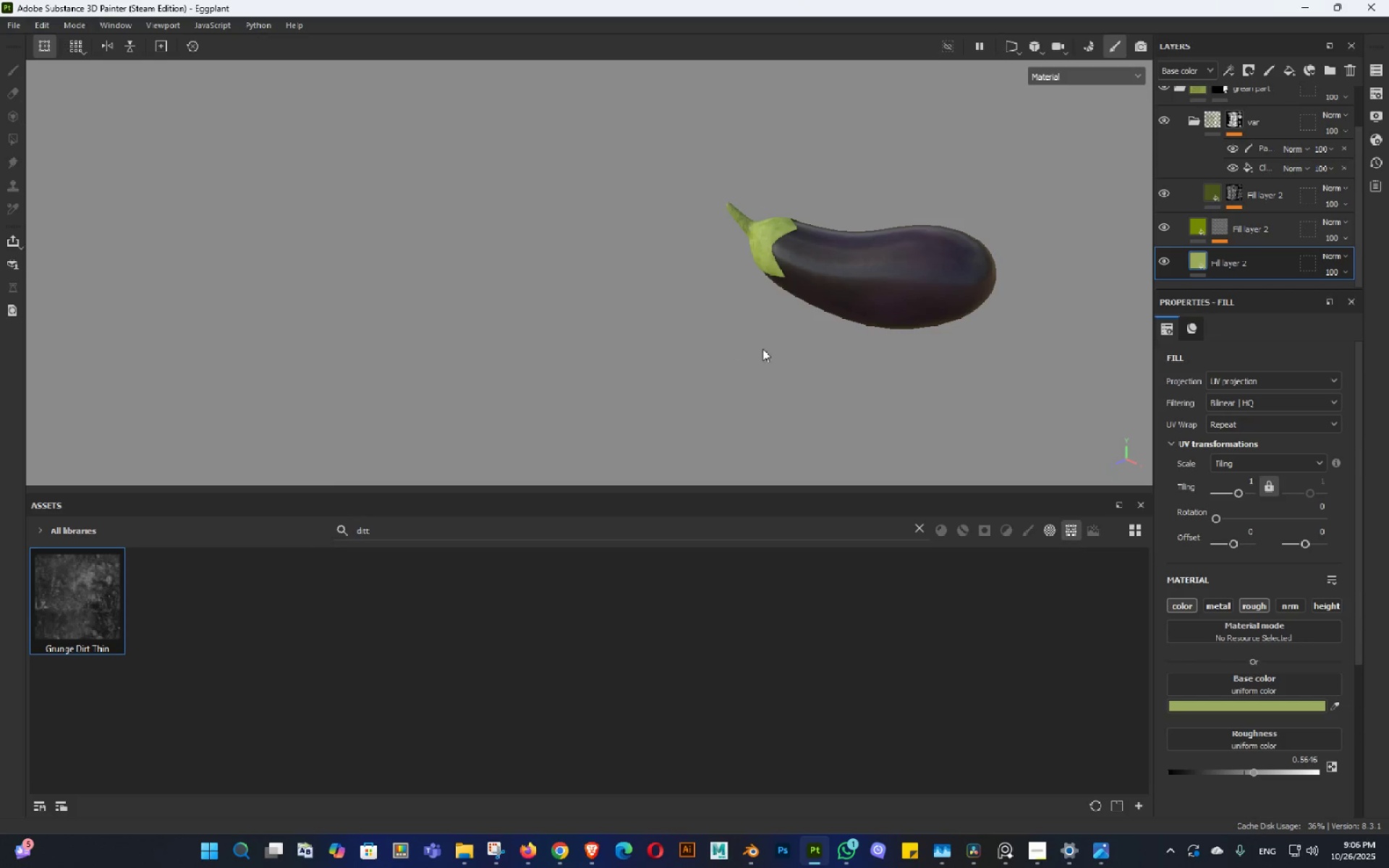 
hold_key(key=AltLeft, duration=1.53)
left_click_drag(start_coordinate=[810, 265], to_coordinate=[716, 258])
 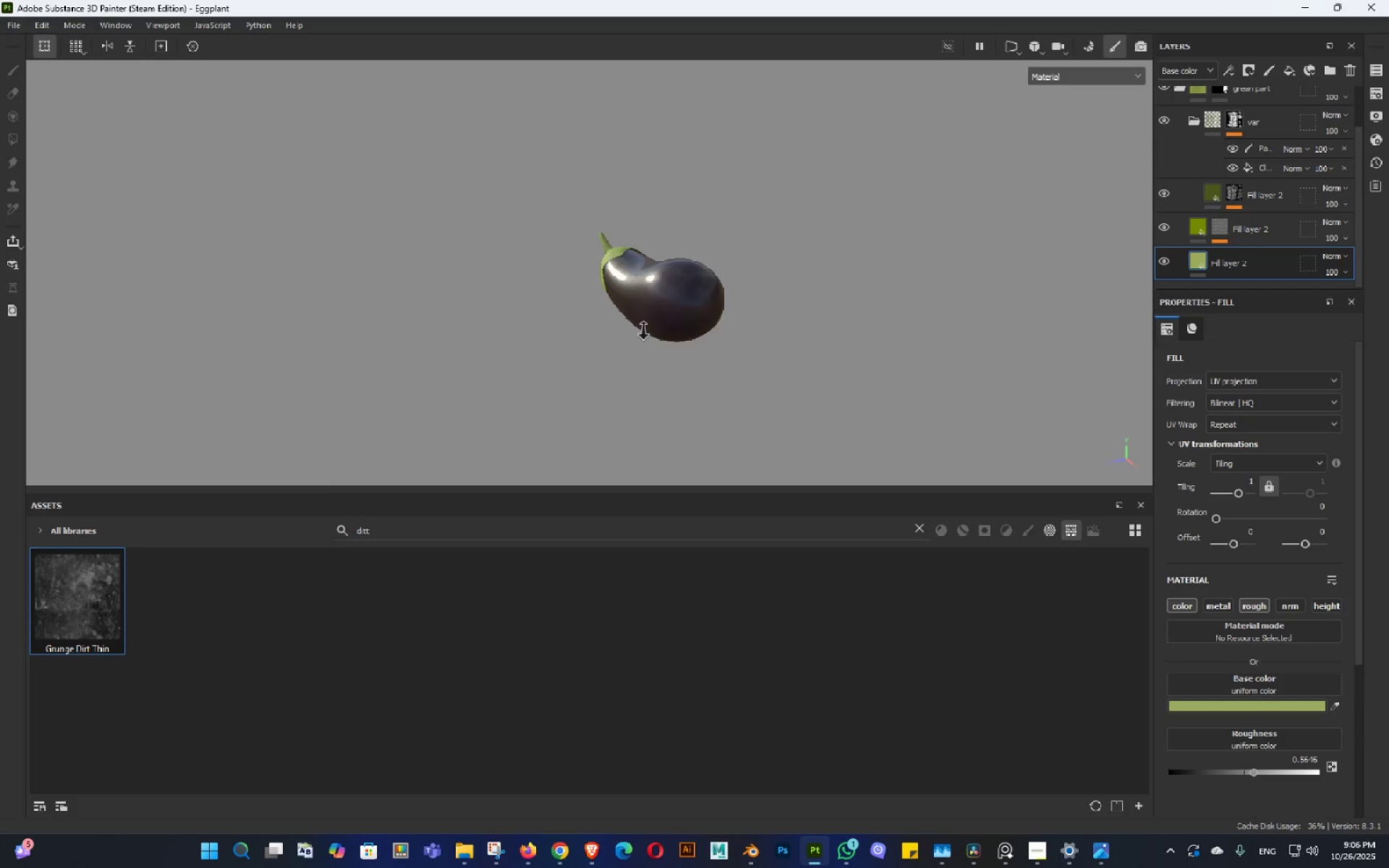 
left_click_drag(start_coordinate=[669, 388], to_coordinate=[759, 457])
 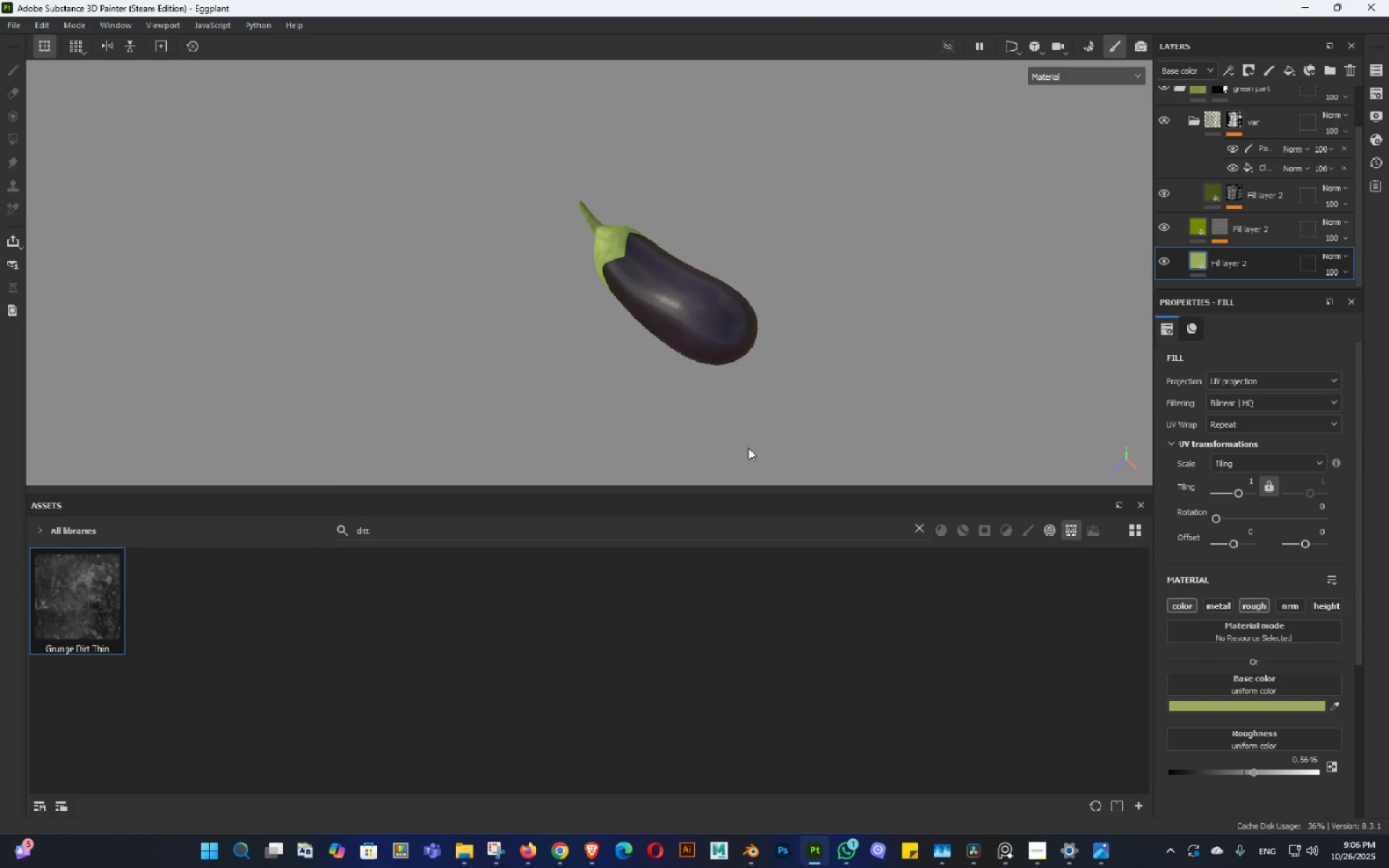 
hold_key(key=AltLeft, duration=0.86)
left_click_drag(start_coordinate=[735, 403], to_coordinate=[794, 340])
 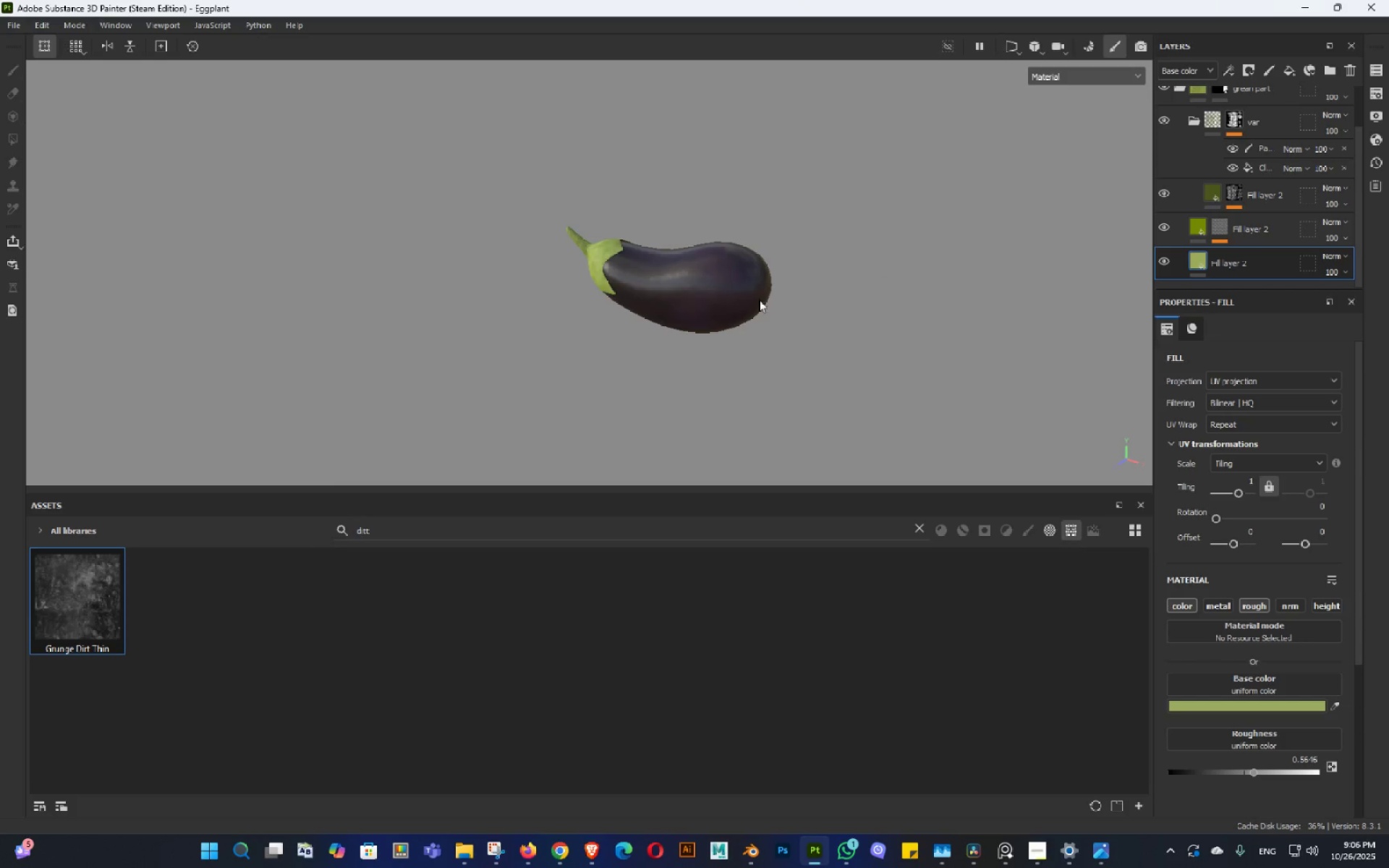 
left_click_drag(start_coordinate=[759, 305], to_coordinate=[780, 310])
 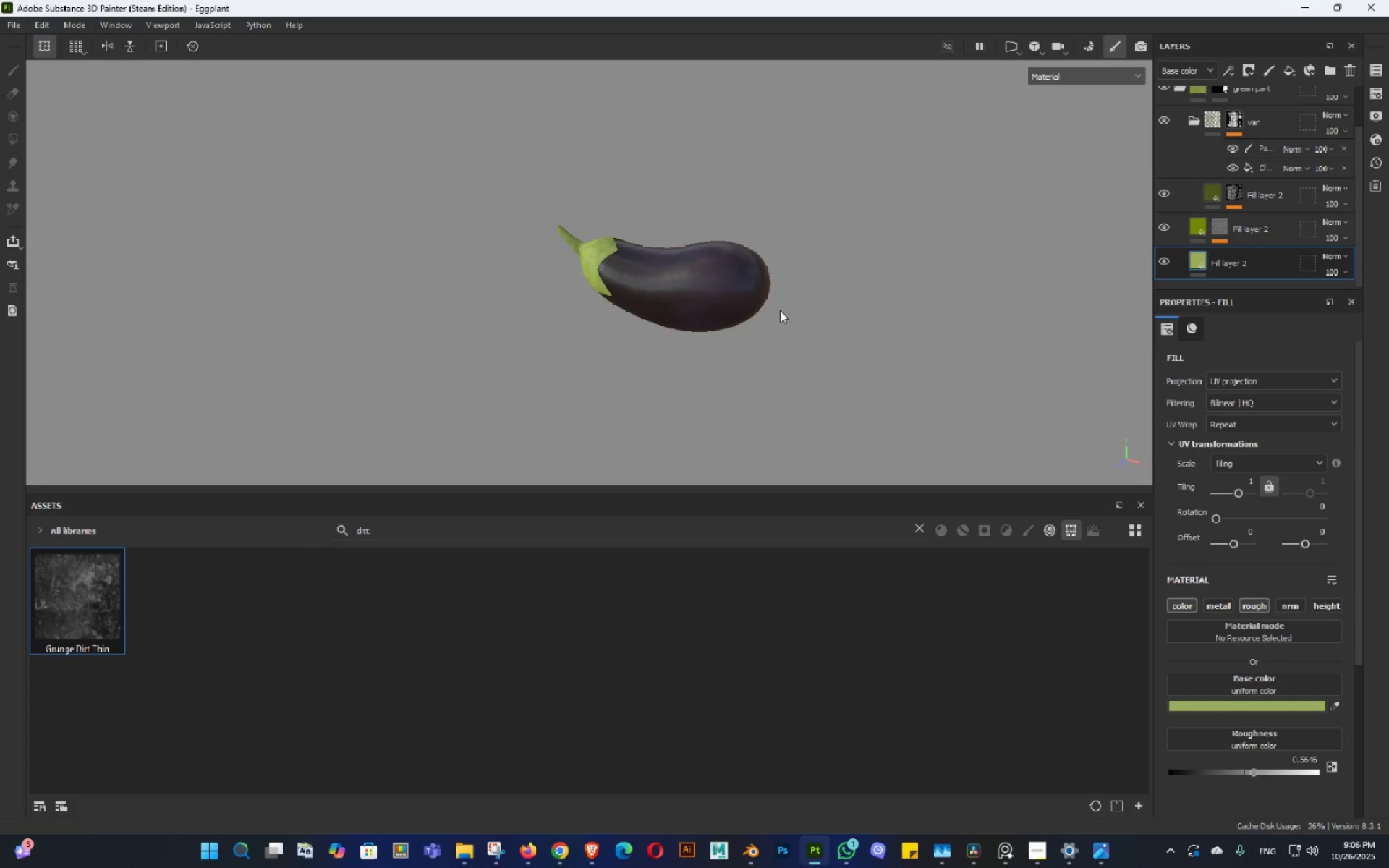 
key(Control+Shift+E)
 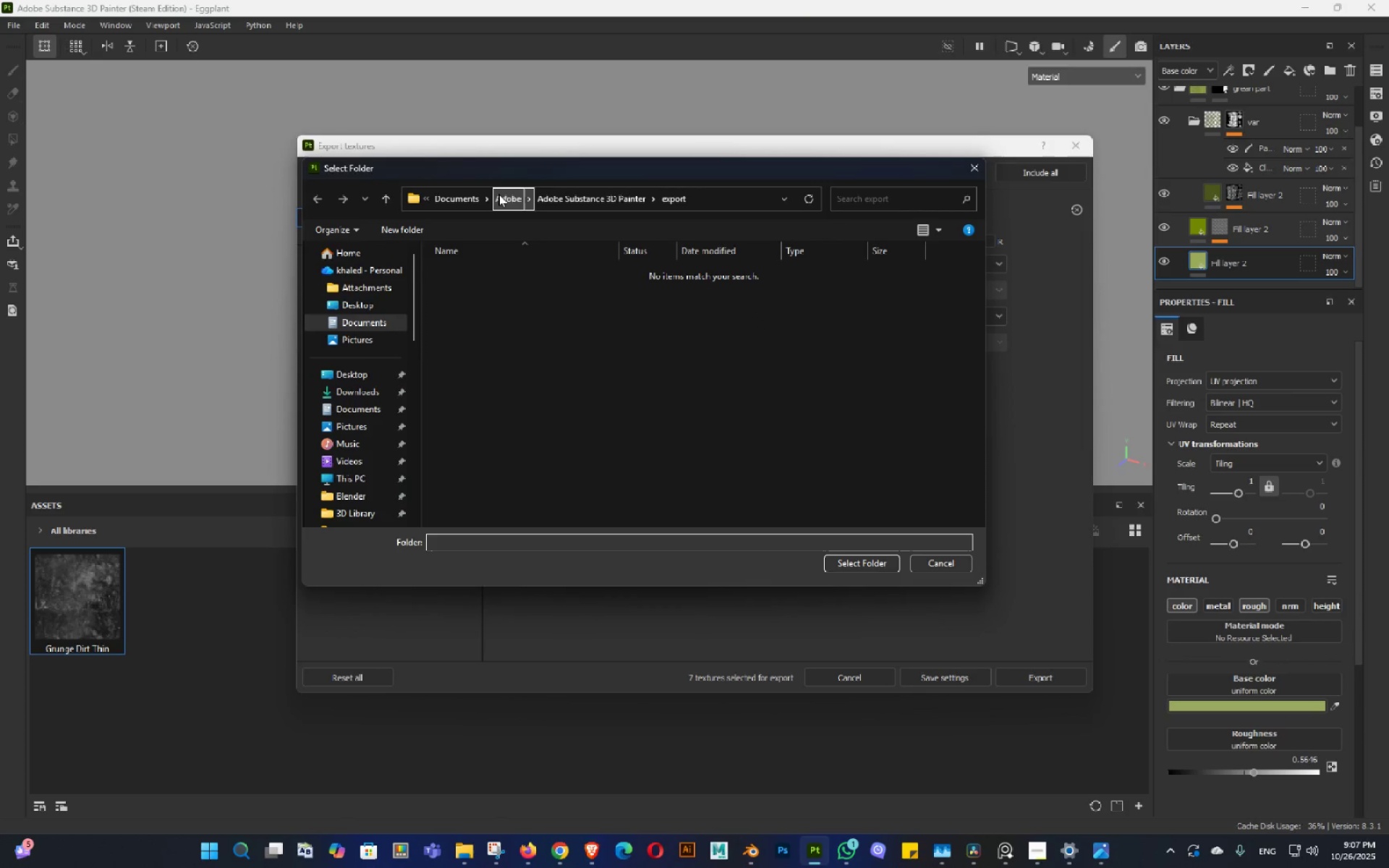 
left_click([358, 395])
 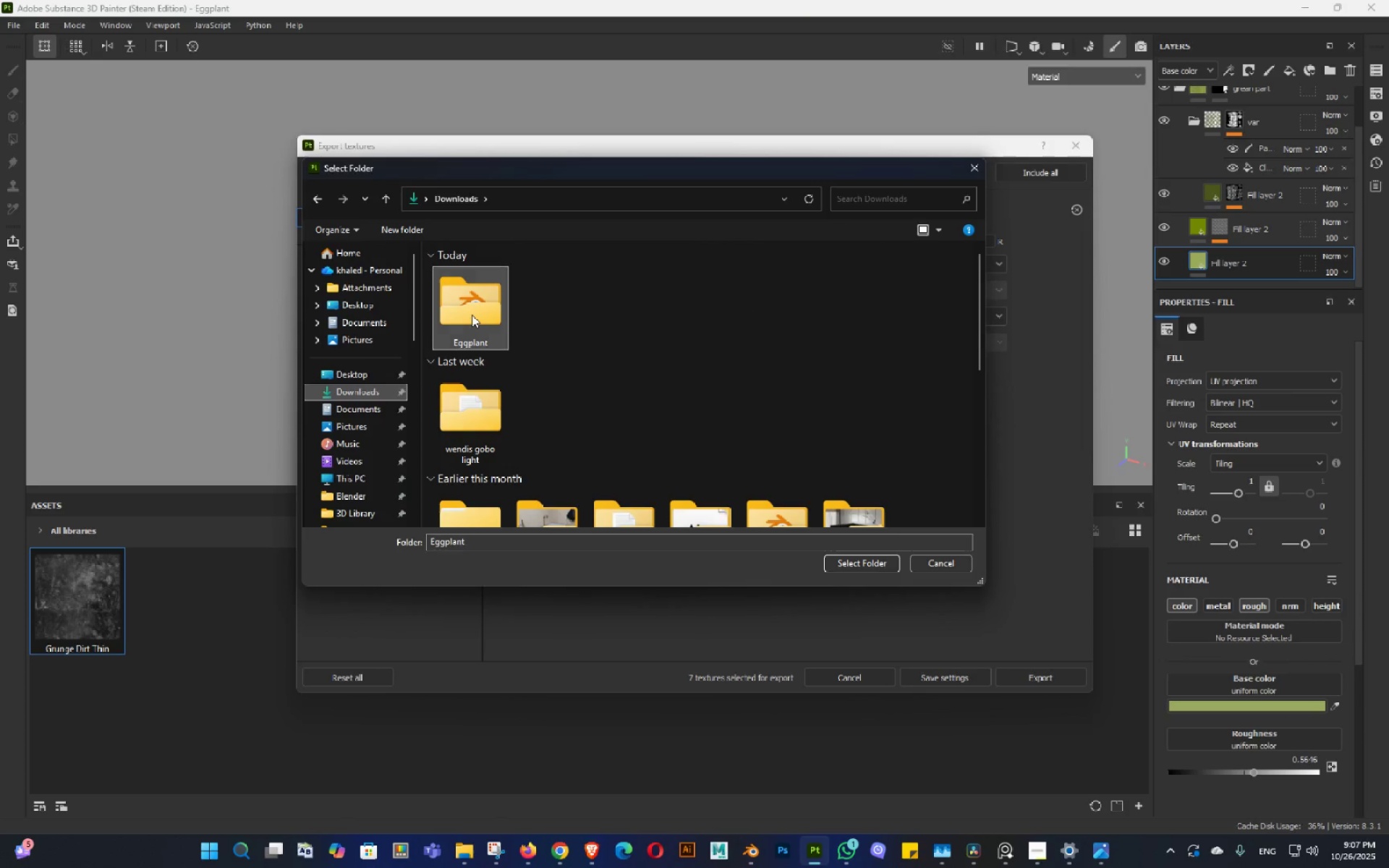 
double_click([472, 315])
 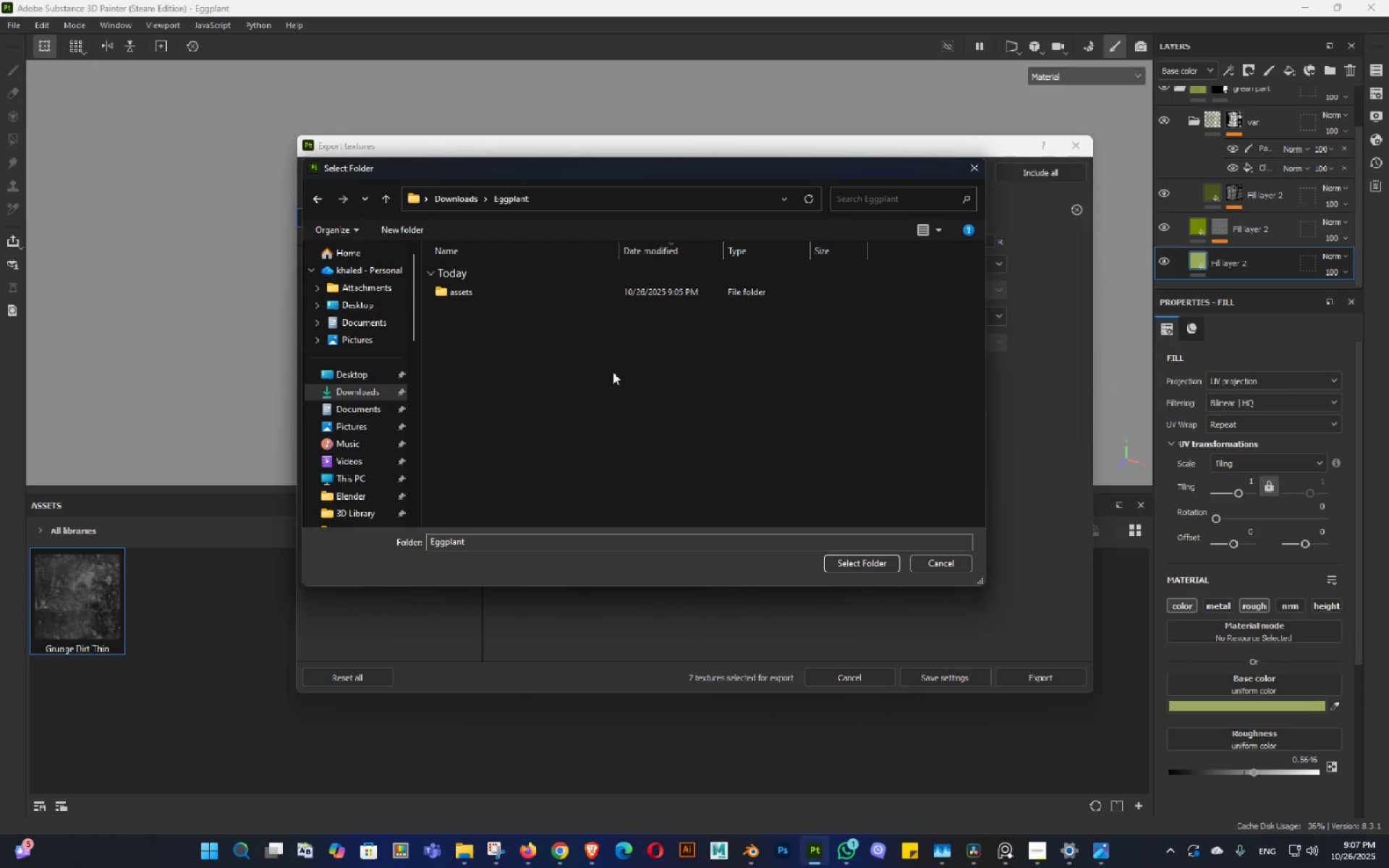 
right_click([613, 372])
 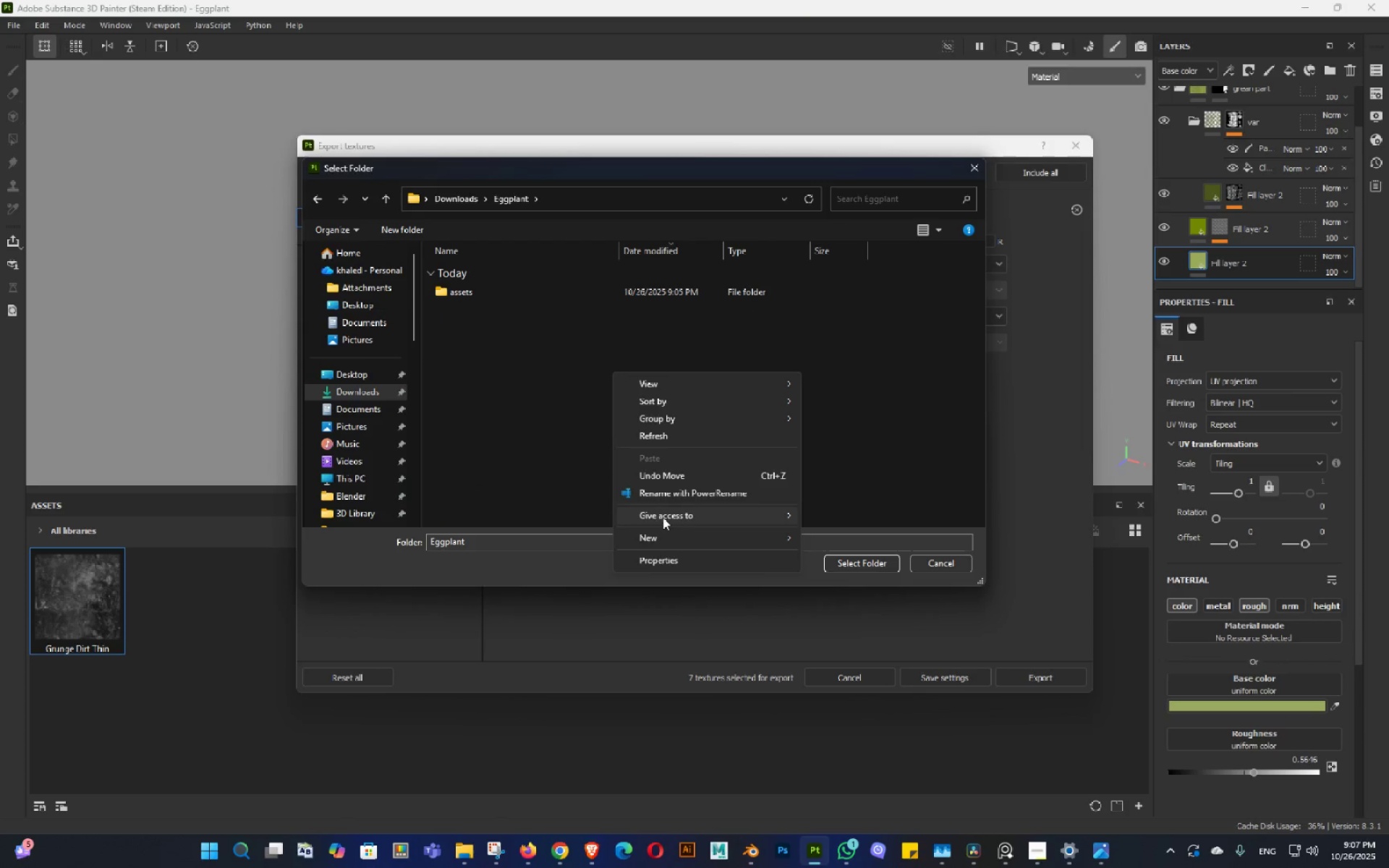 
left_click([666, 540])
 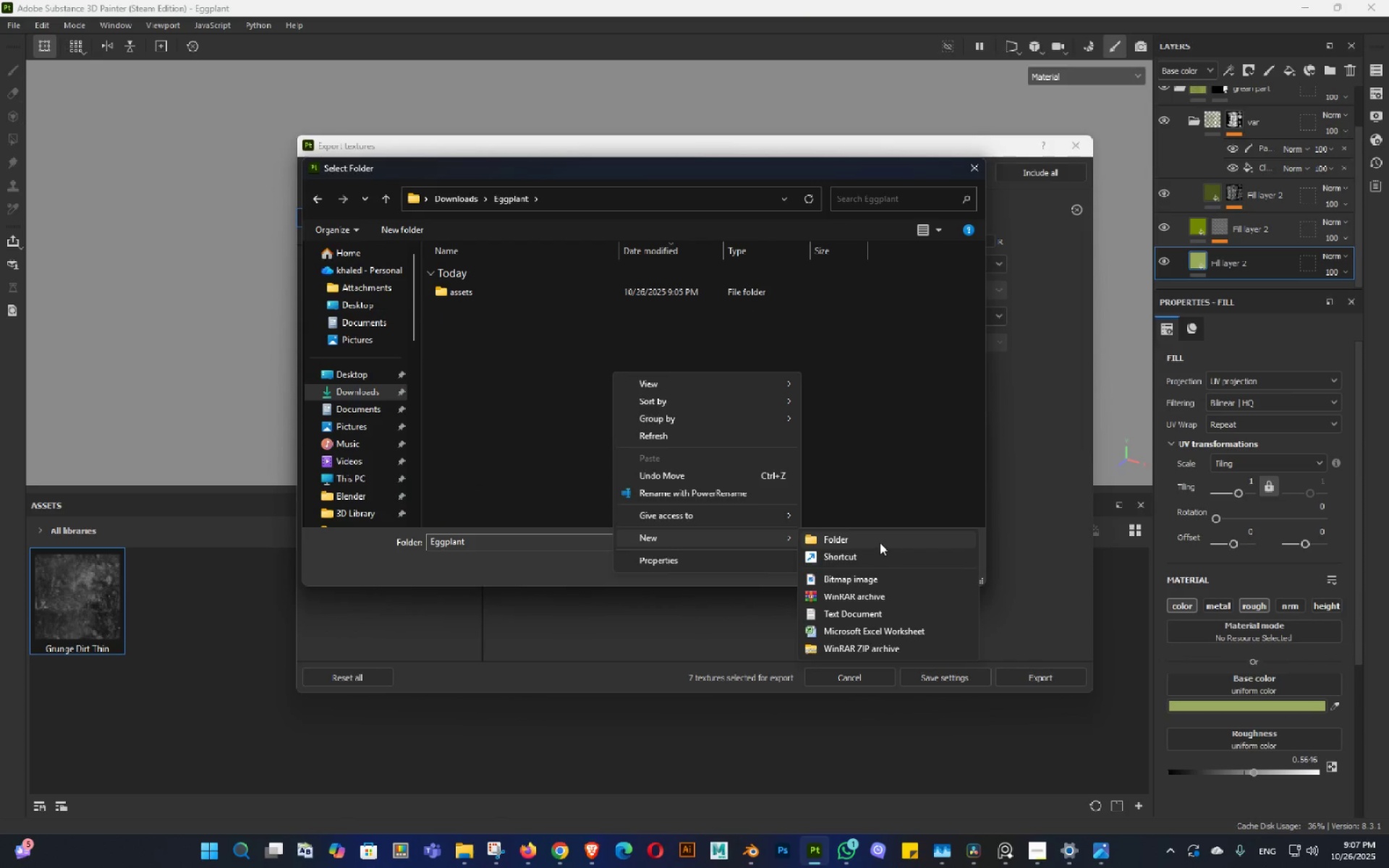 
left_click([880, 542])
 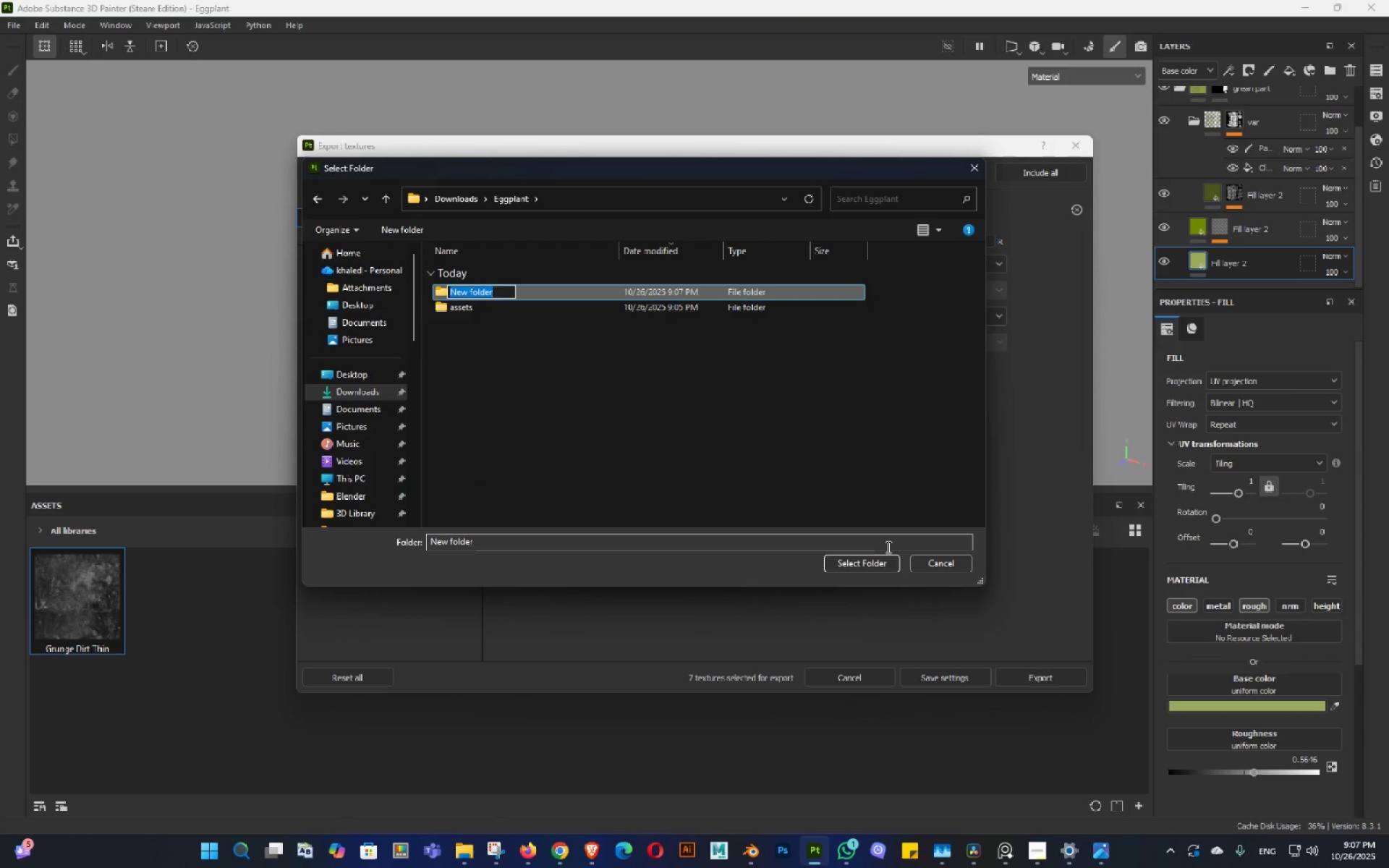 
type(R)
key(Backspace)
key(Backspace)
type(Tex)
 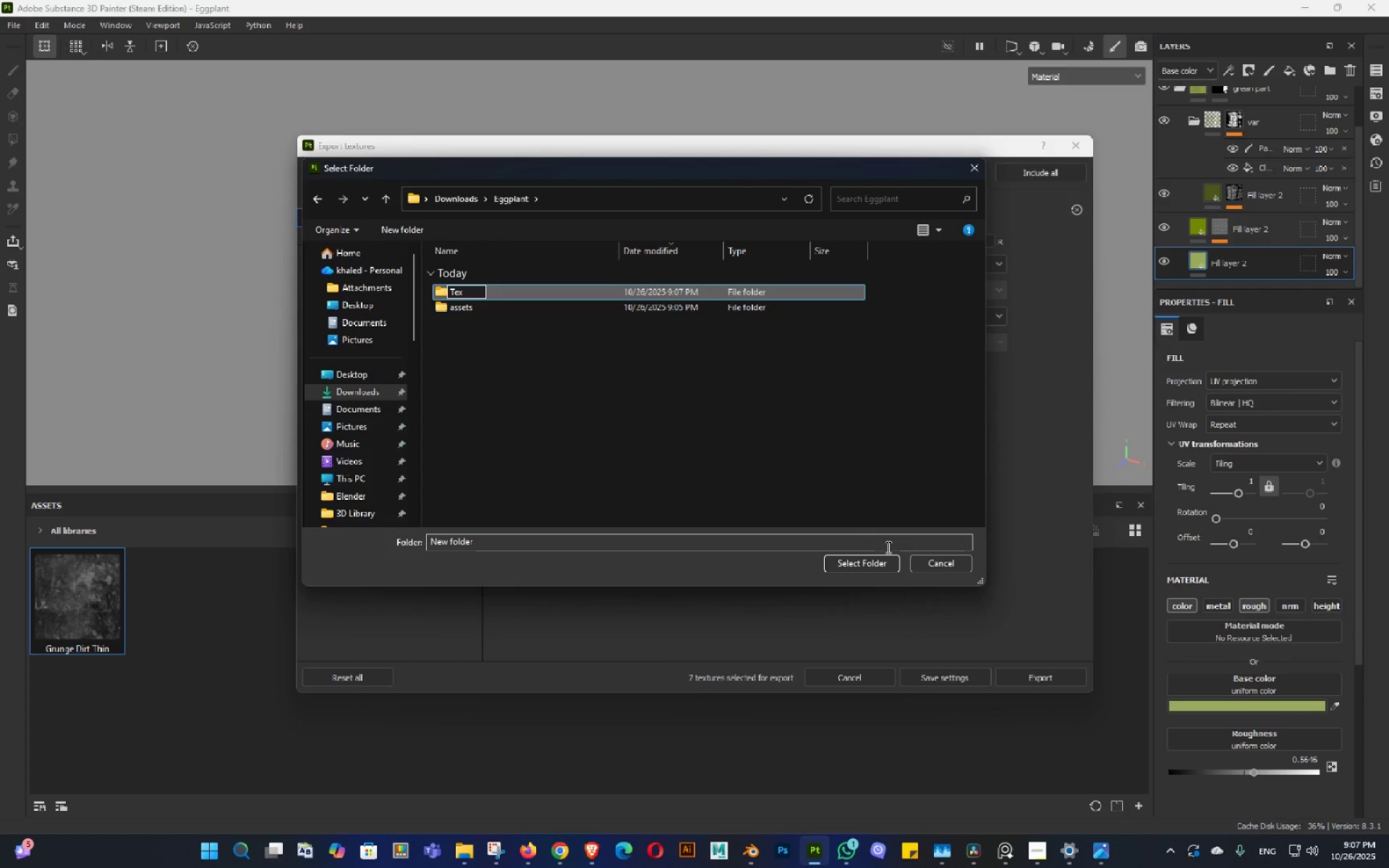 
key(Enter)
 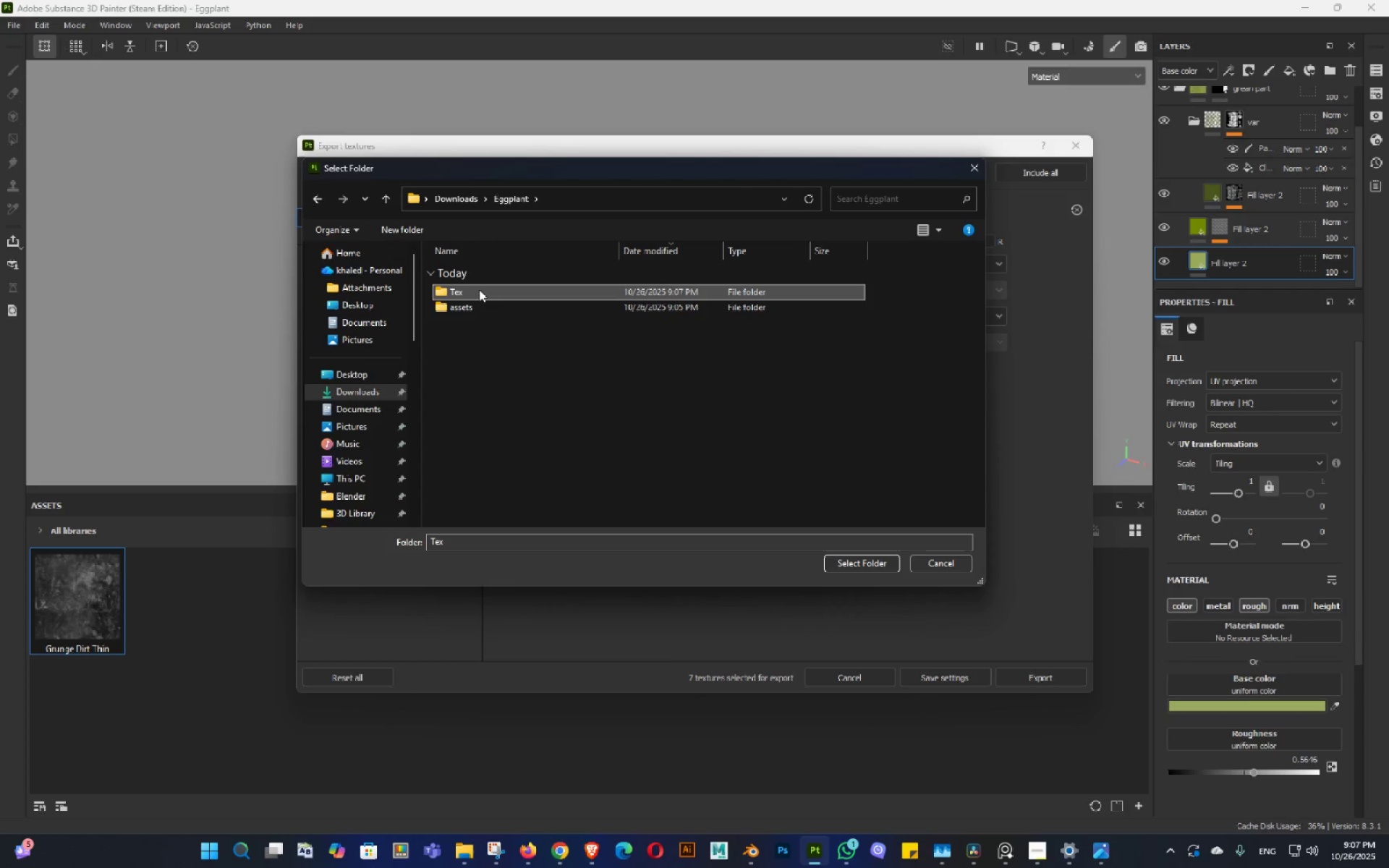 
double_click([478, 289])
 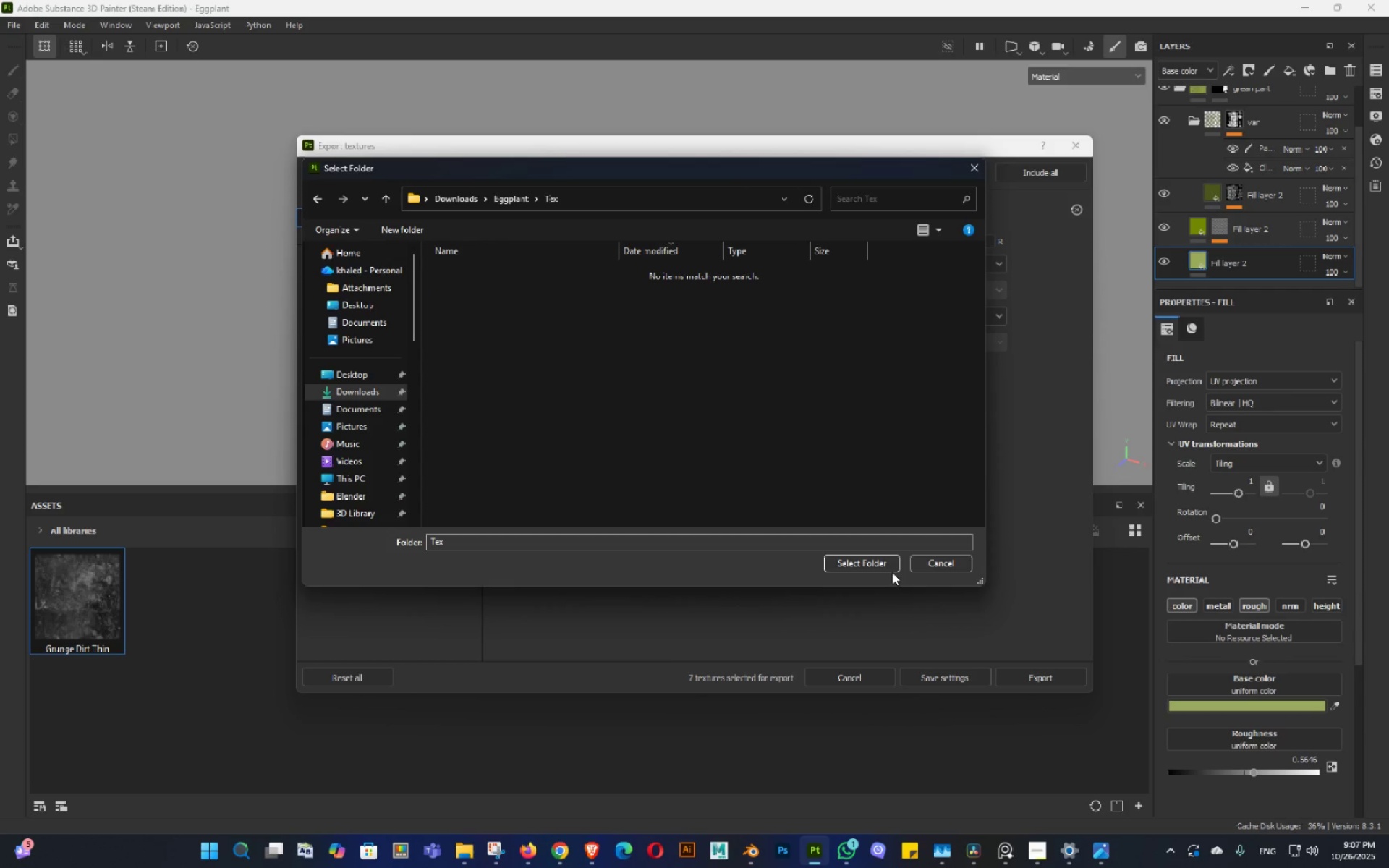 
left_click([883, 567])
 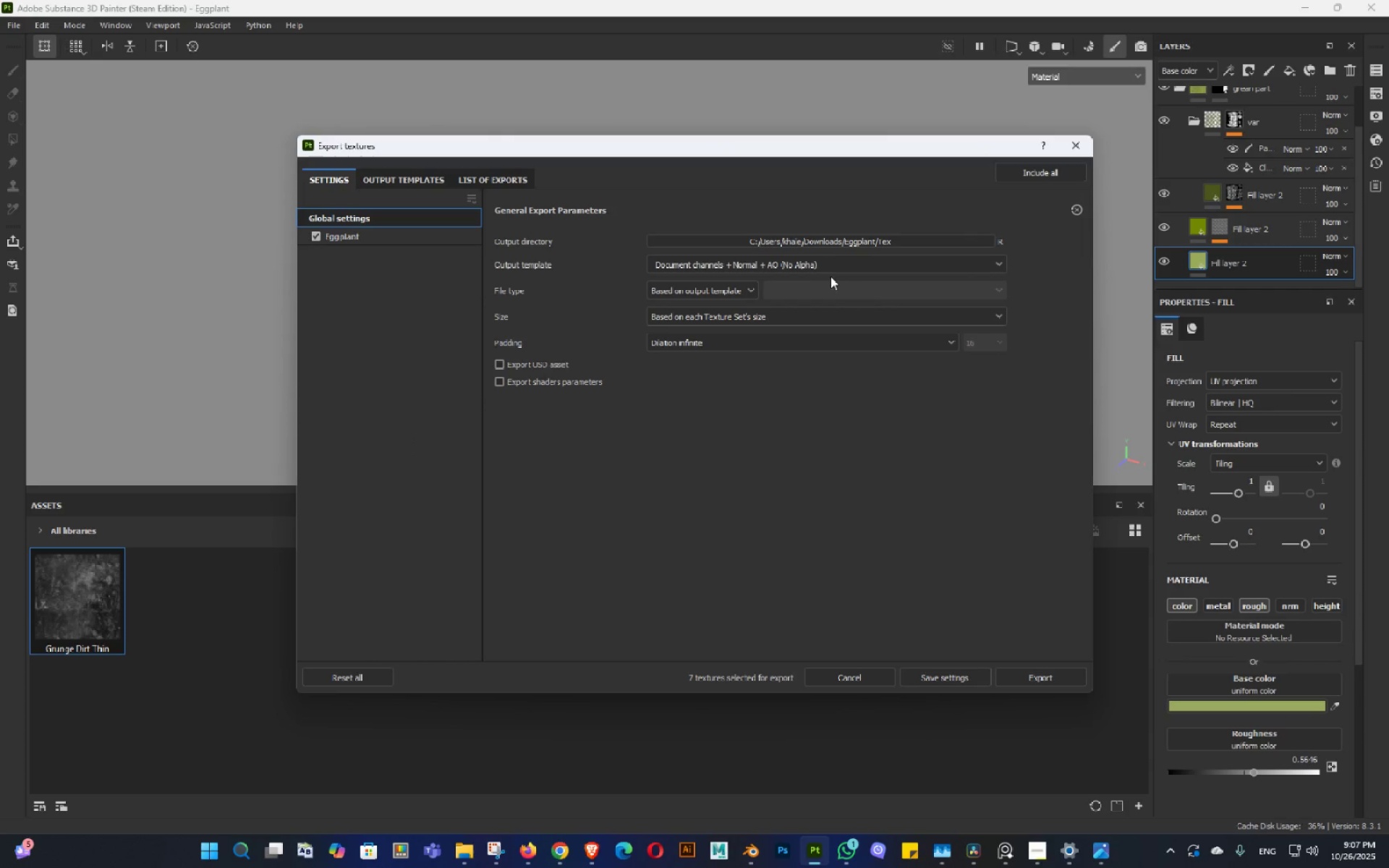 
left_click([820, 272])
 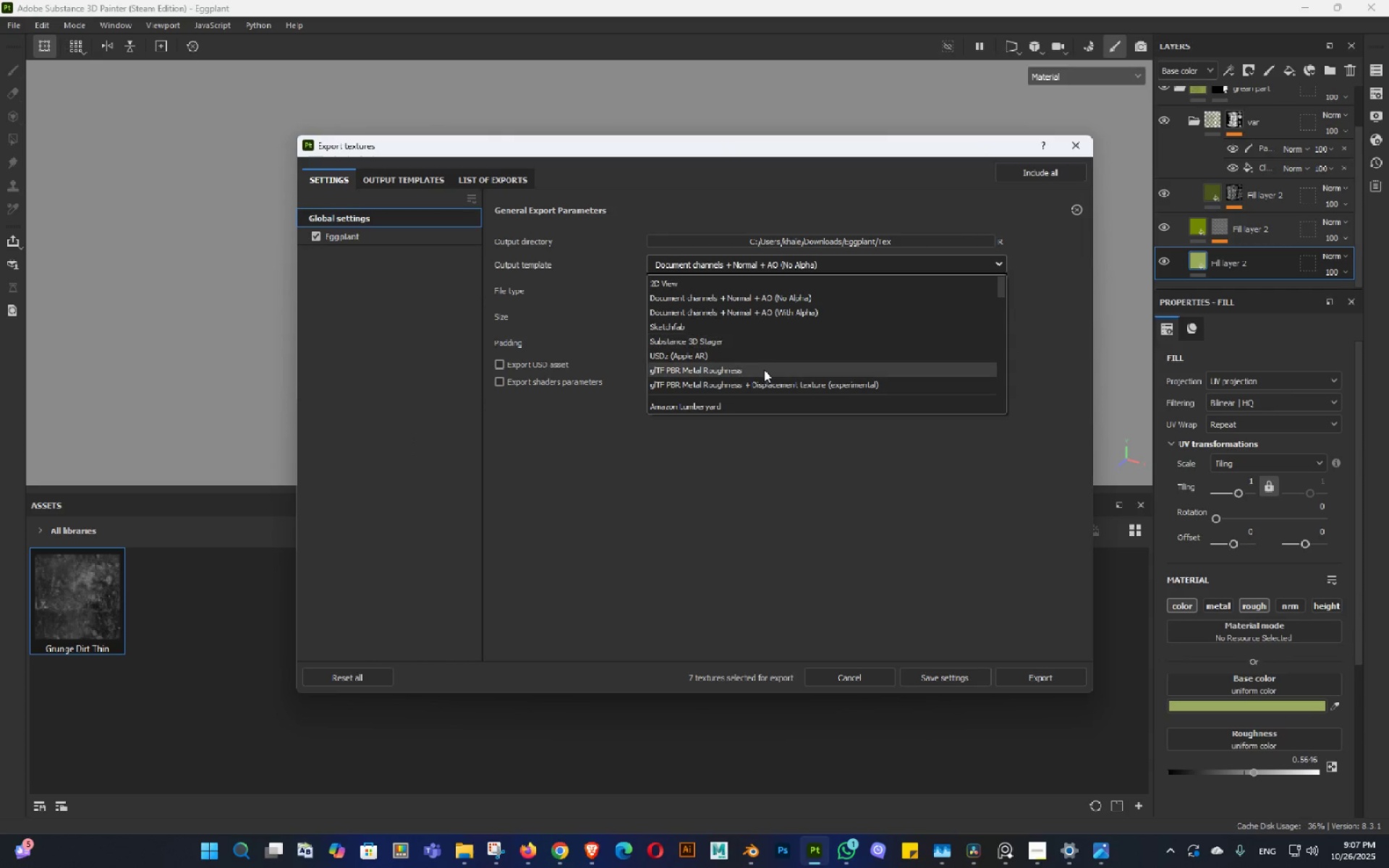 
scroll: coordinate [764, 370], scroll_direction: down, amount: 4.0
 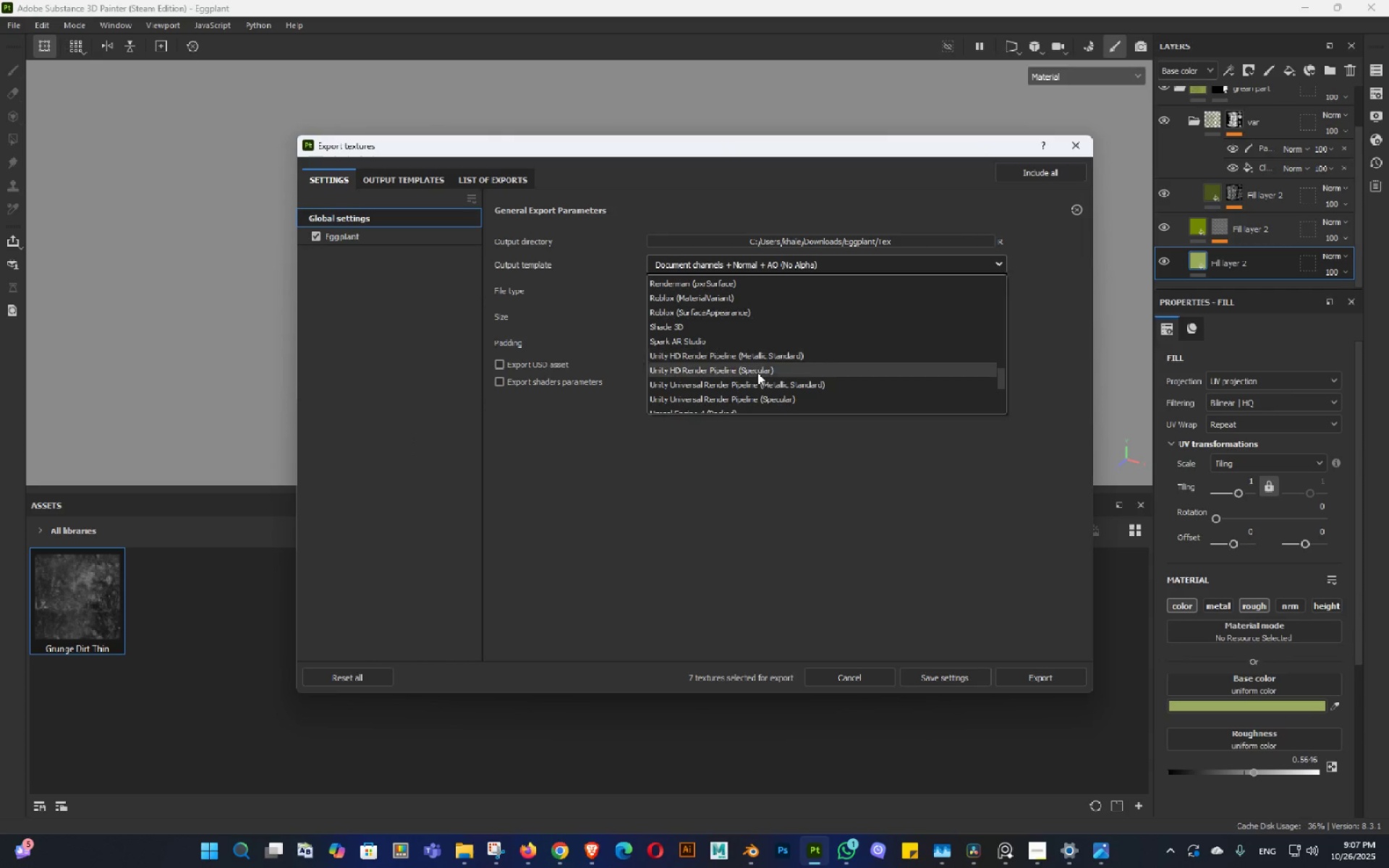 
scroll: coordinate [759, 380], scroll_direction: up, amount: 2.0
 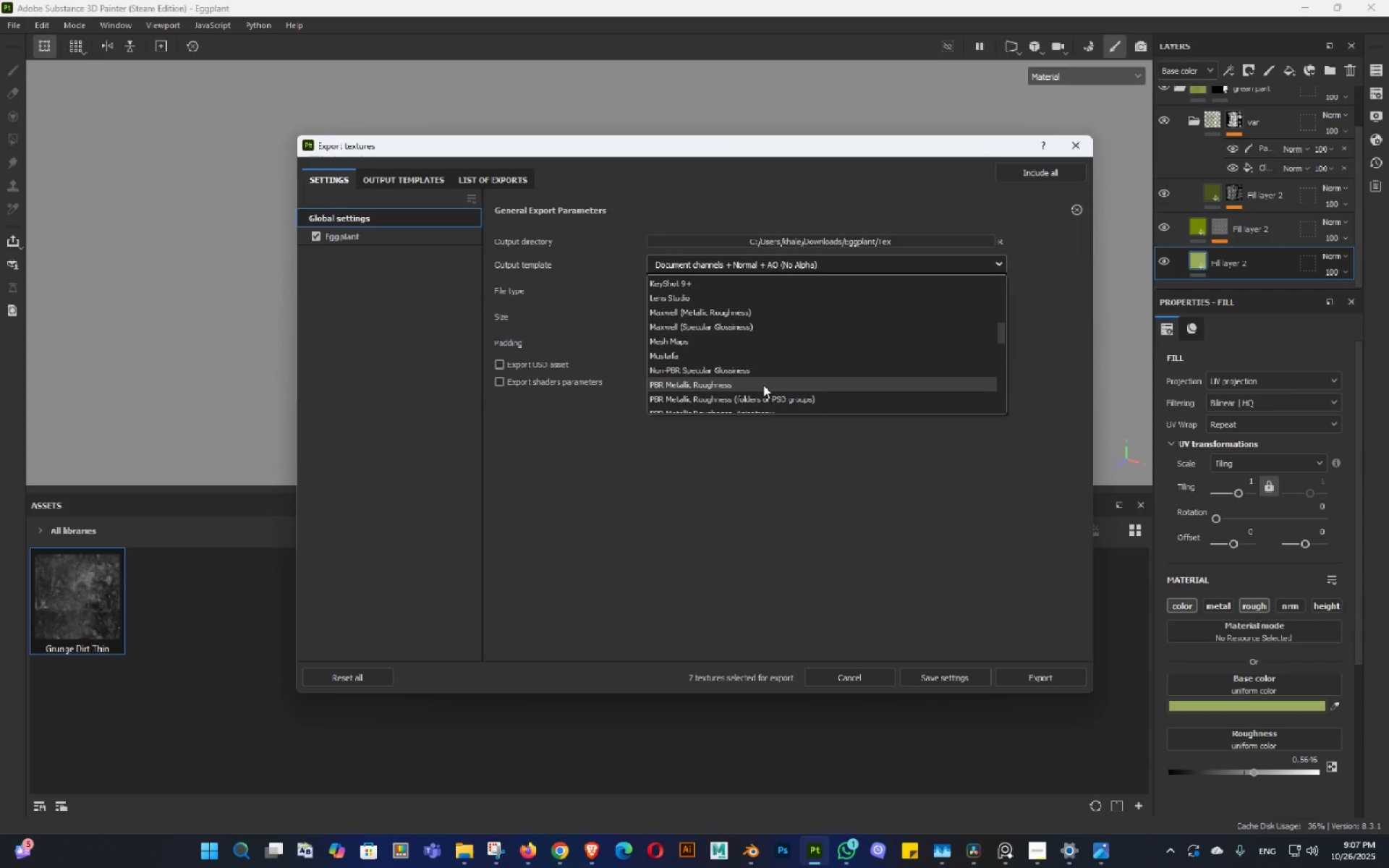 
scroll: coordinate [763, 385], scroll_direction: down, amount: 1.0
 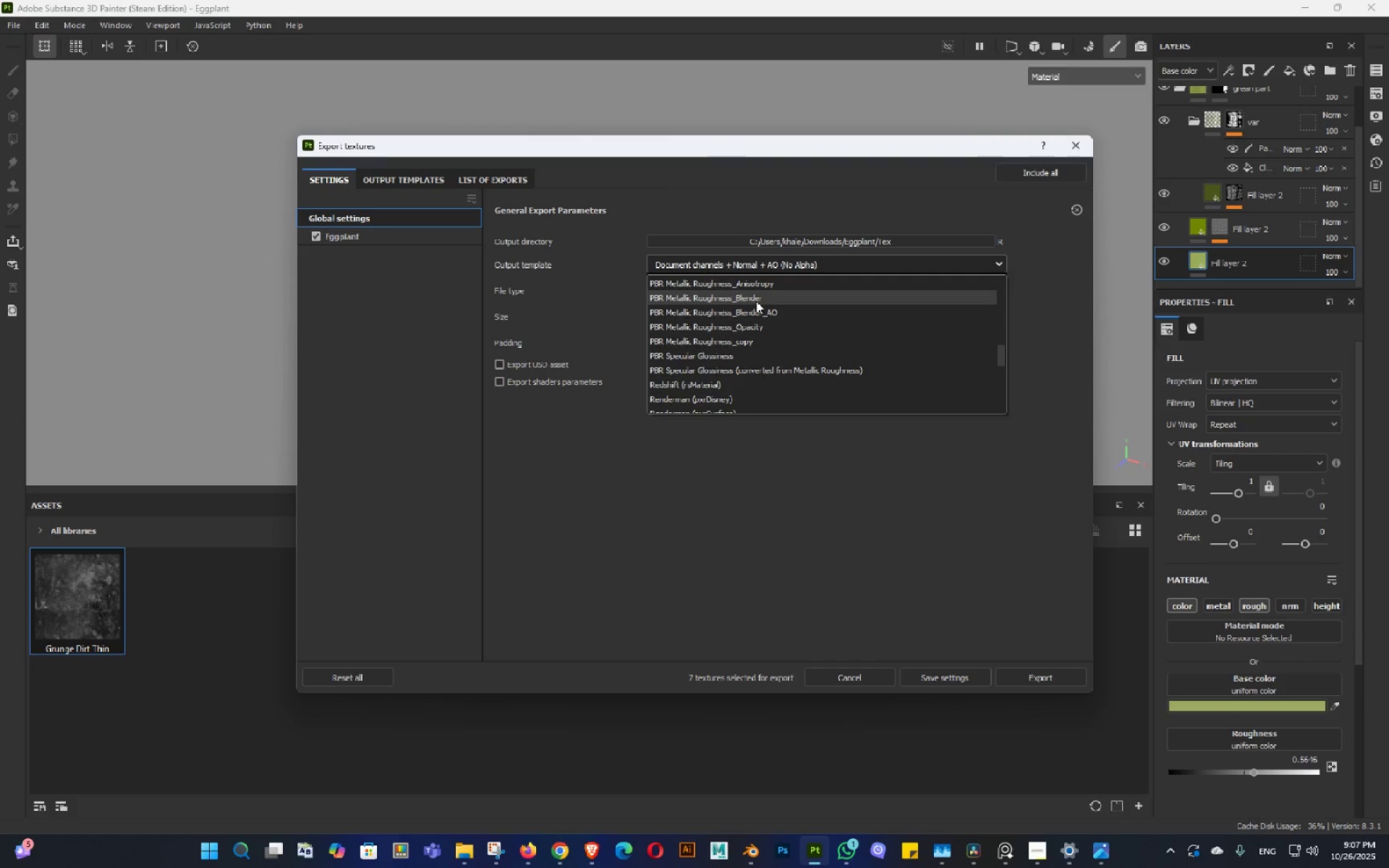 
left_click([756, 301])
 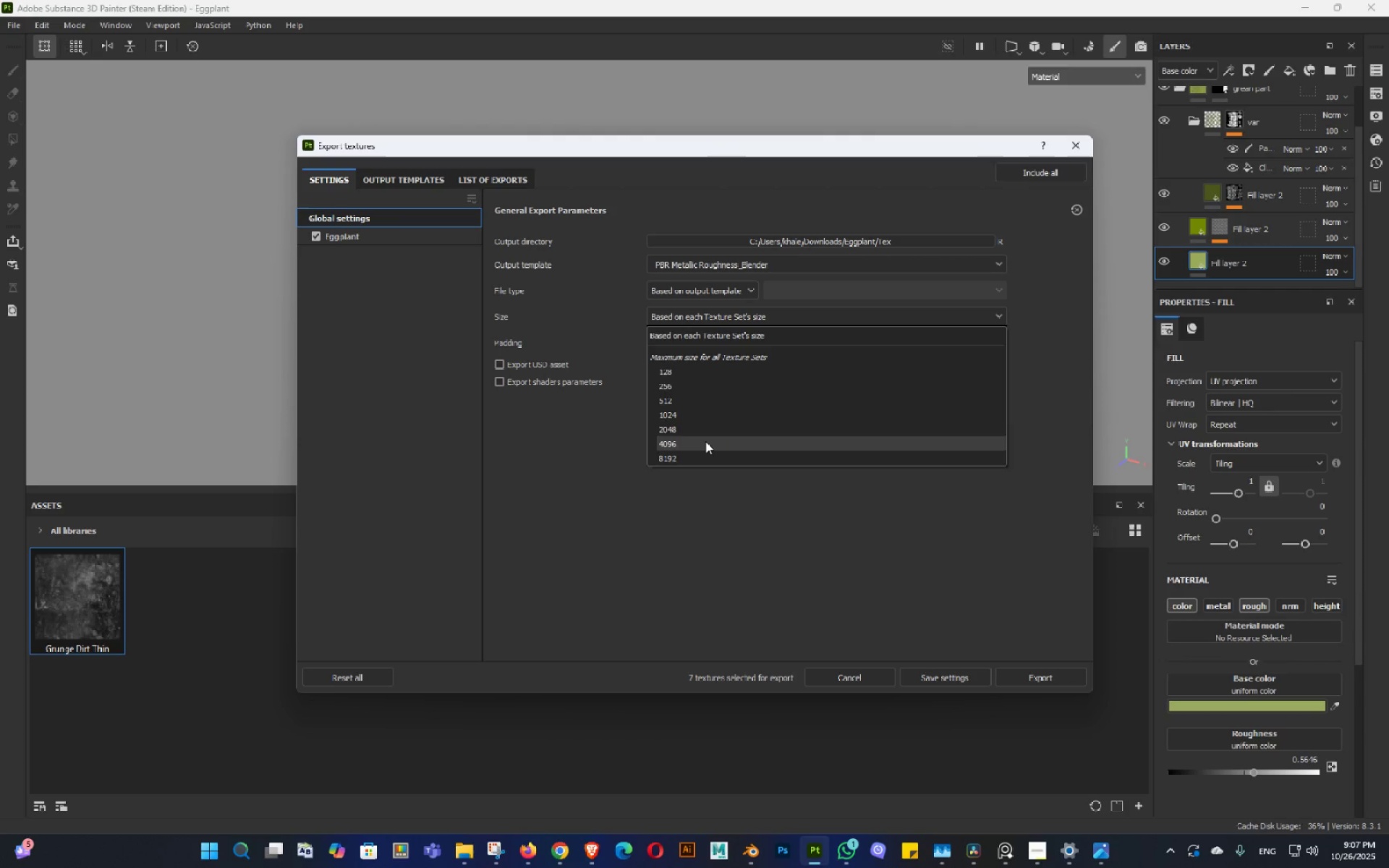 
left_click([705, 441])
 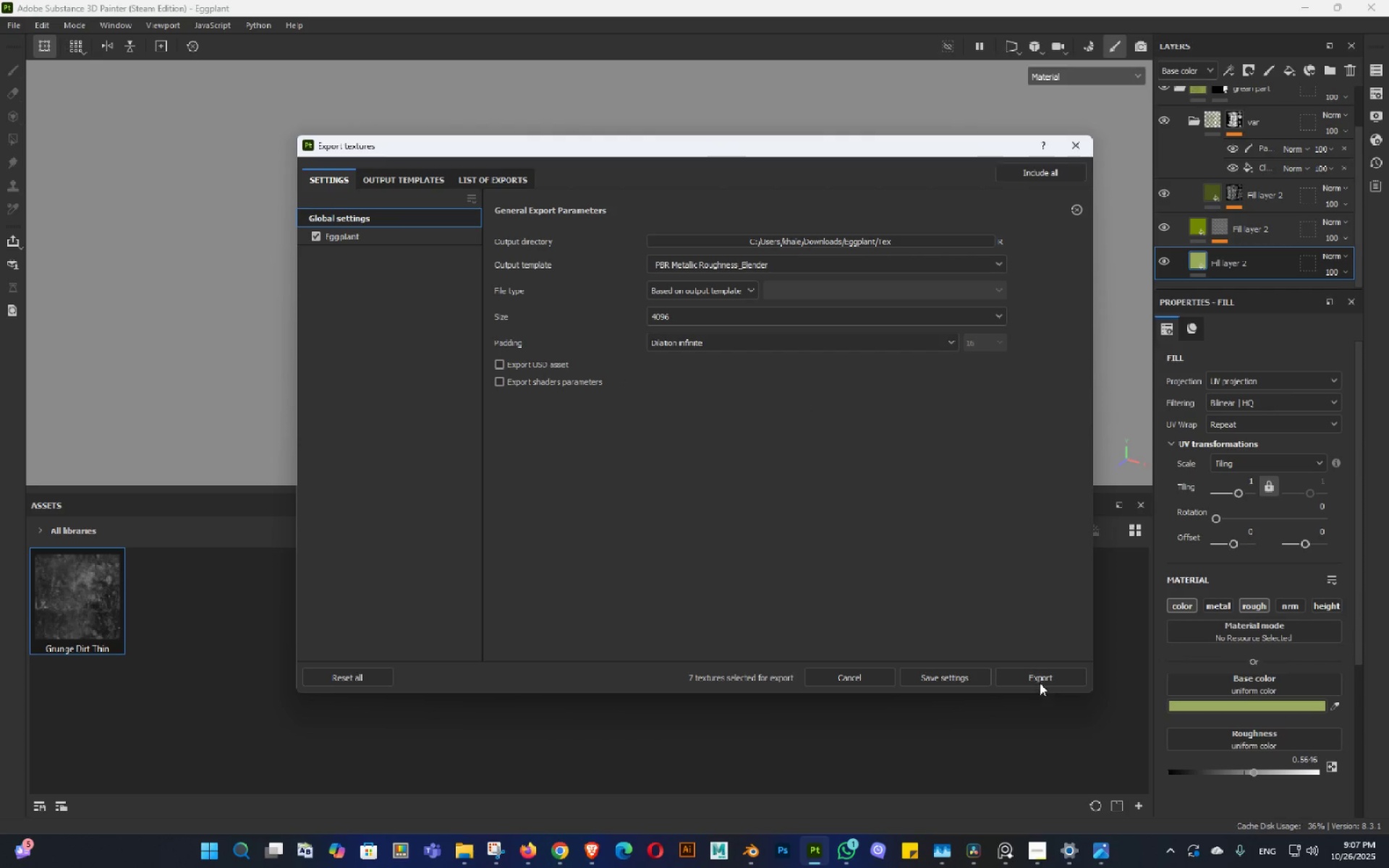 
left_click([1037, 678])
 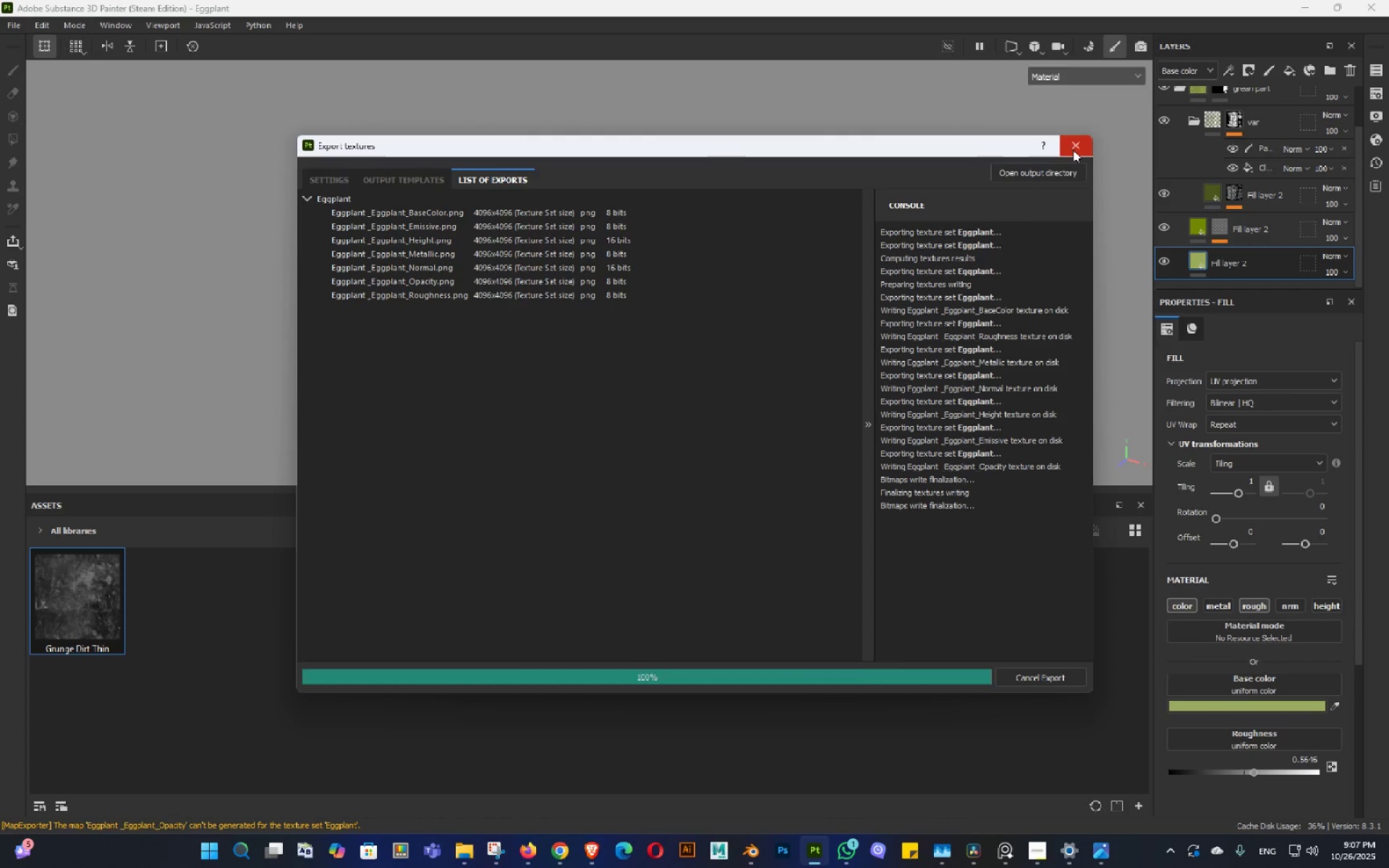 
wait(6.09)
 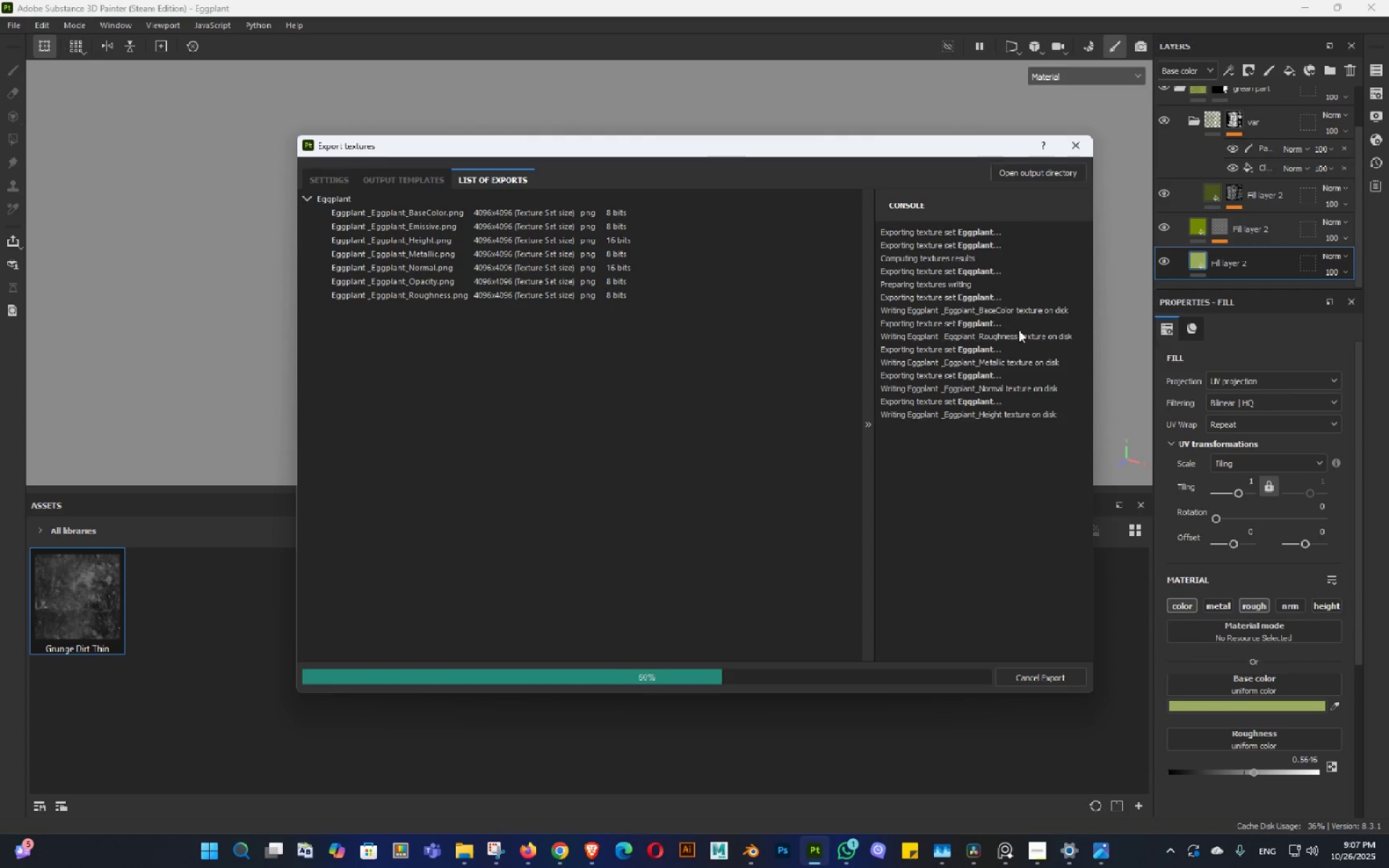 
left_click([1073, 150])
 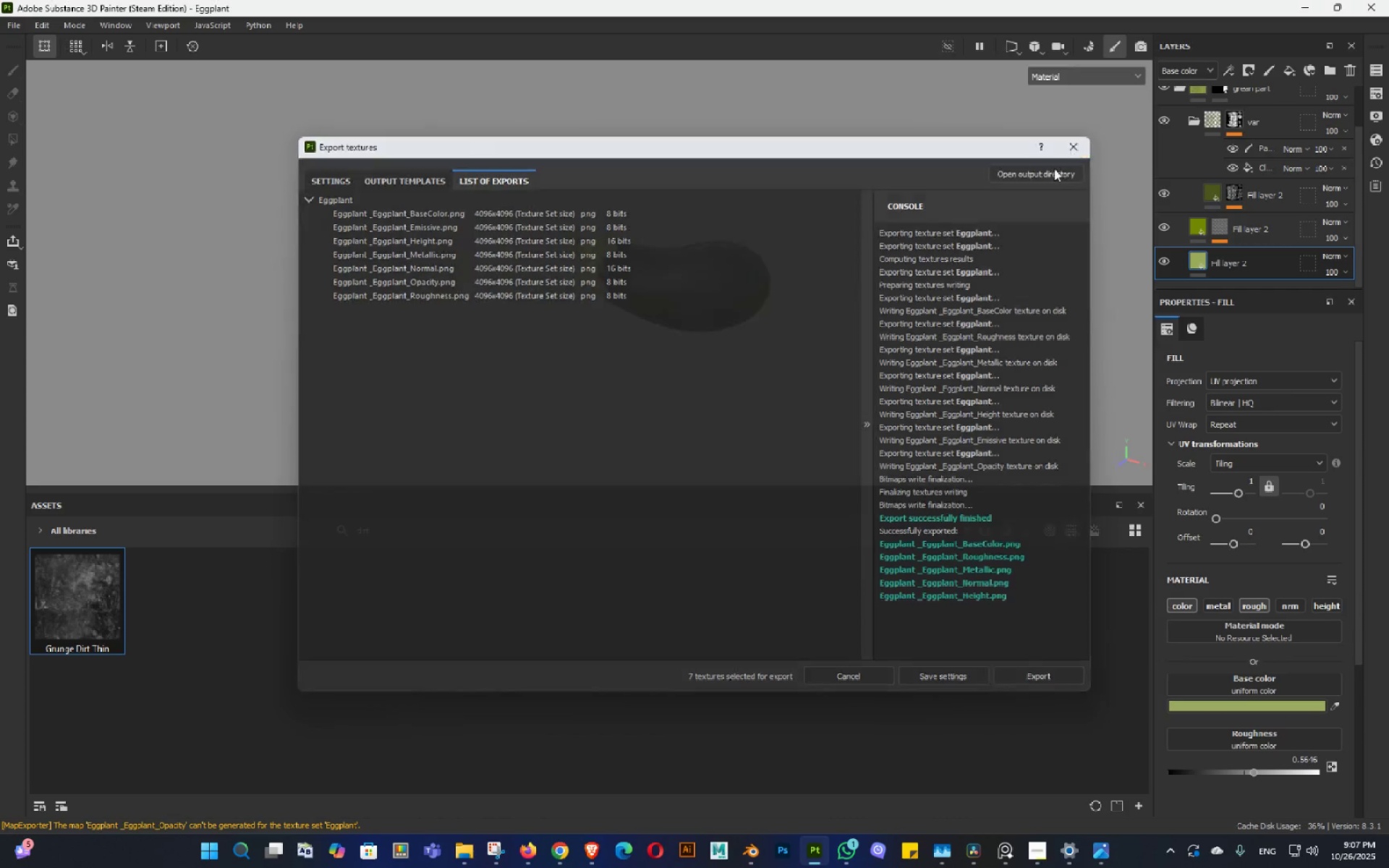 
hold_key(key=AltLeft, duration=0.46)
 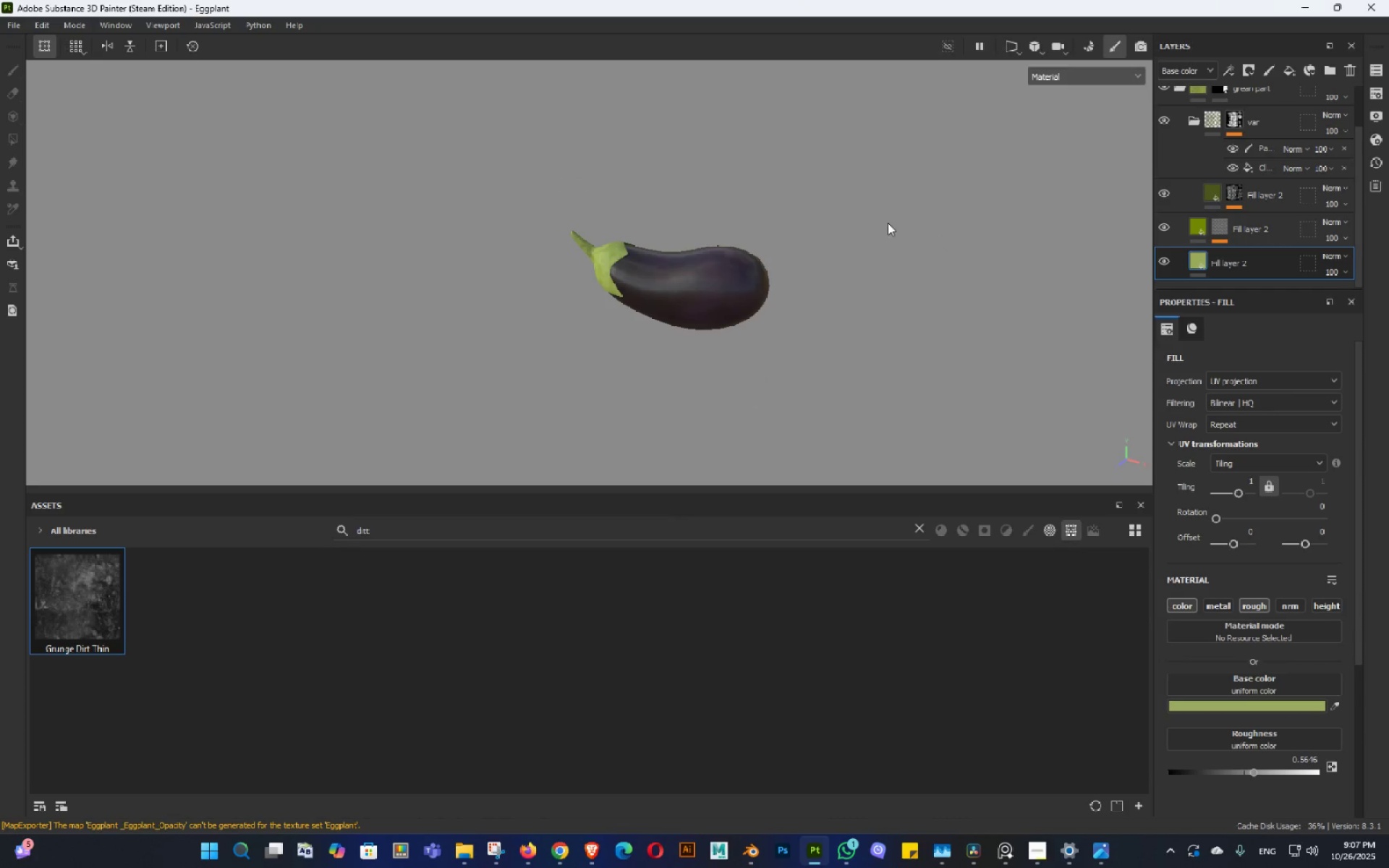 
key(Control+ControlLeft)
 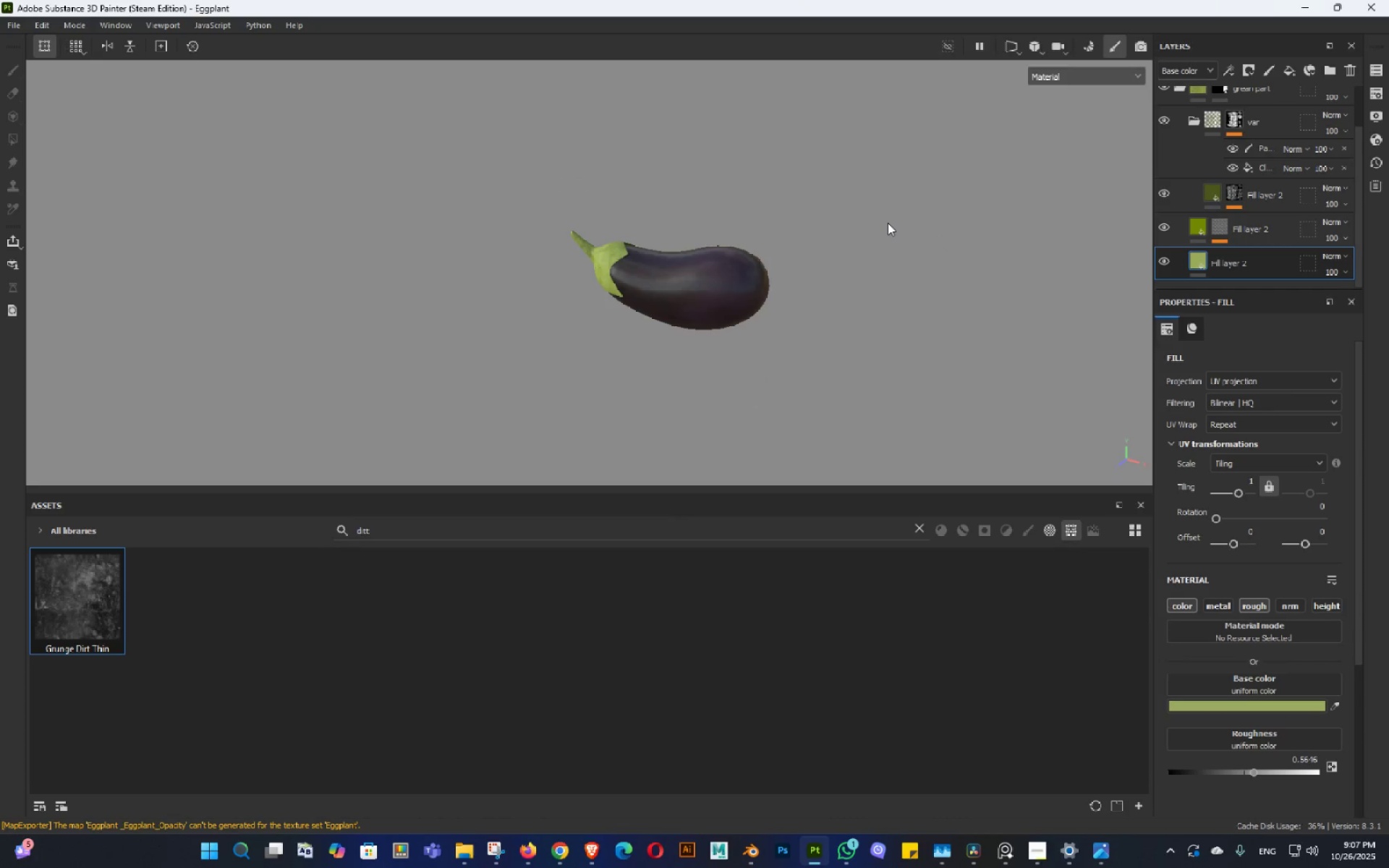 
key(Control+S)
 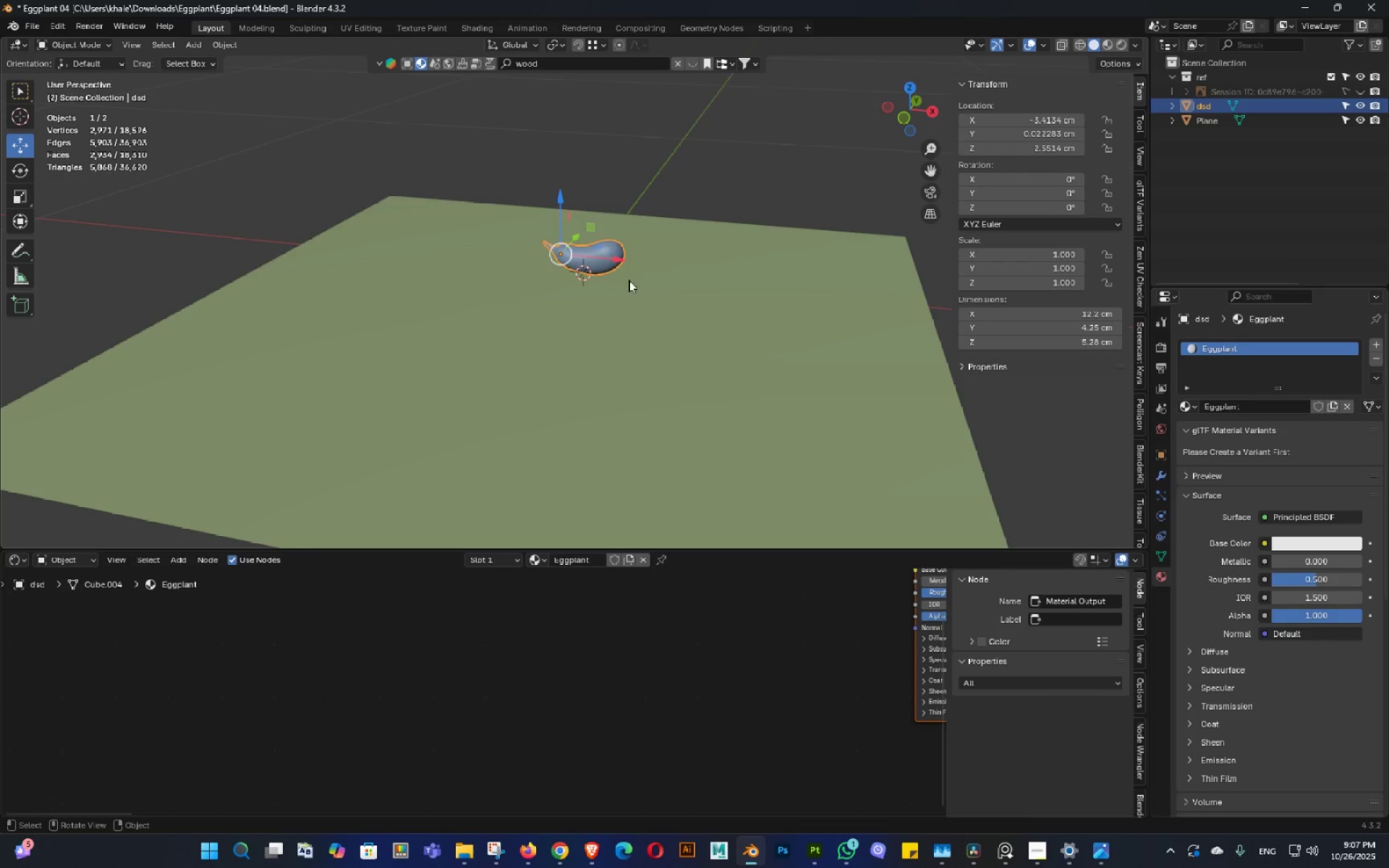 
key(Control+ControlLeft)
 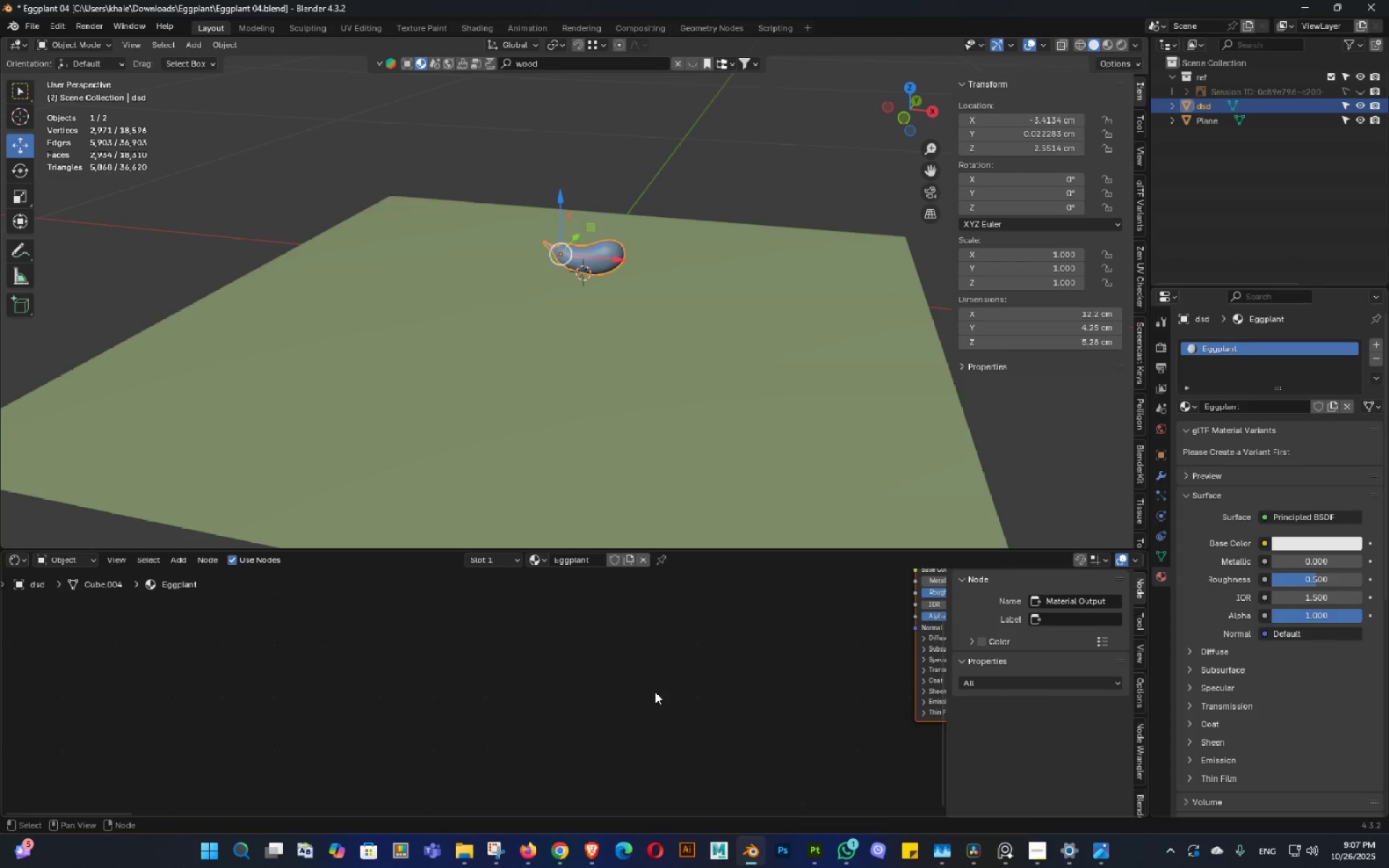 
key(Backquote)
 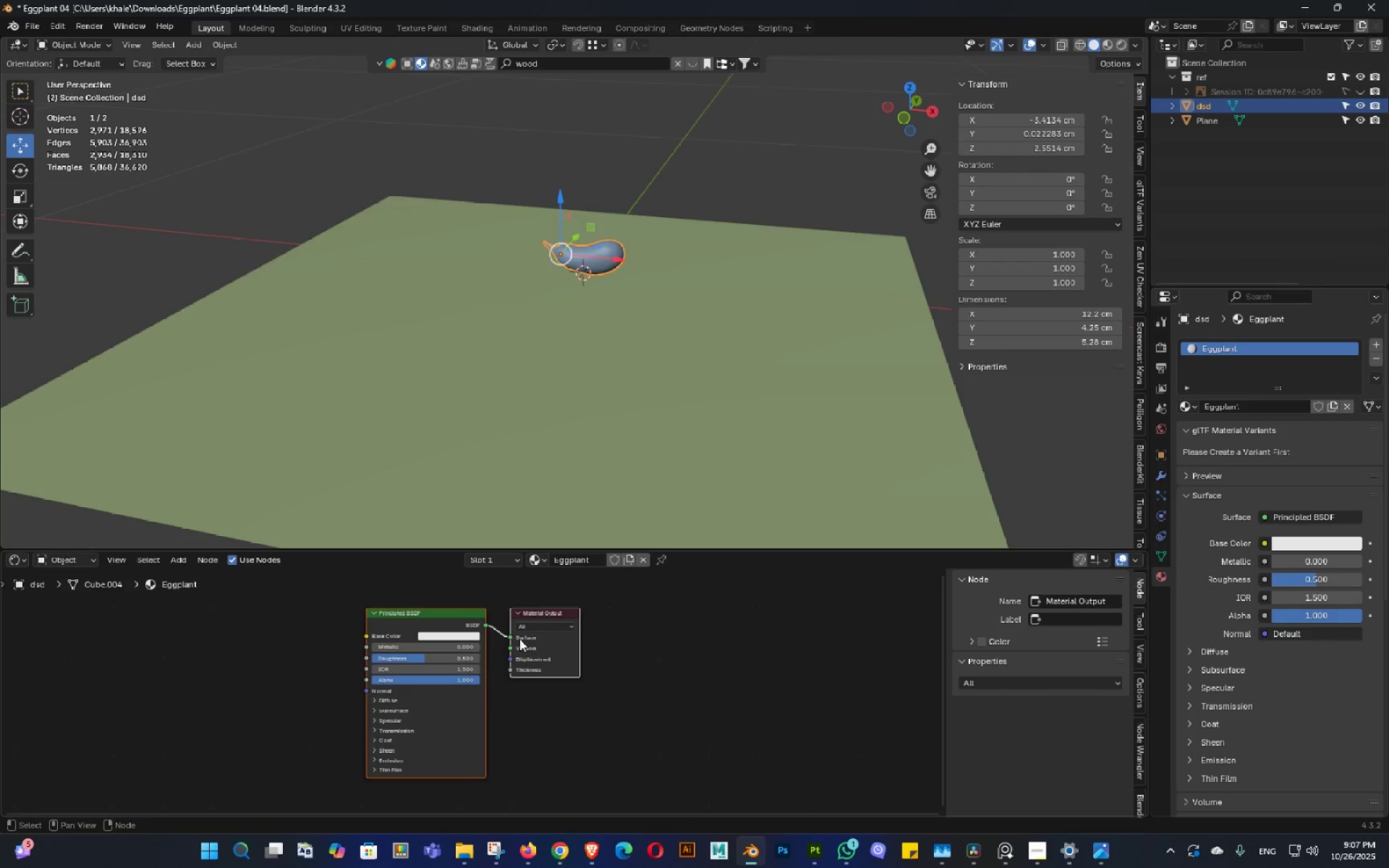 
scroll: coordinate [479, 639], scroll_direction: up, amount: 1.0
 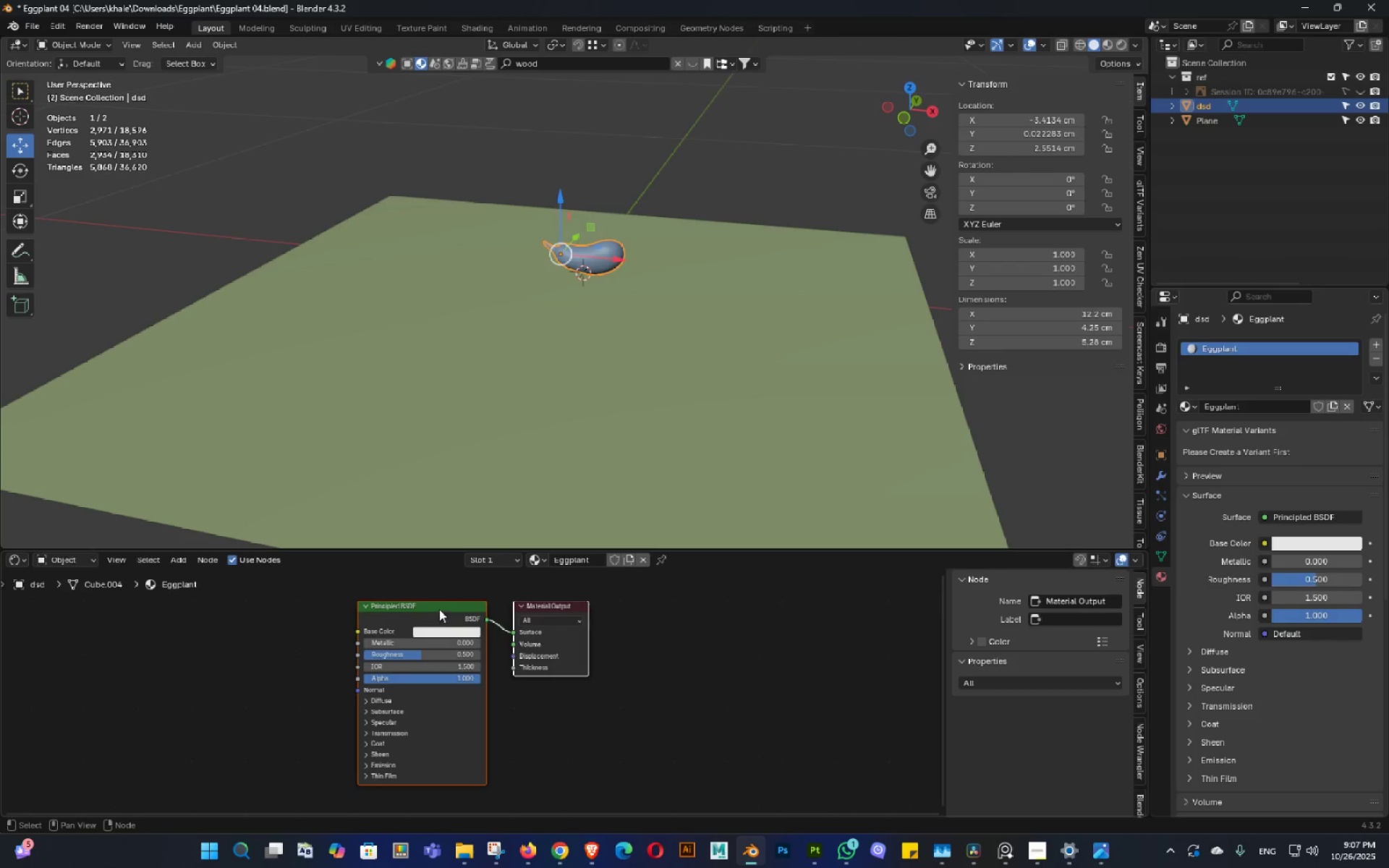 
left_click([439, 609])
 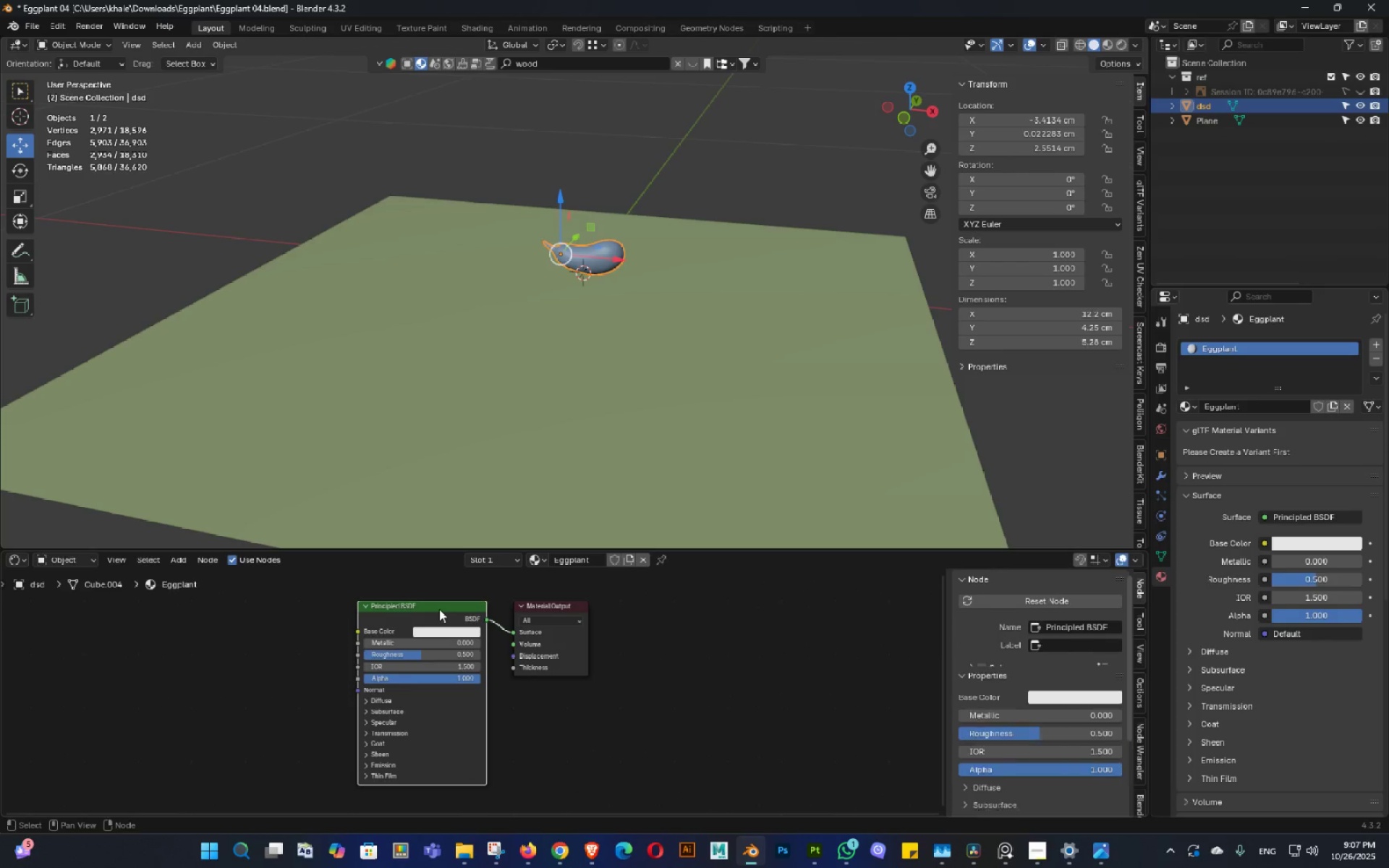 
key(Control+Shift+T)
 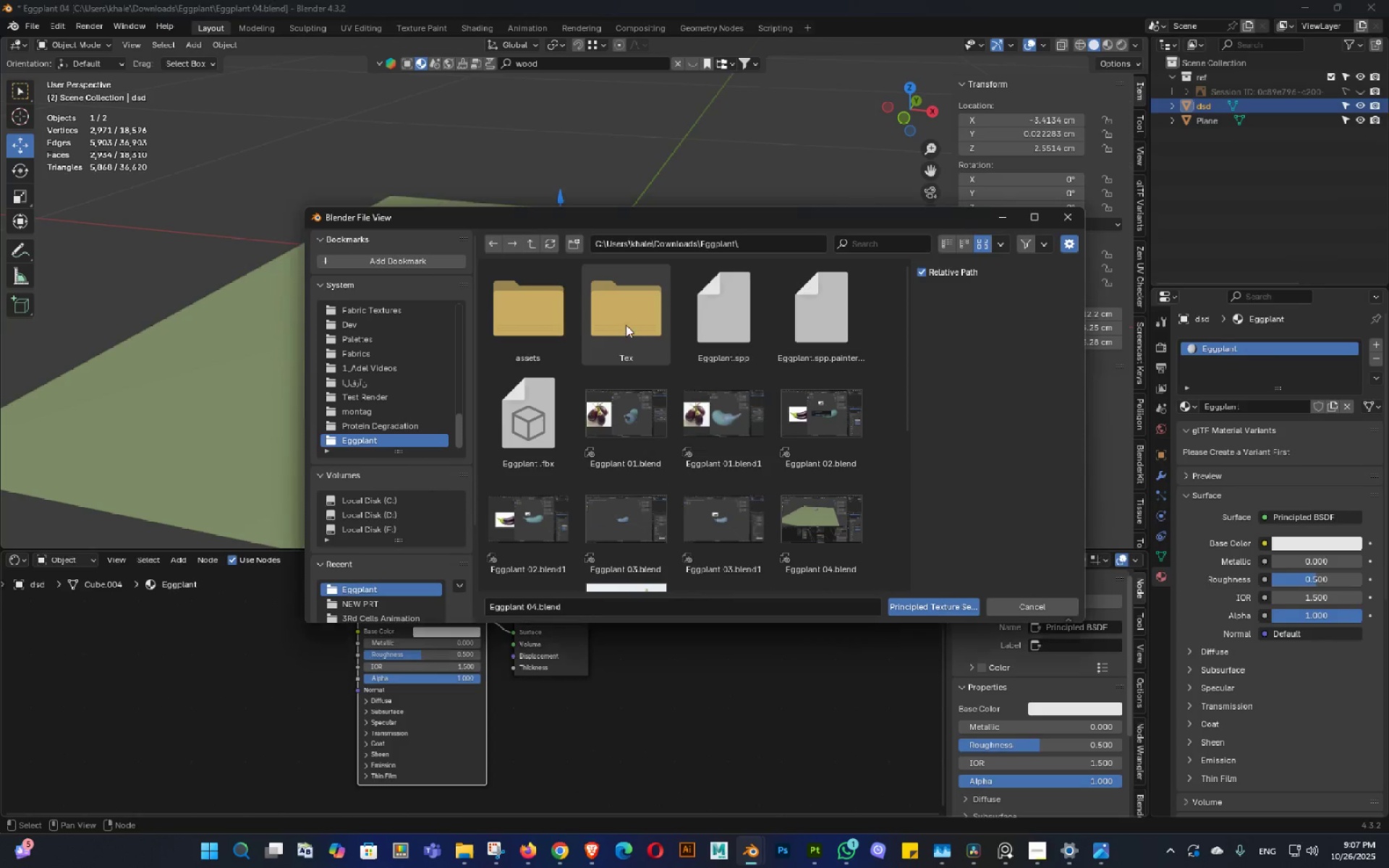 
double_click([626, 325])
 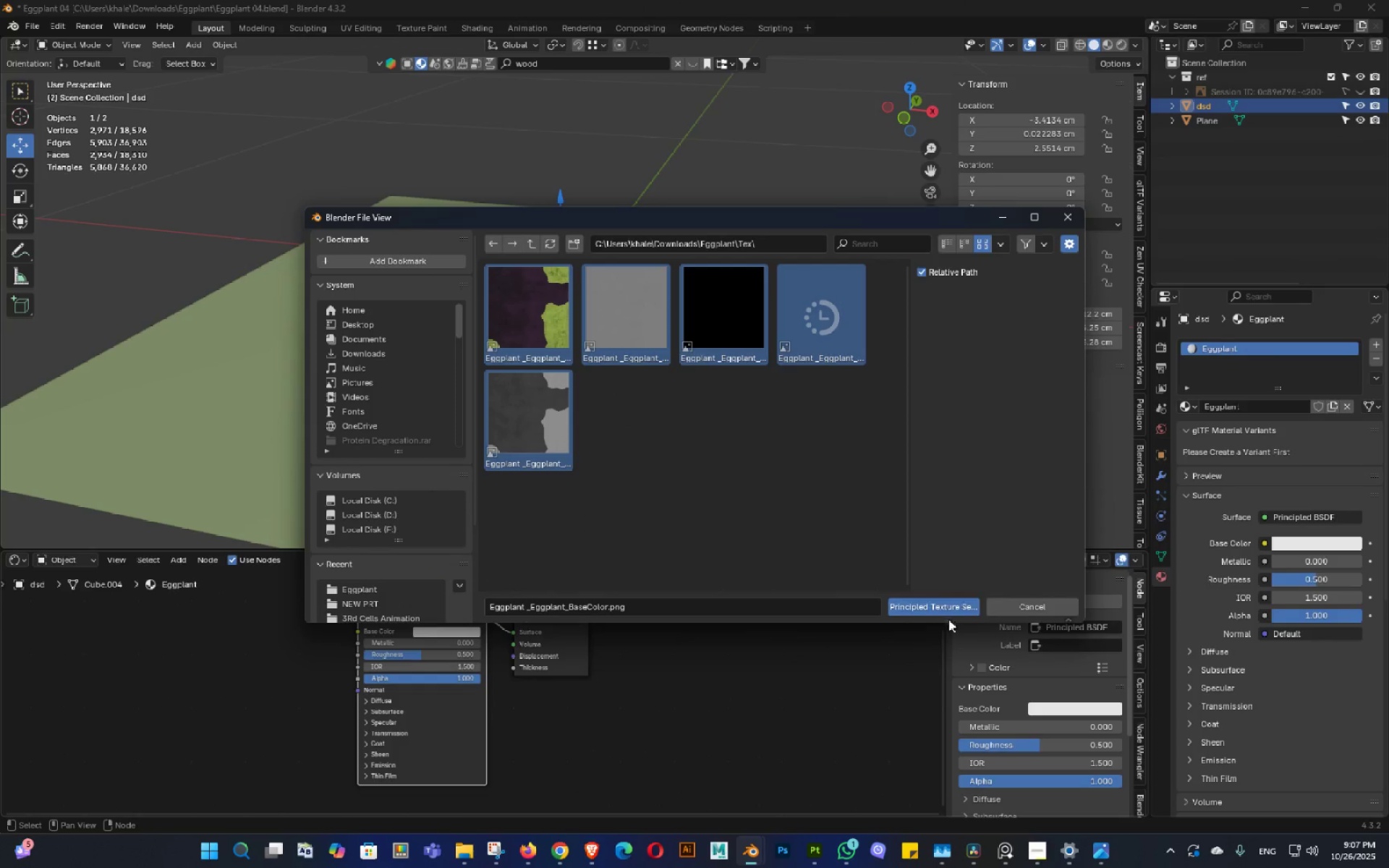 
left_click([943, 612])
 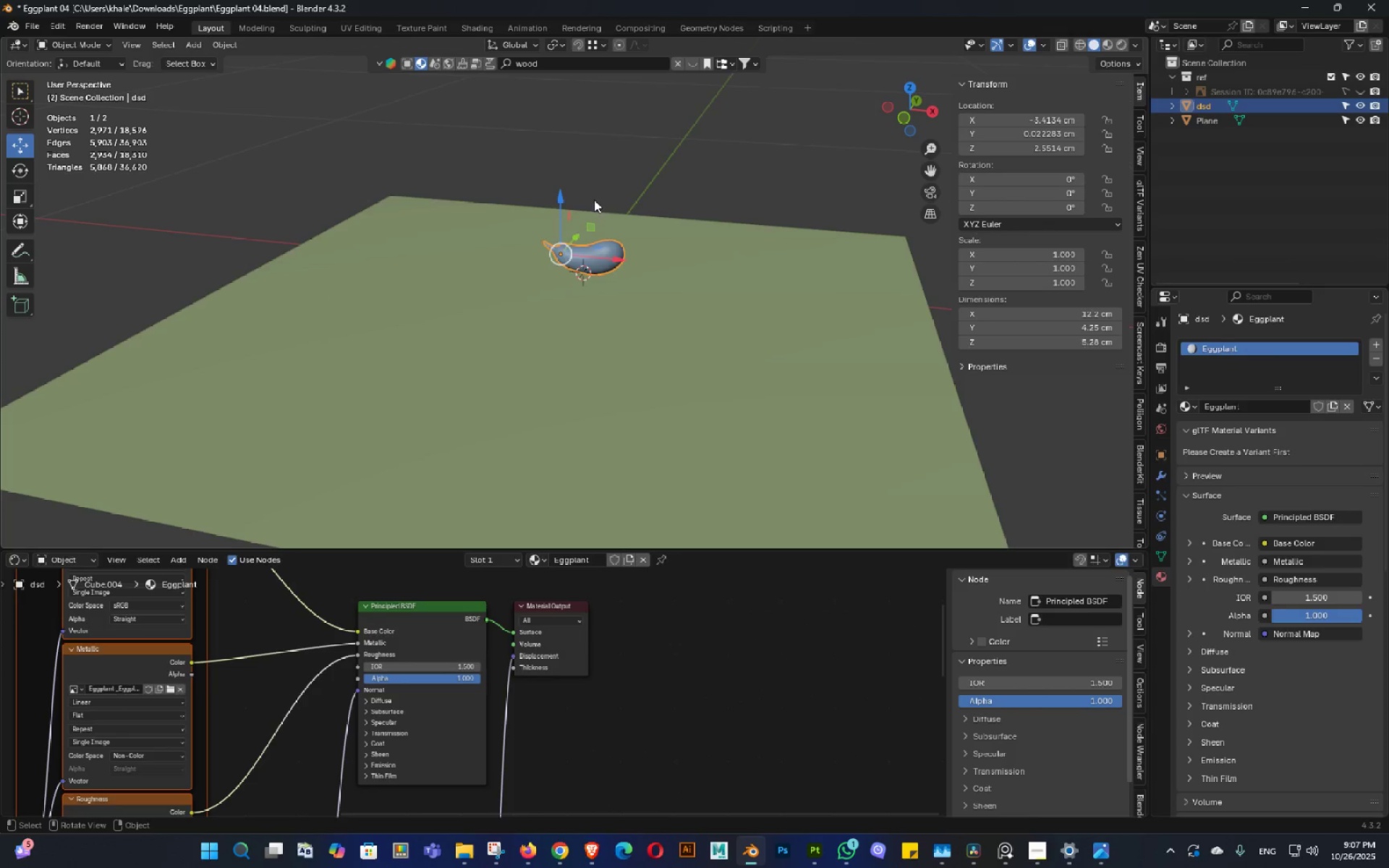 
scroll: coordinate [563, 261], scroll_direction: up, amount: 3.0
 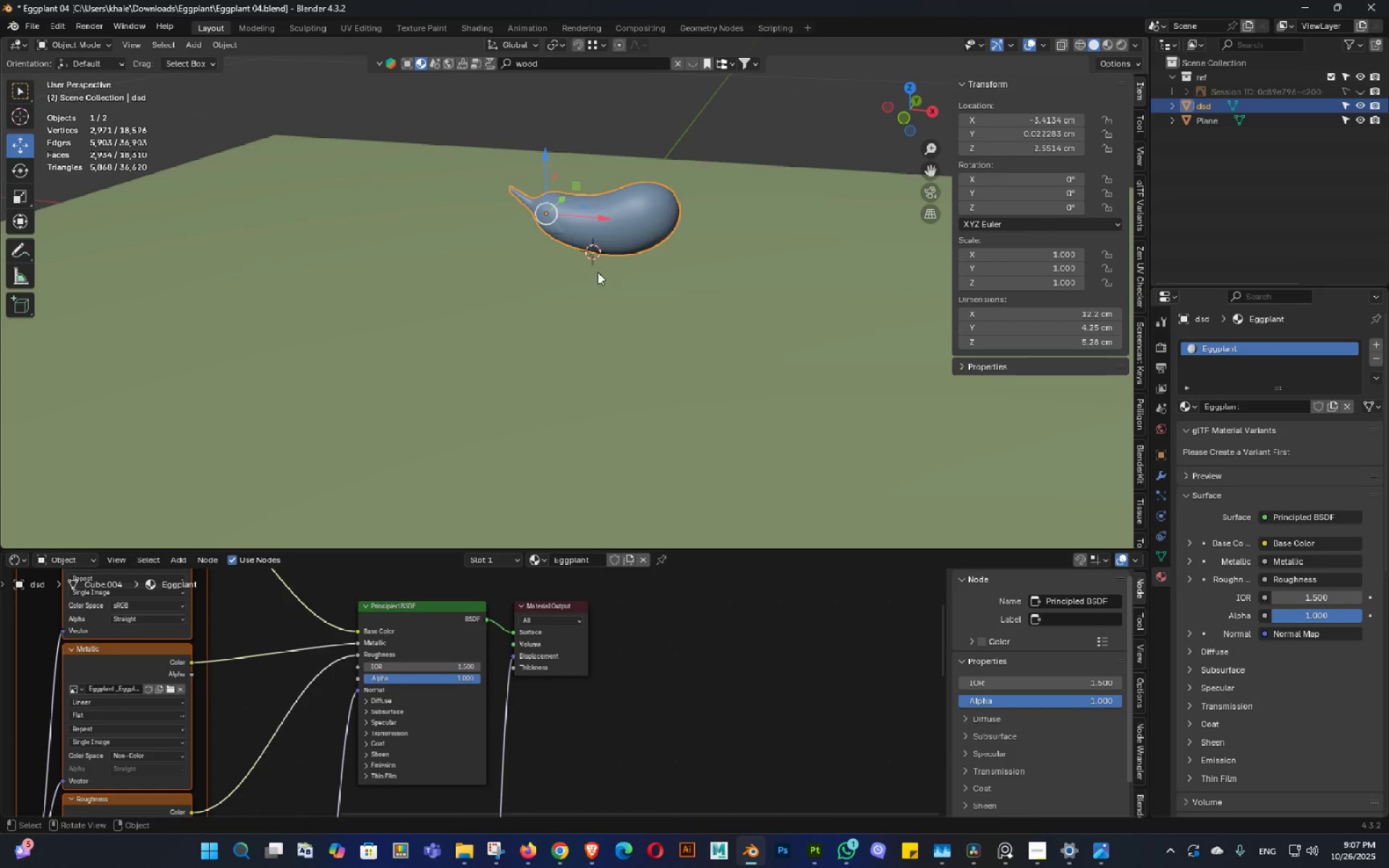 
key(Z)
 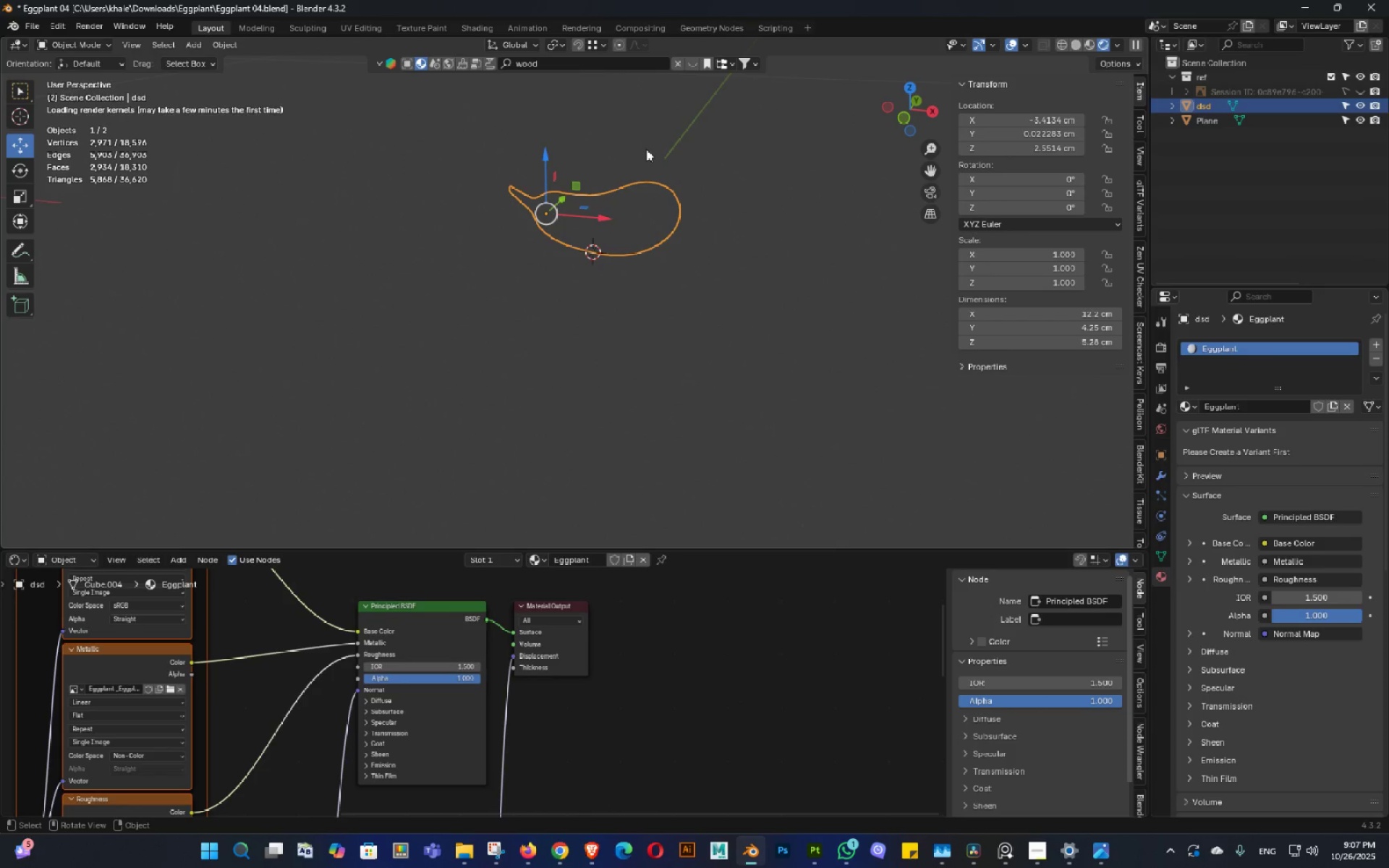 
key(Control+ControlLeft)
 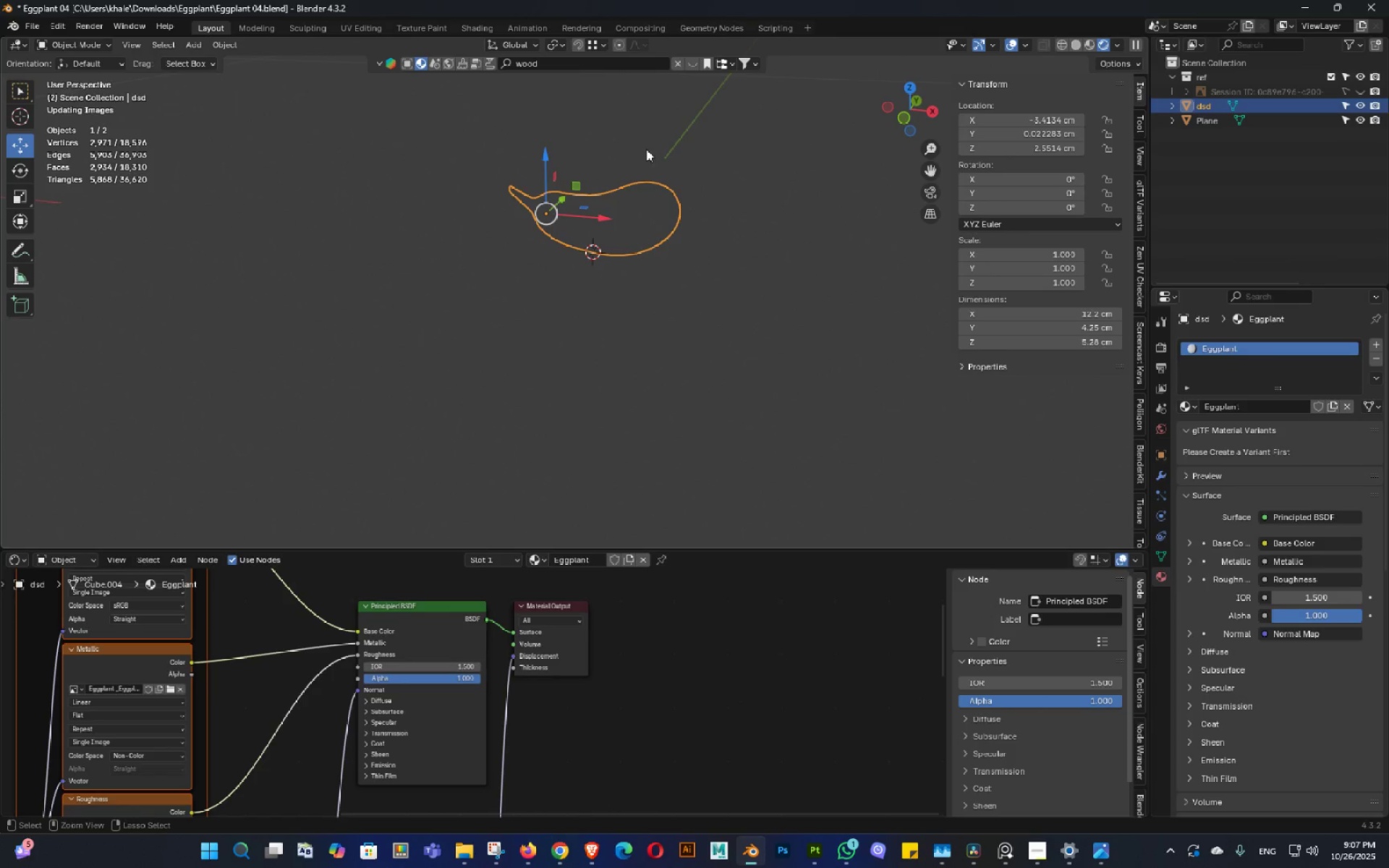 
hold_key(key=S, duration=1.88)
 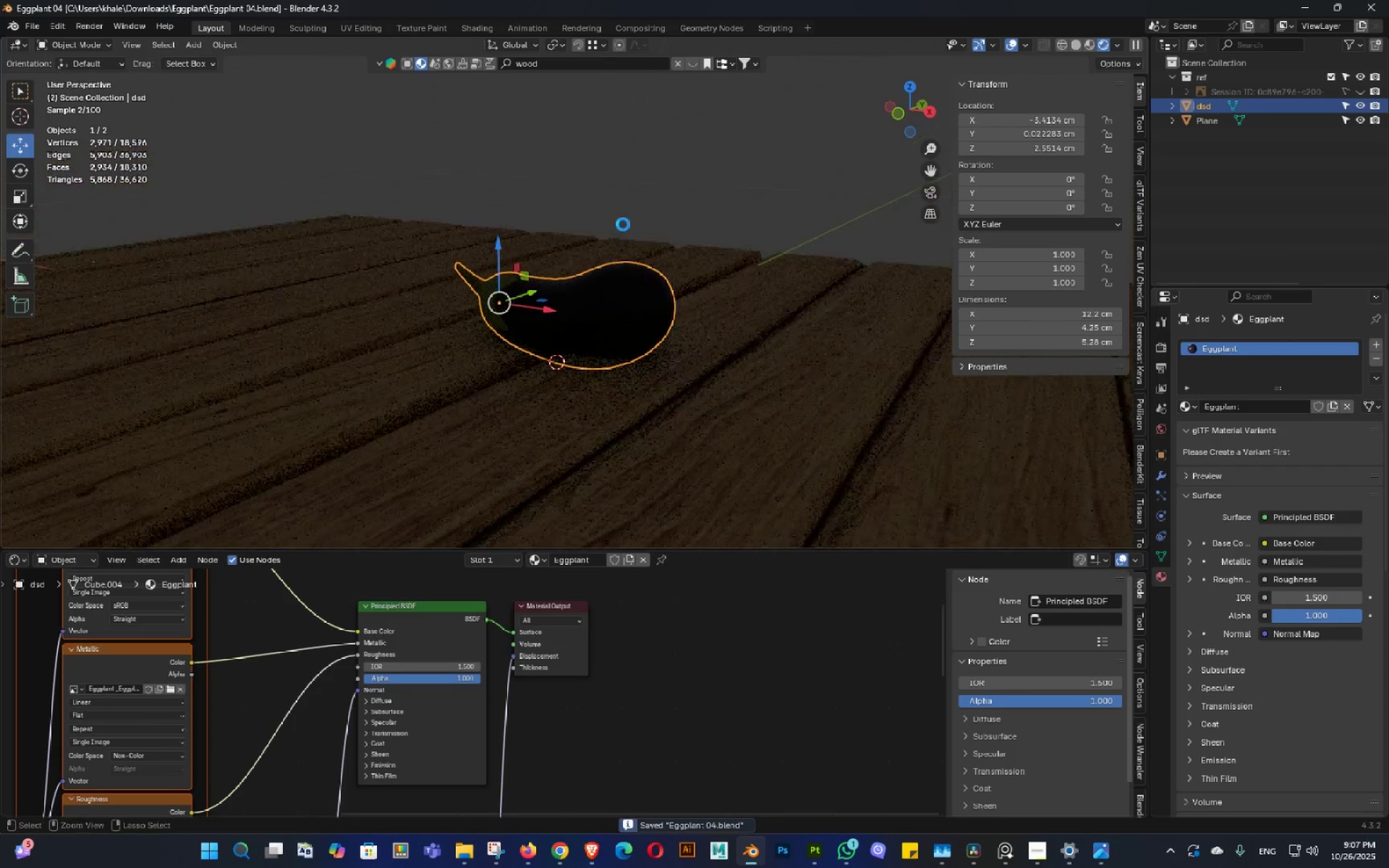 
scroll: coordinate [629, 294], scroll_direction: up, amount: 6.0
 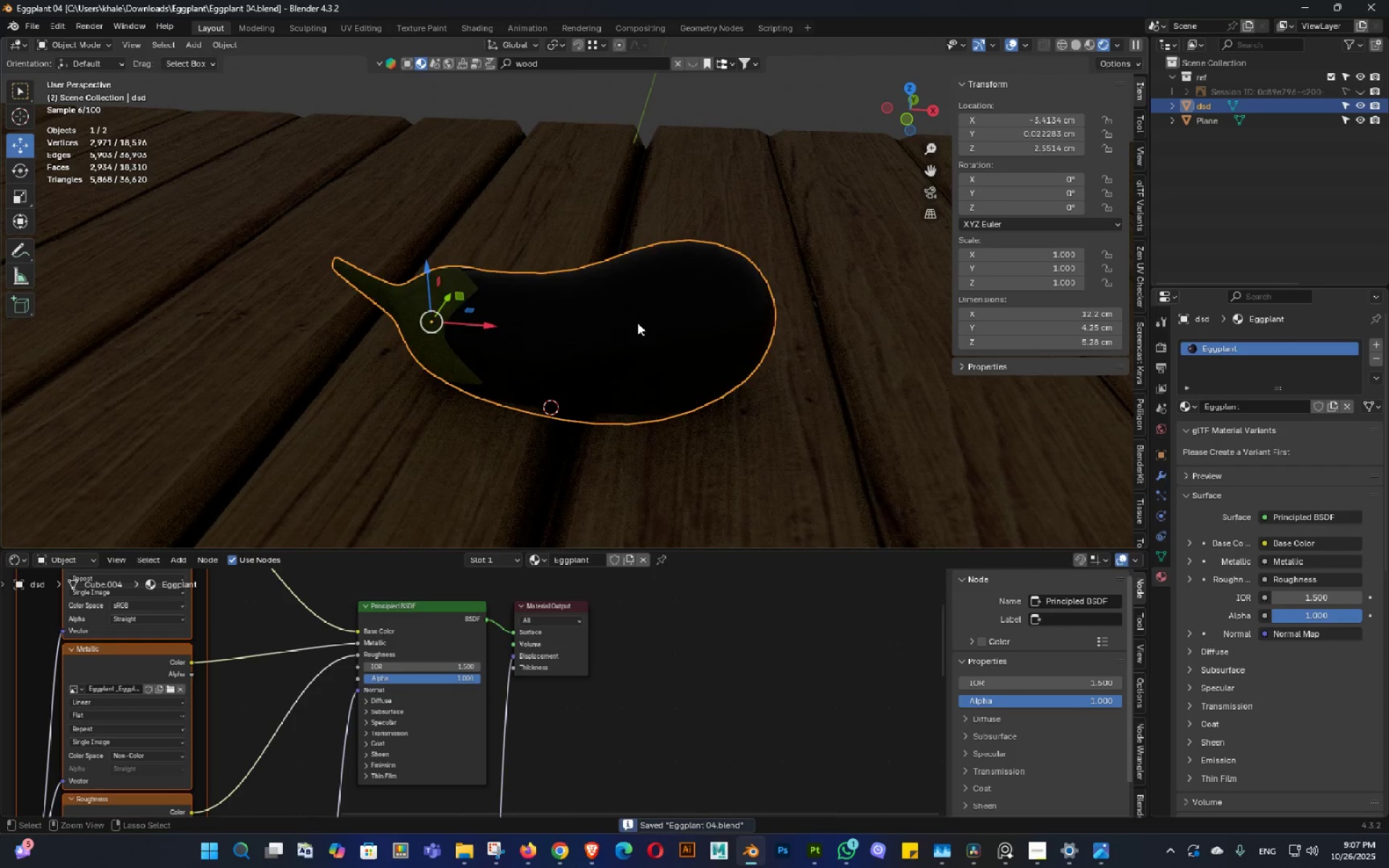 
key(Shift+ShiftLeft)
 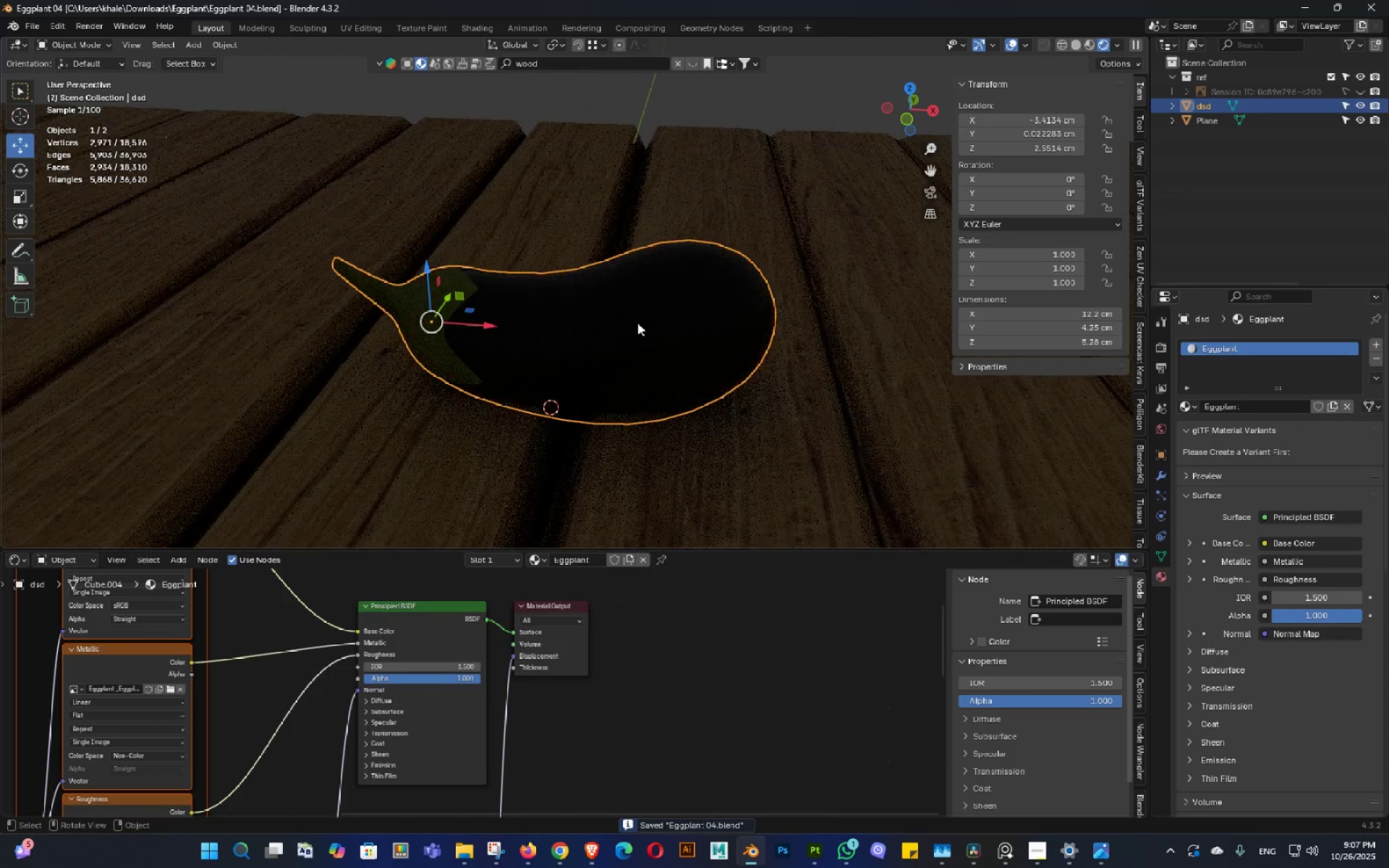 
key(Control+ControlLeft)
 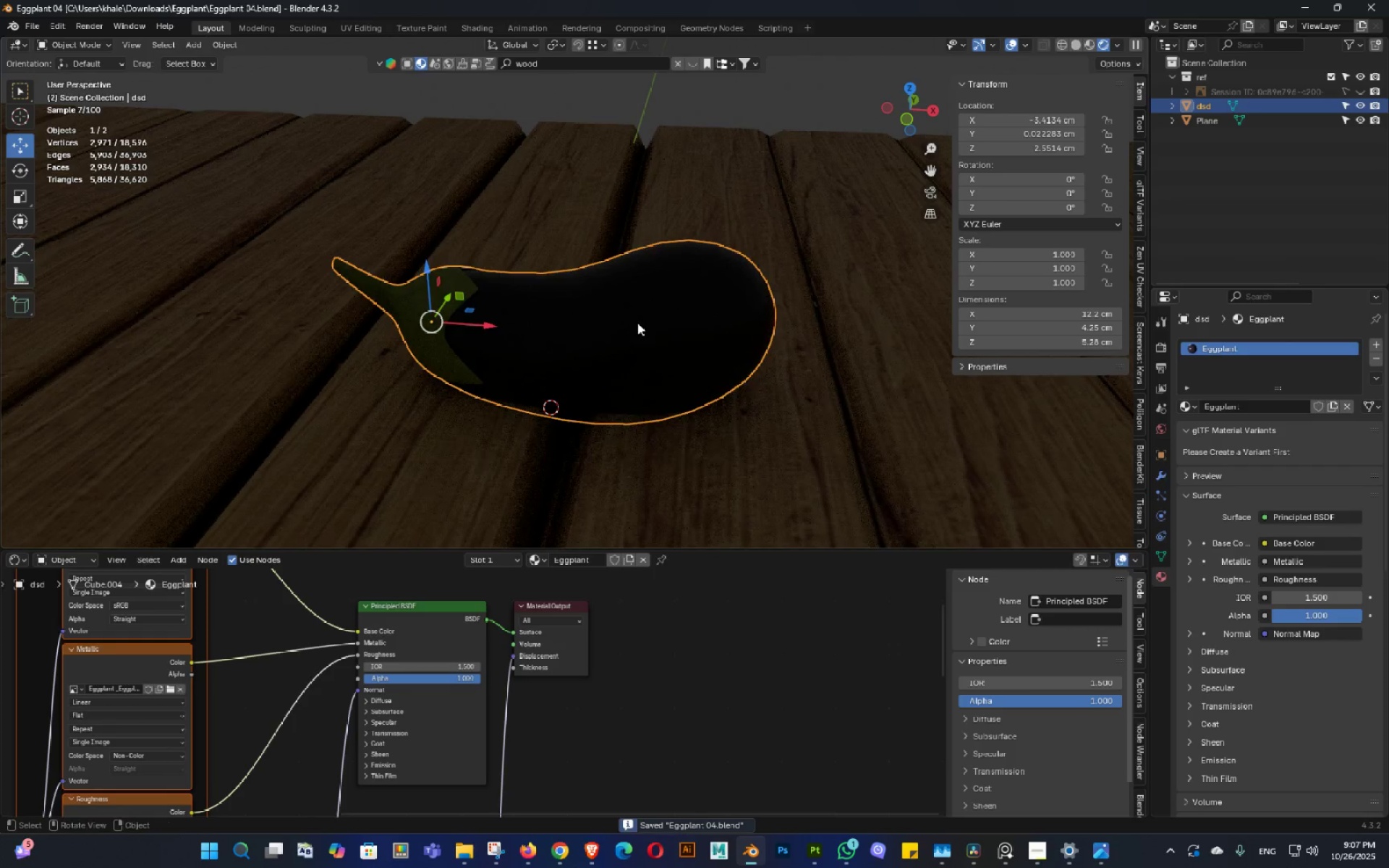 
scroll: coordinate [637, 323], scroll_direction: down, amount: 3.0
 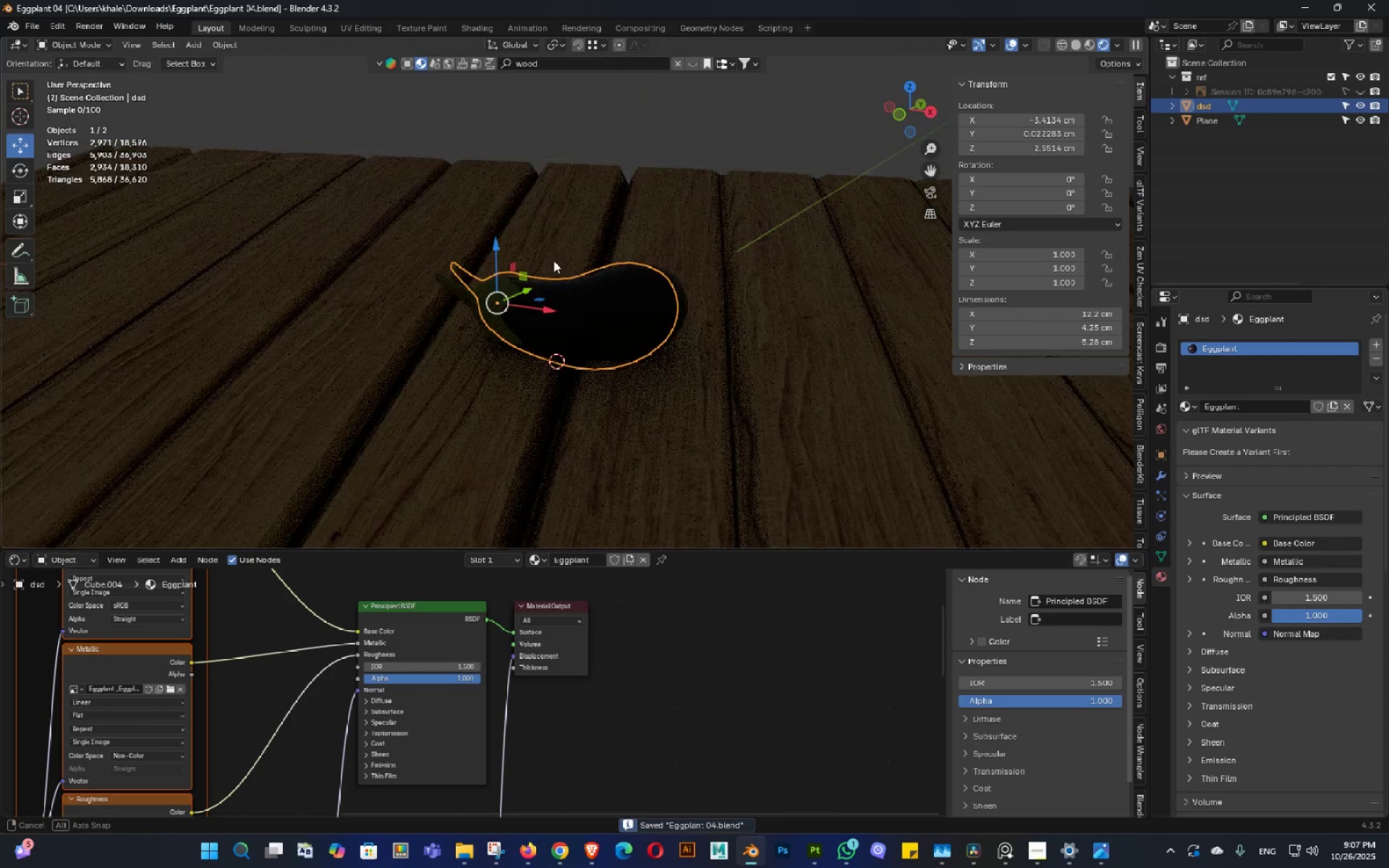 
key(Control+ControlLeft)
 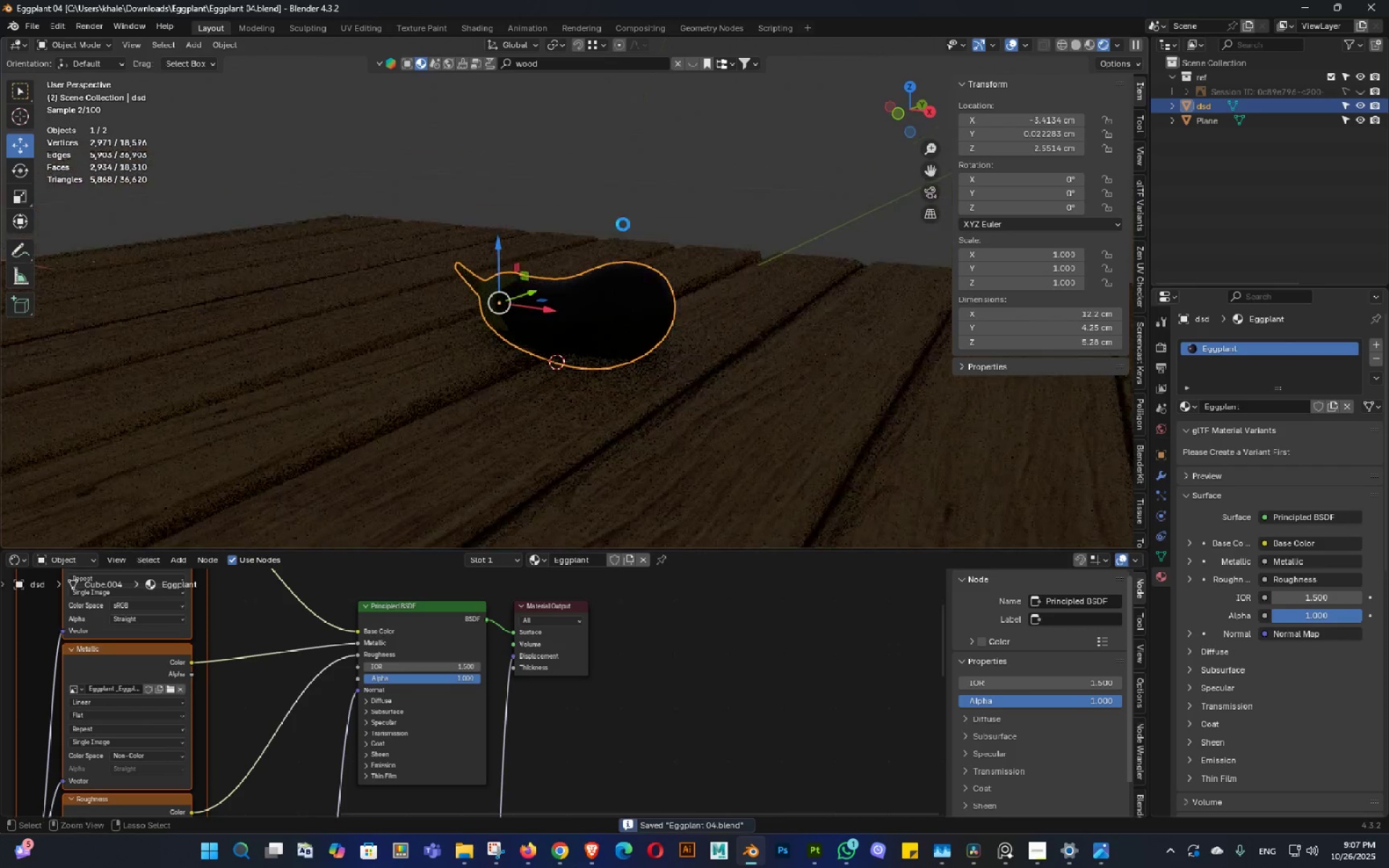 
key(Control+S)
 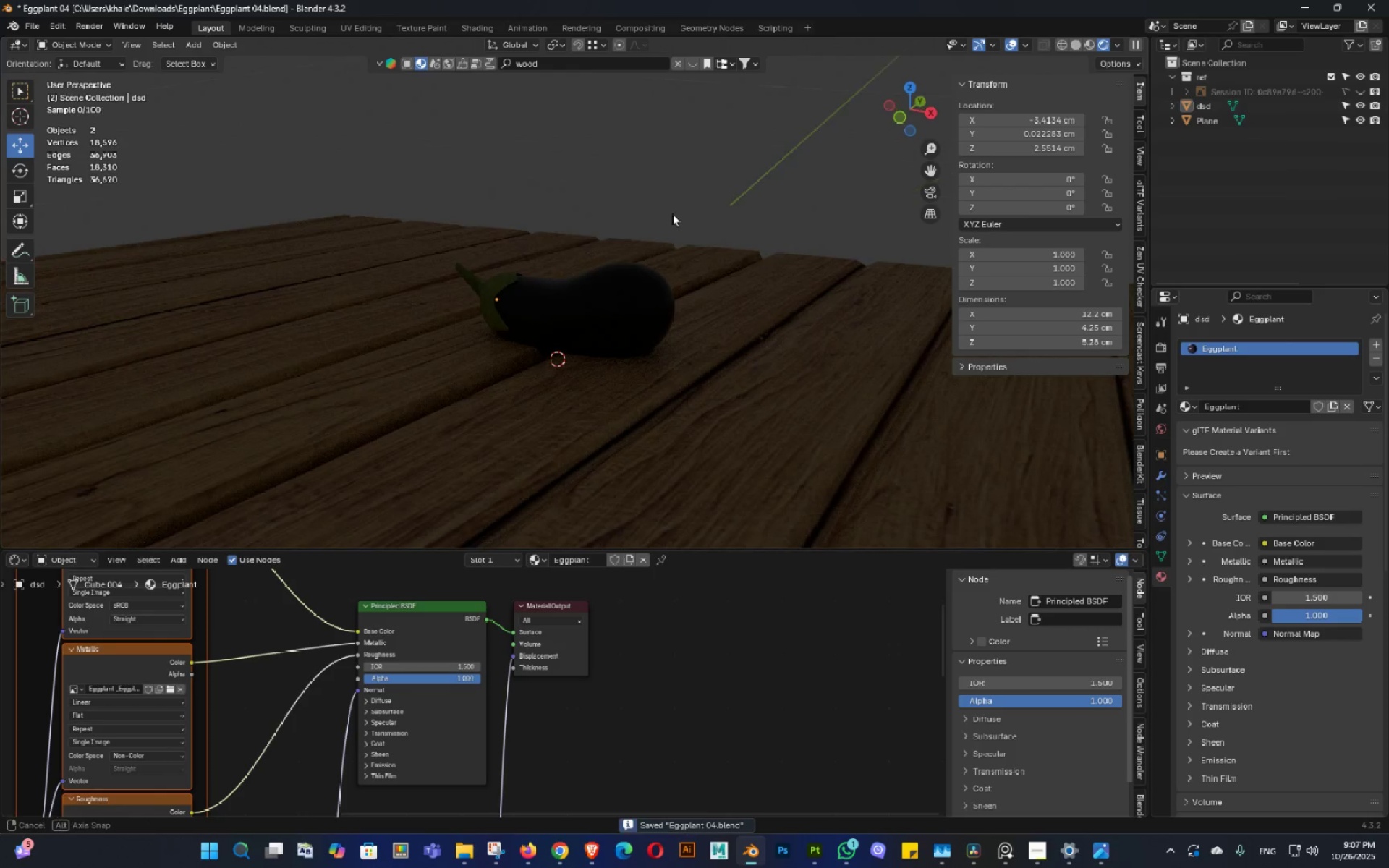 
key(Control+ControlLeft)
 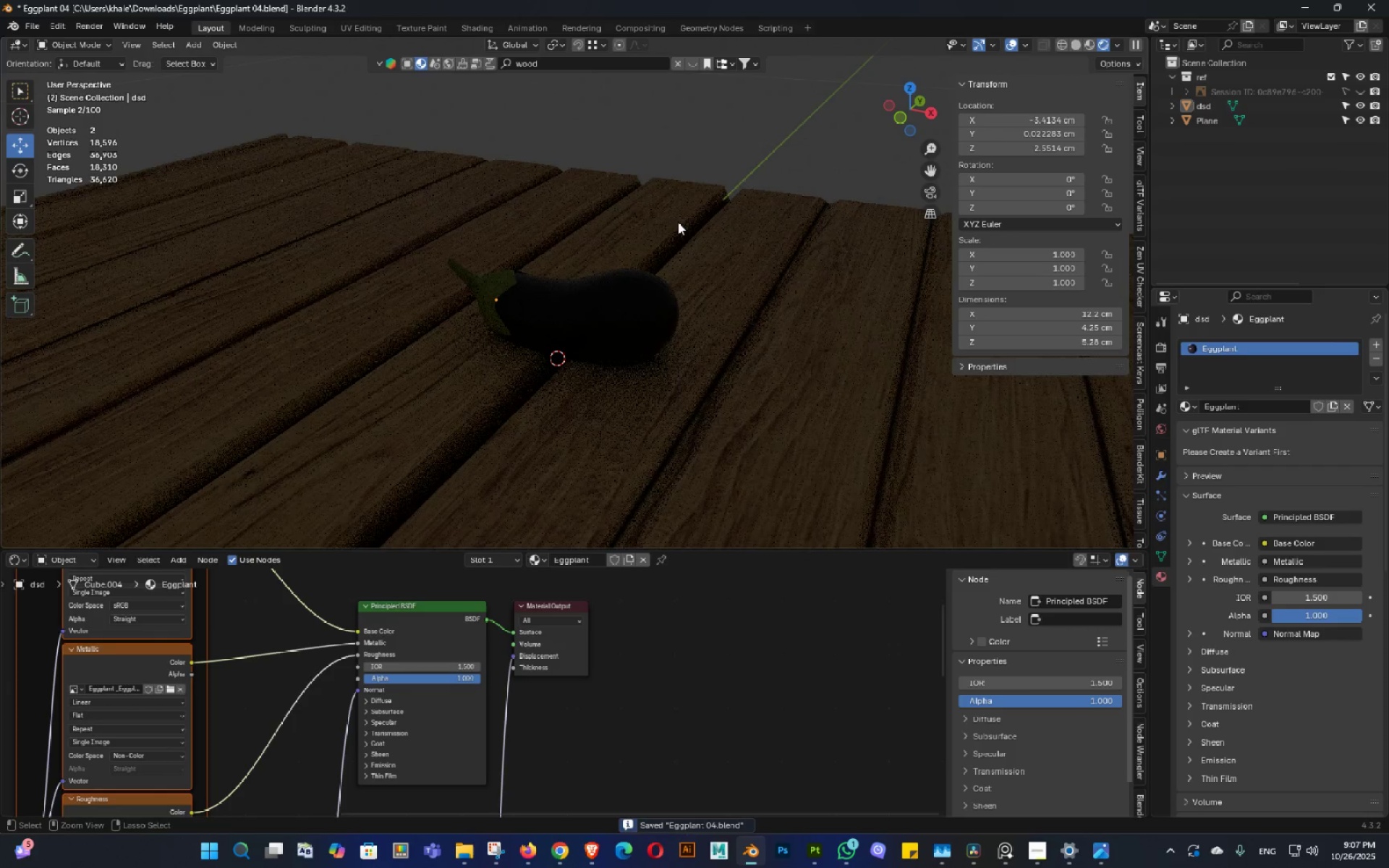 
key(Control+S)
 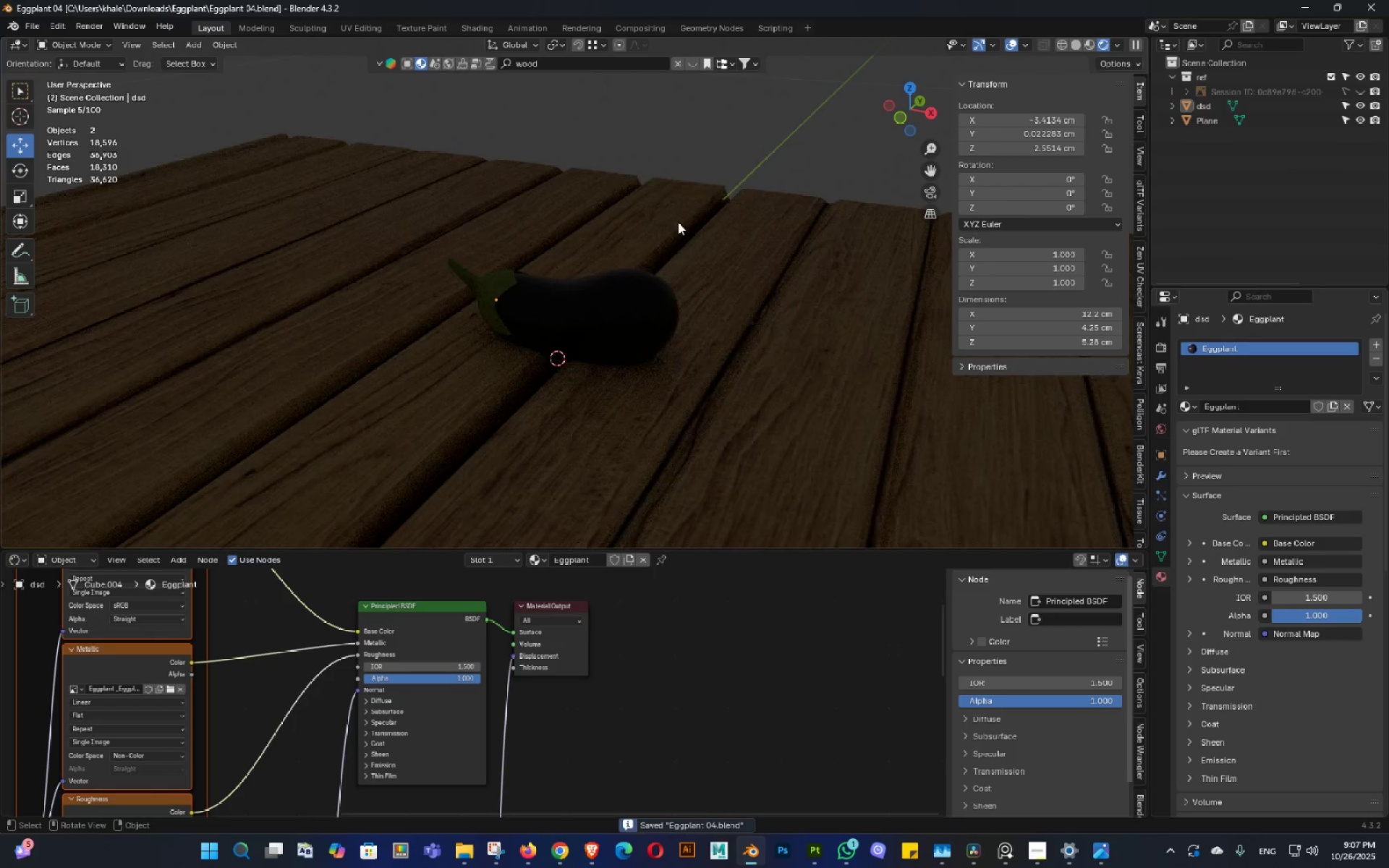 
scroll: coordinate [678, 222], scroll_direction: down, amount: 2.0
 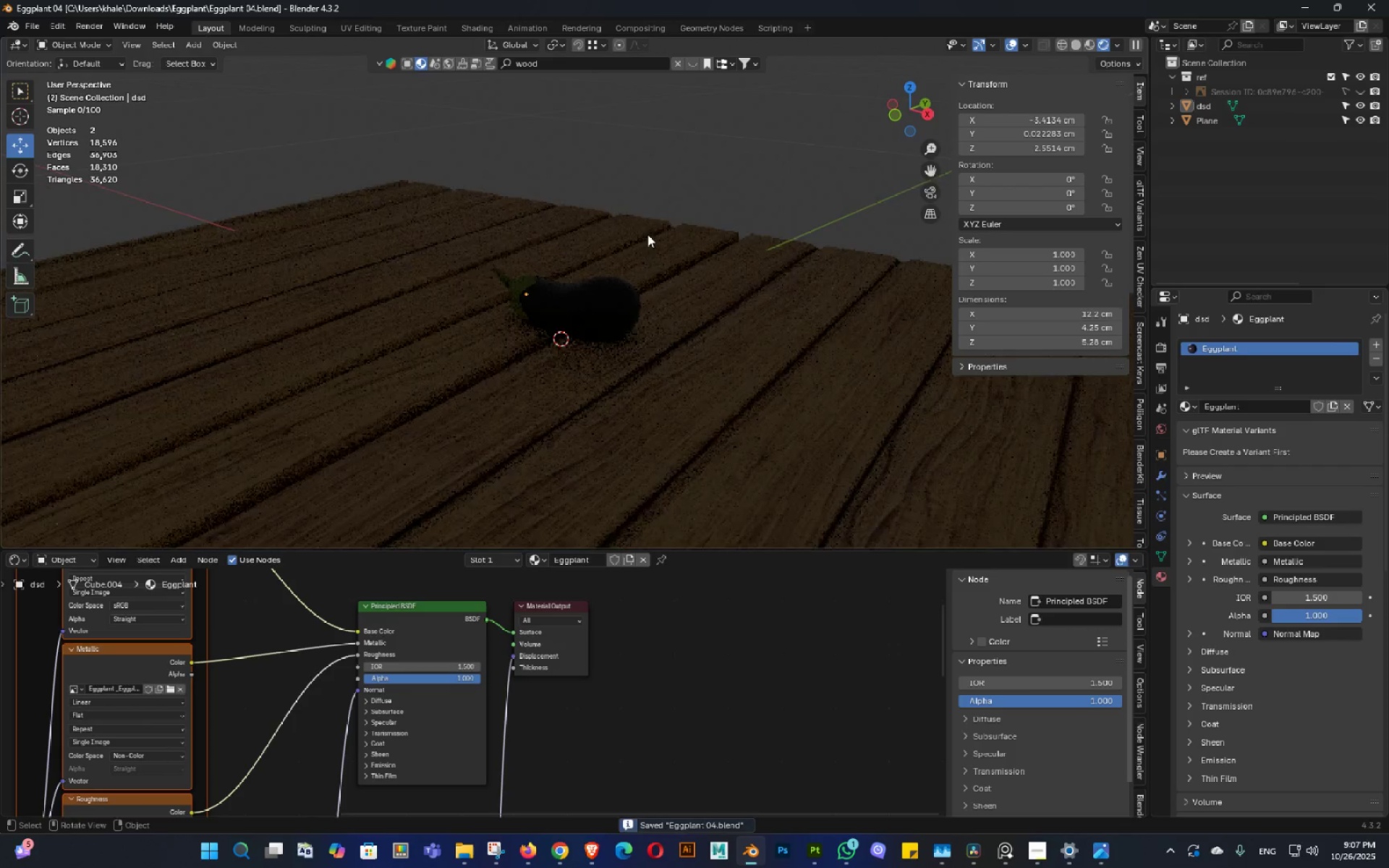 
key(Control+S)
 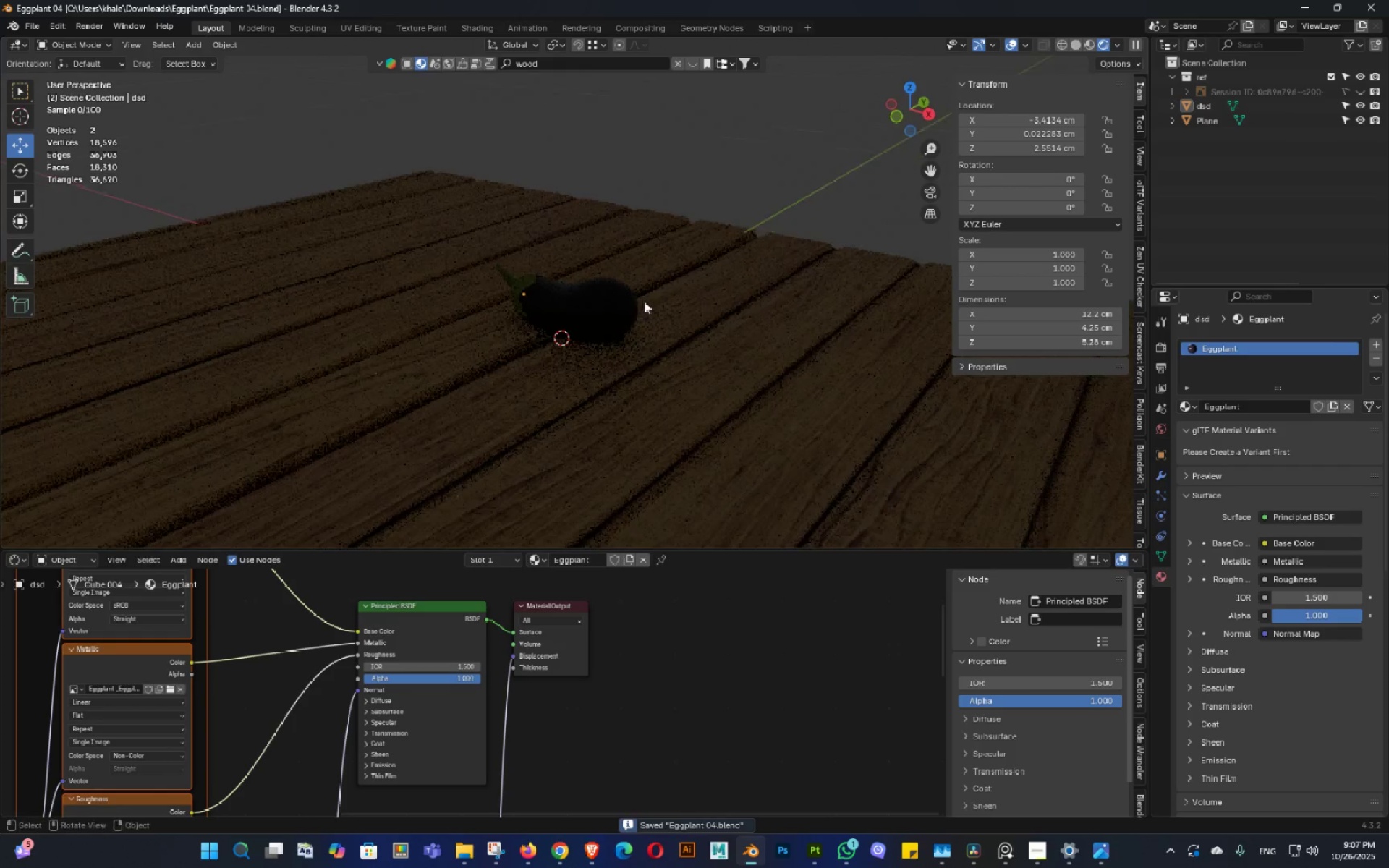 
key(Control+S)
 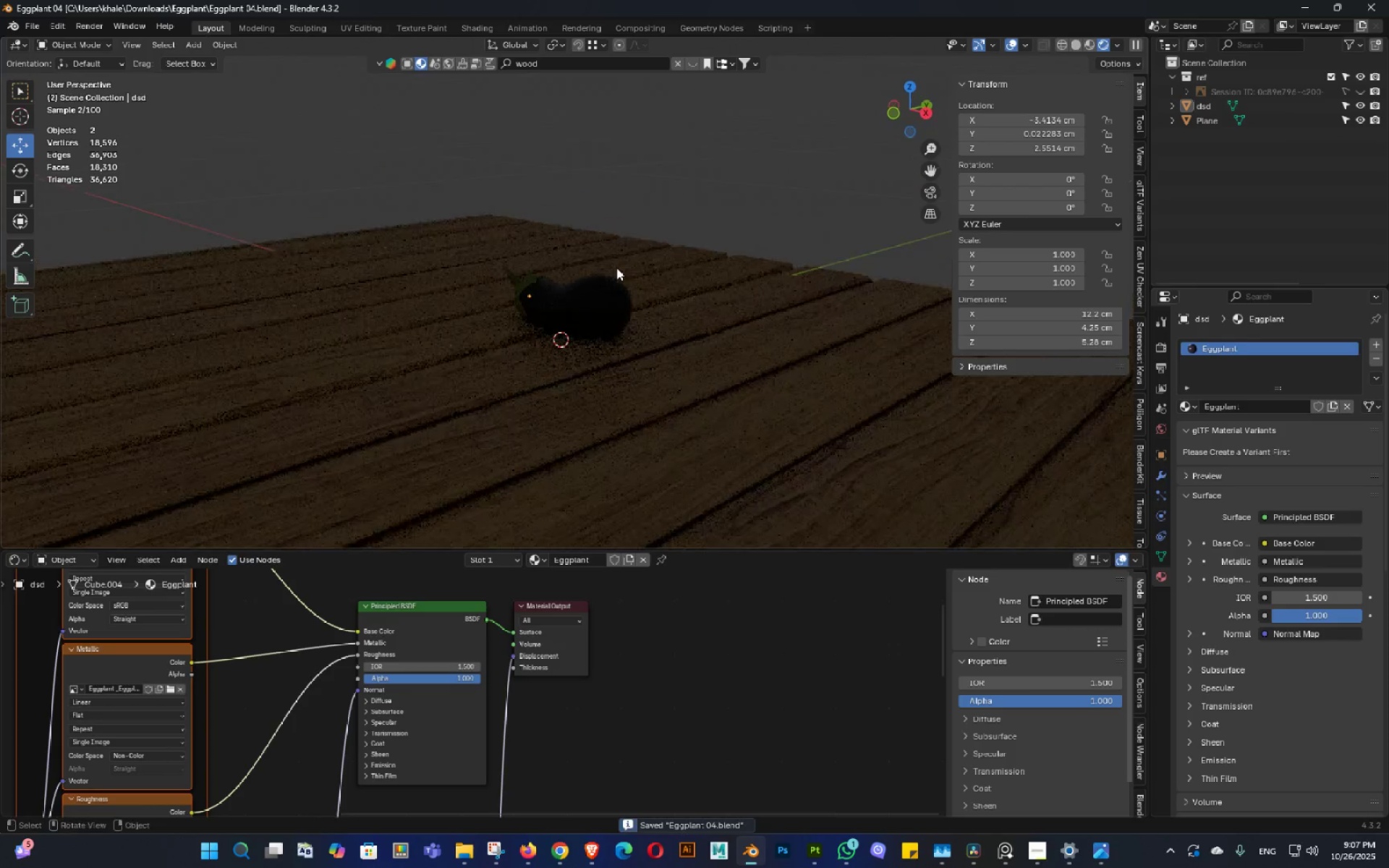 
key(Control+ControlLeft)
 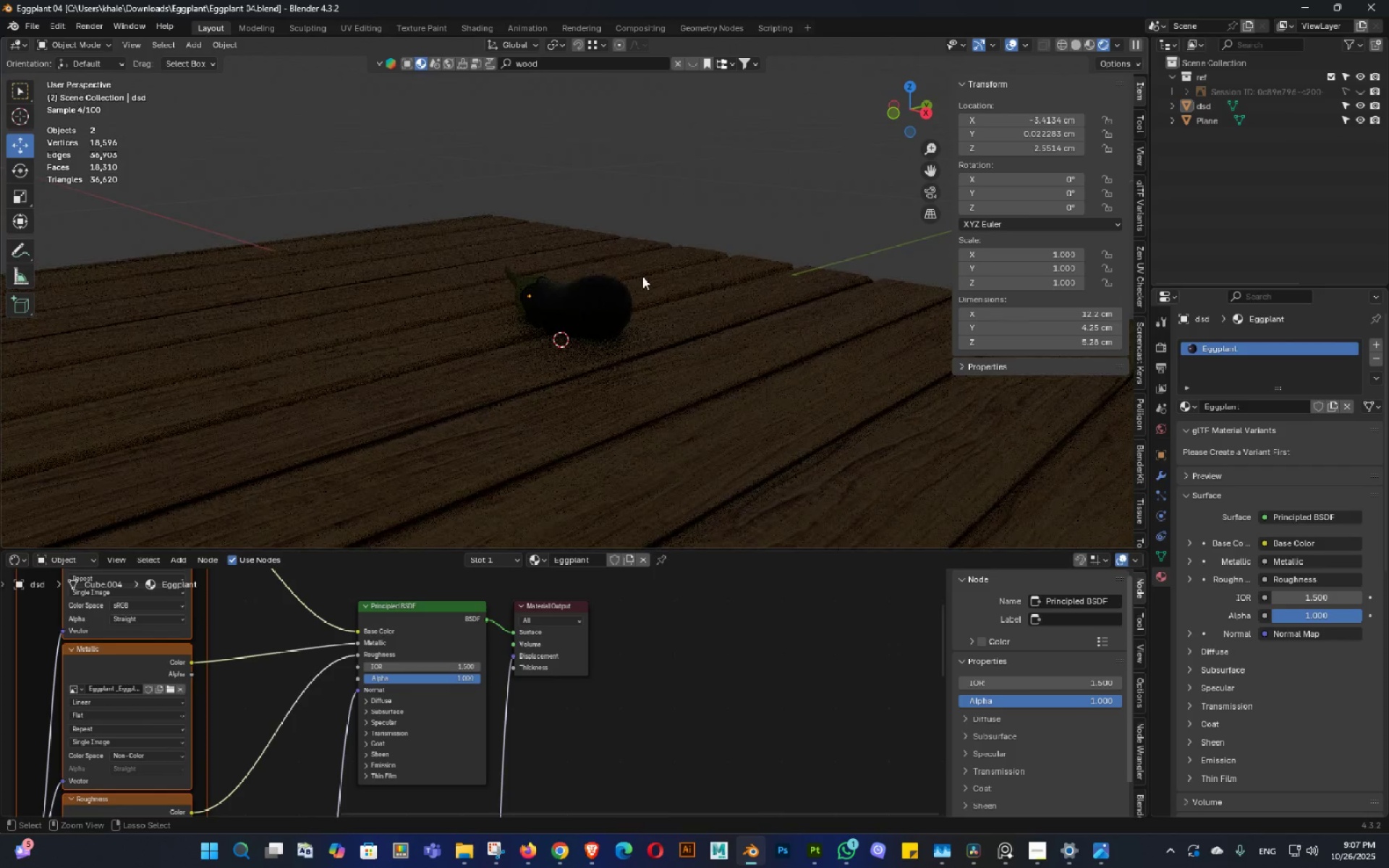 
key(Control+S)
 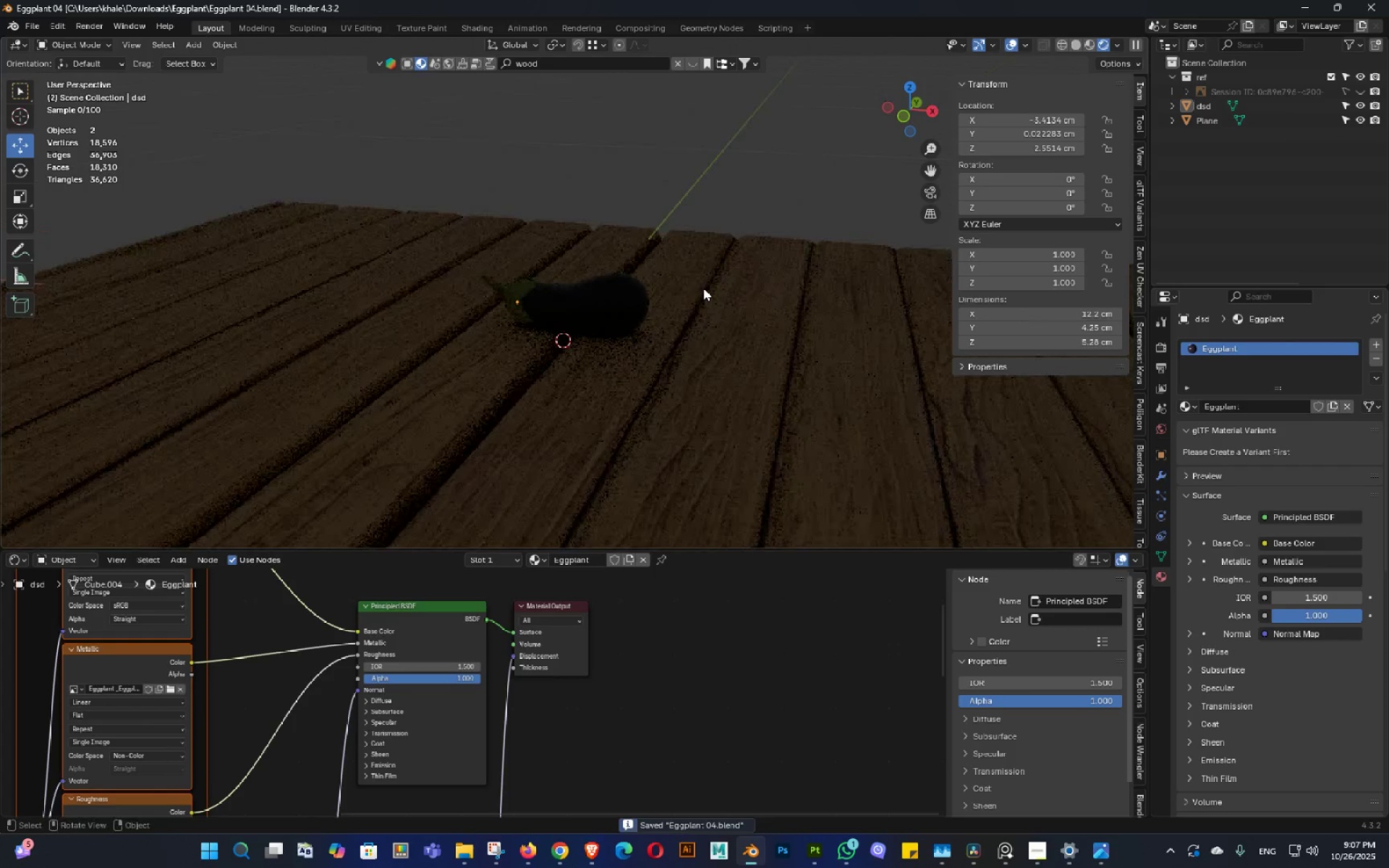 
key(Control+ControlLeft)
 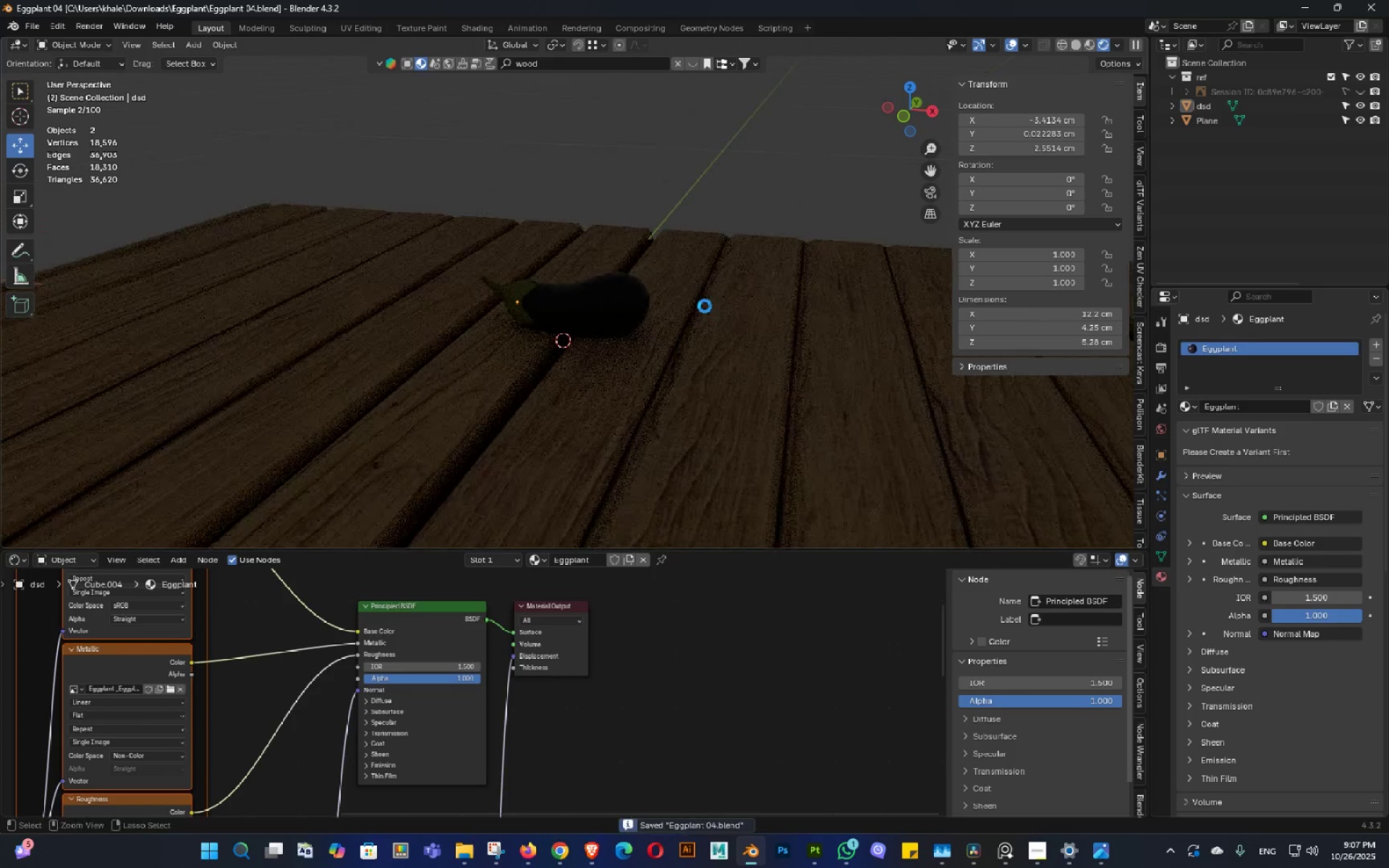 
key(Control+S)
 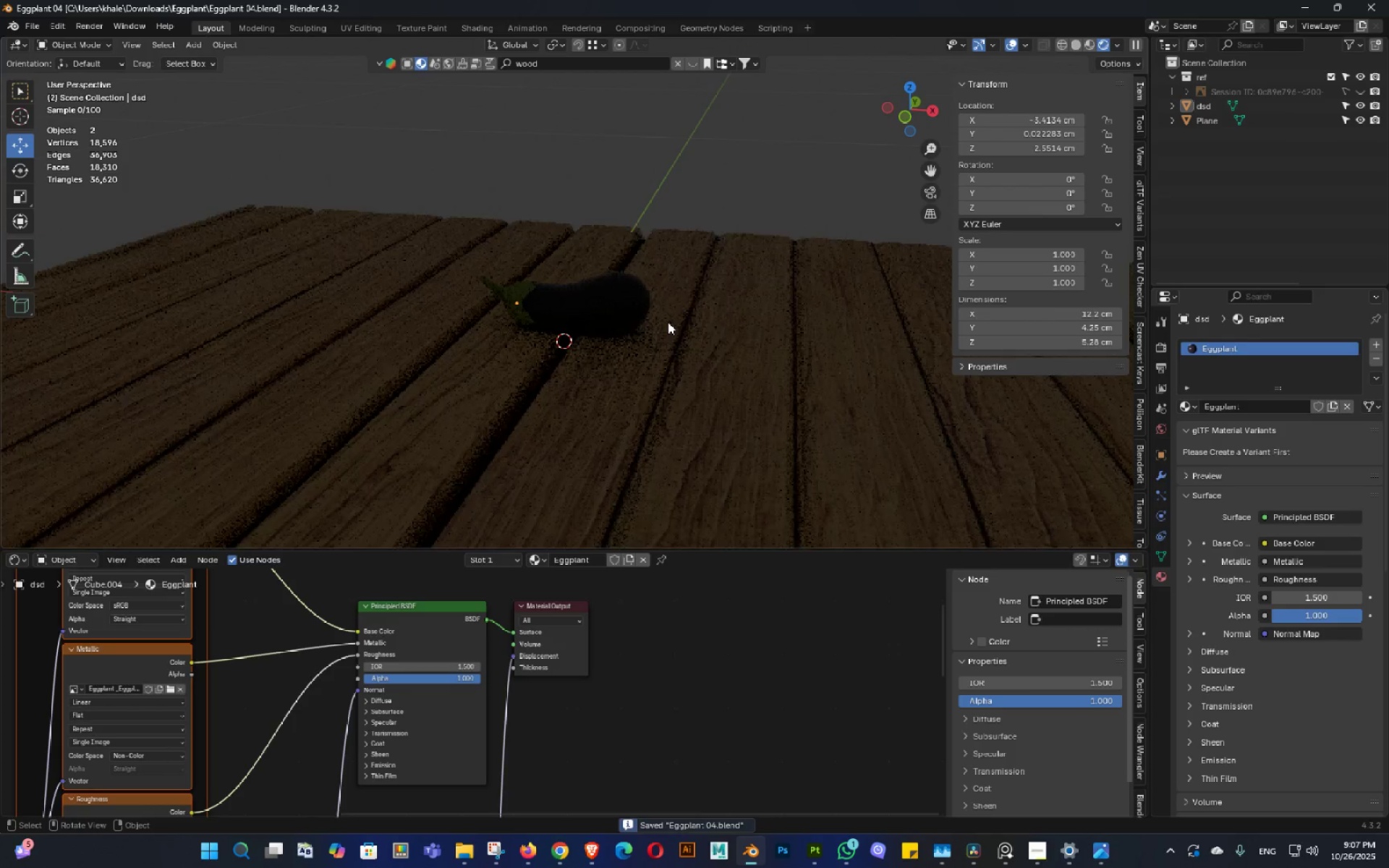 
key(Control+ControlLeft)
 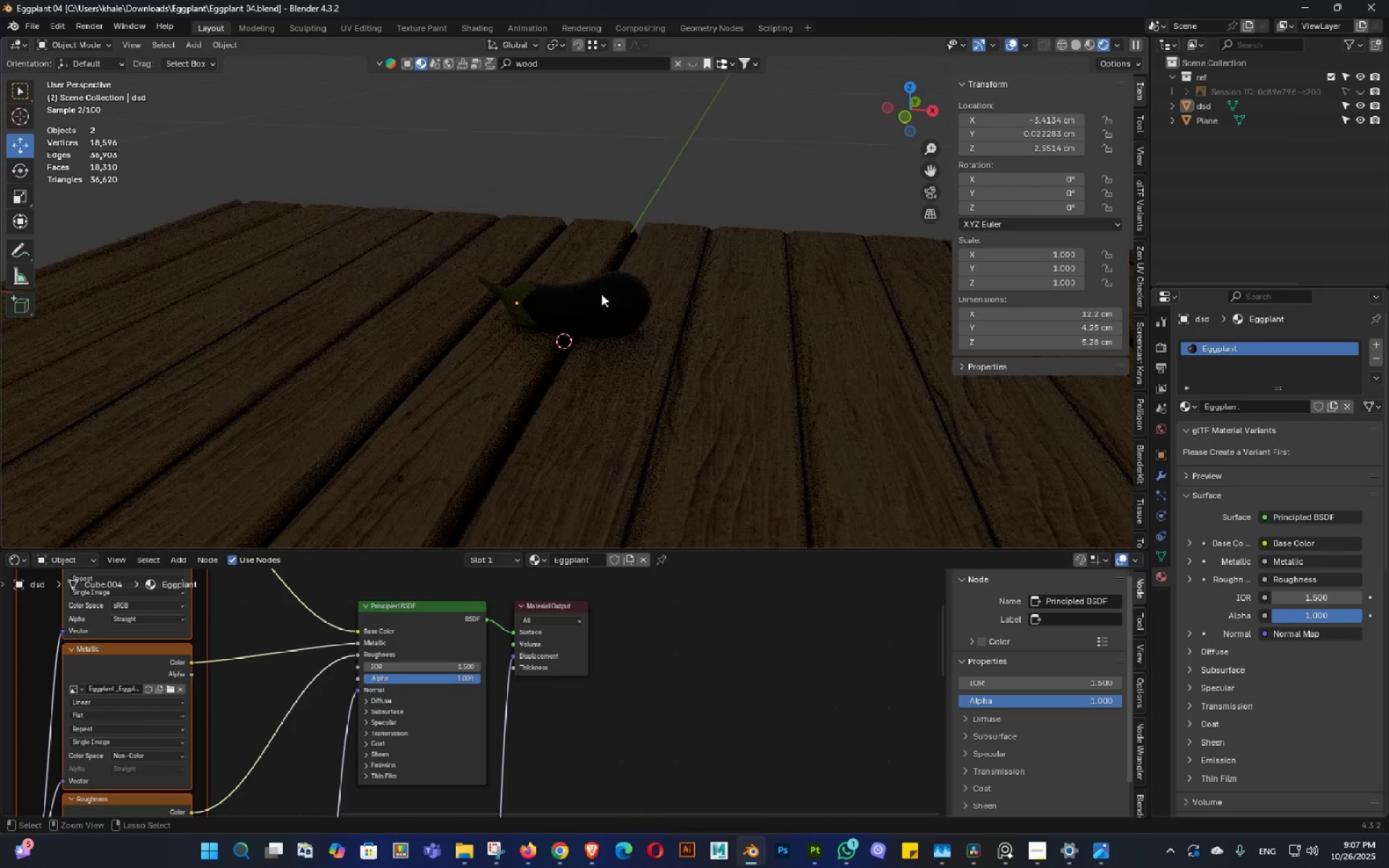 
key(Control+S)
 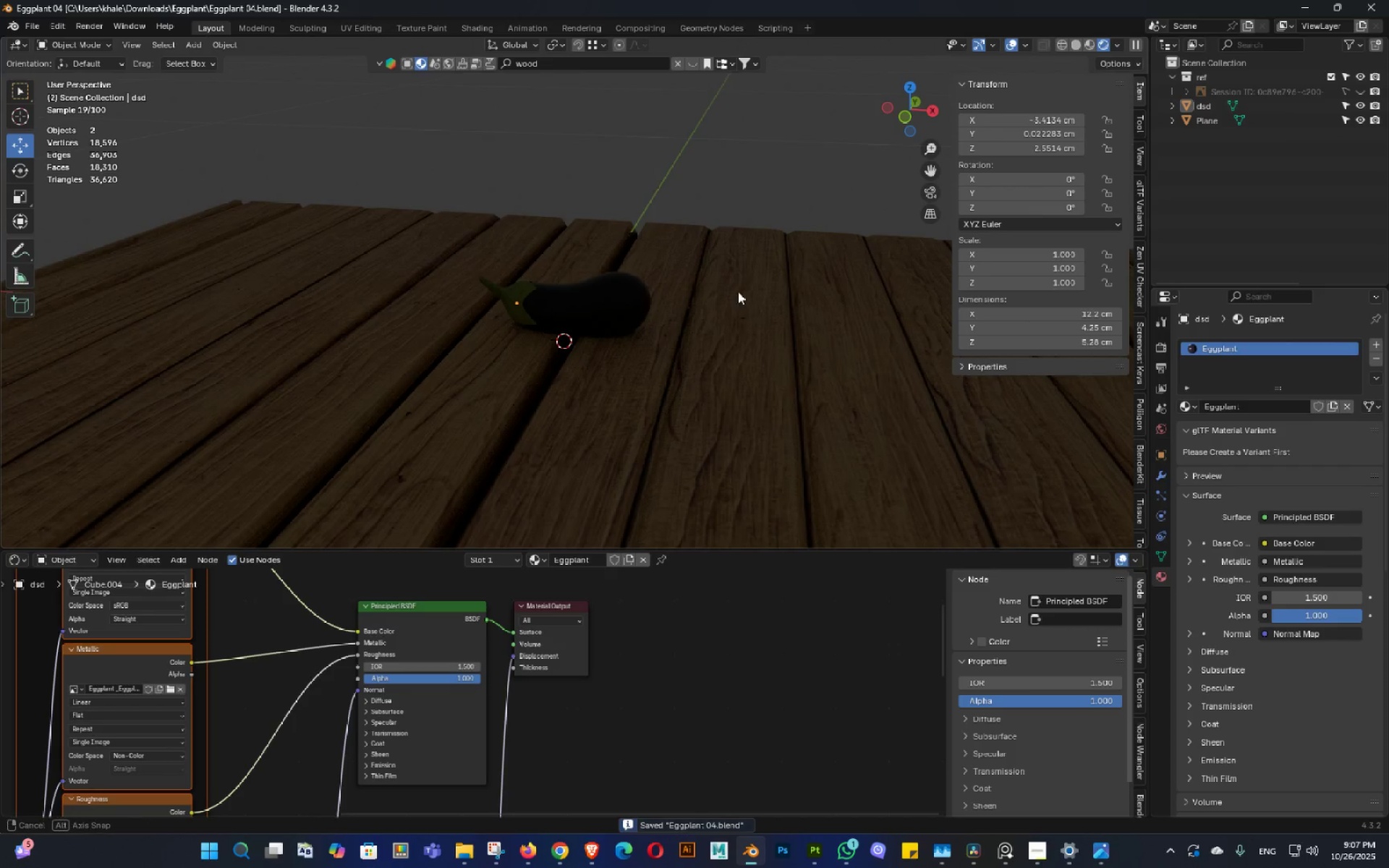 
key(Control+ControlLeft)
 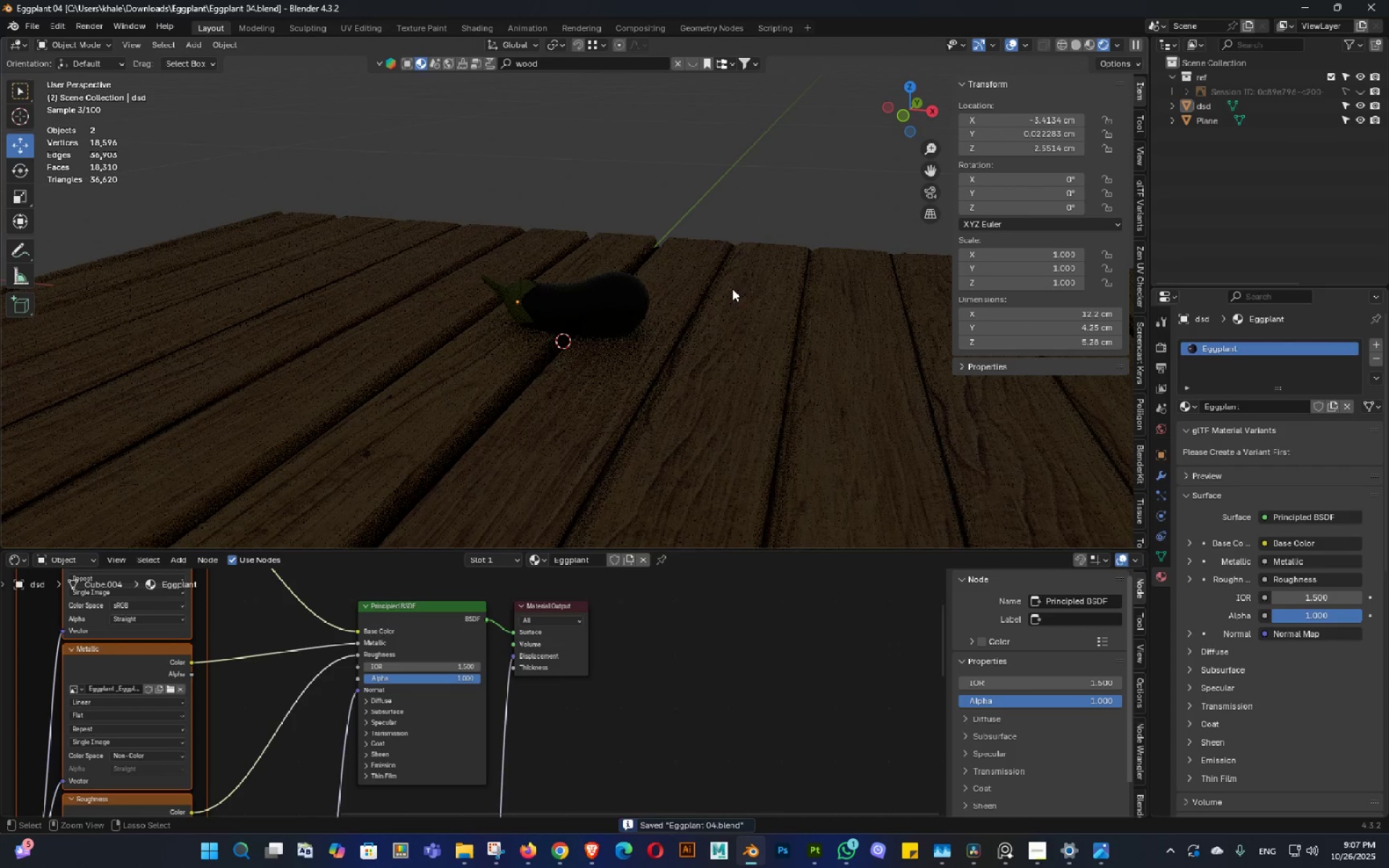 
key(Control+S)
 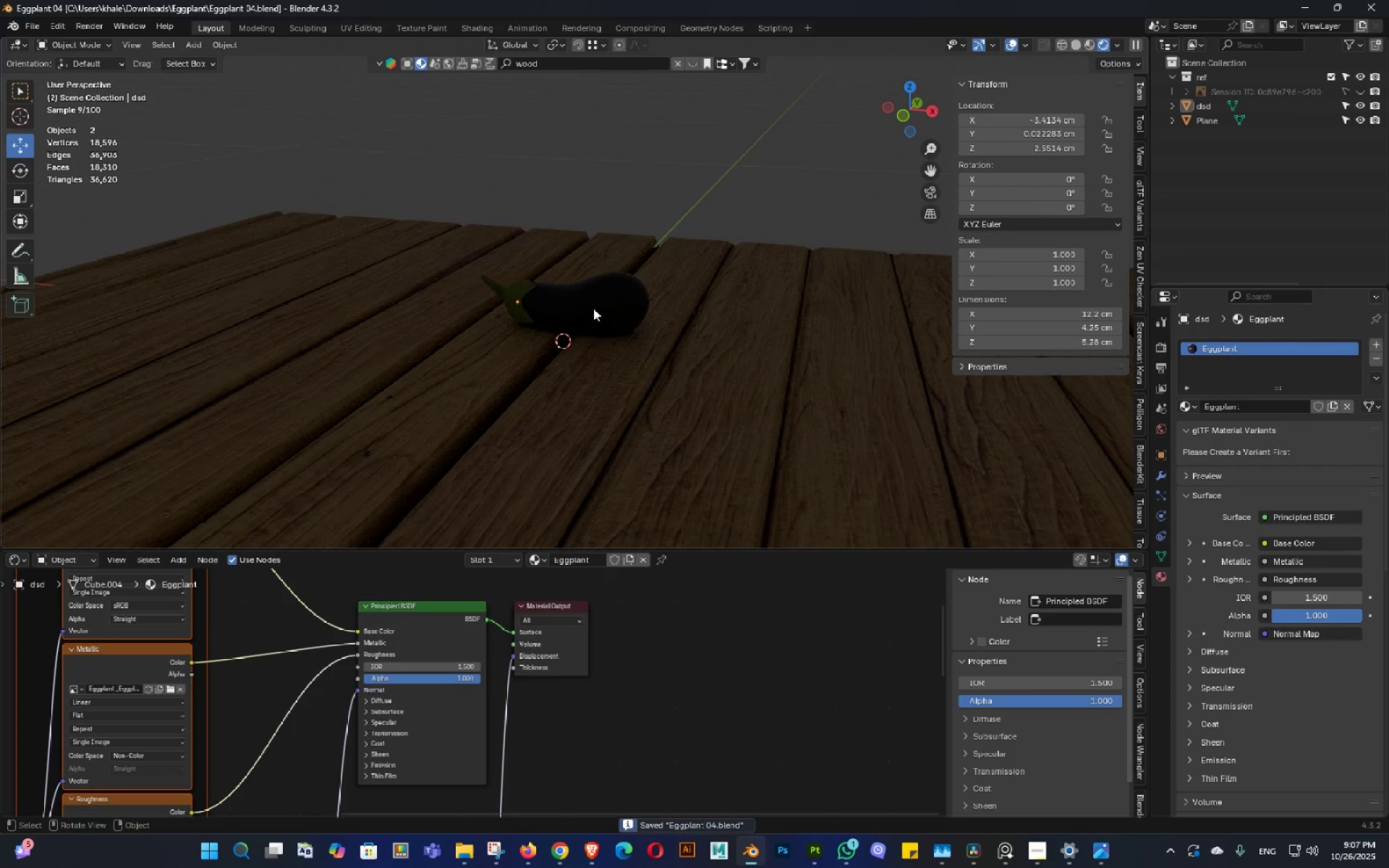 
left_click([593, 308])
 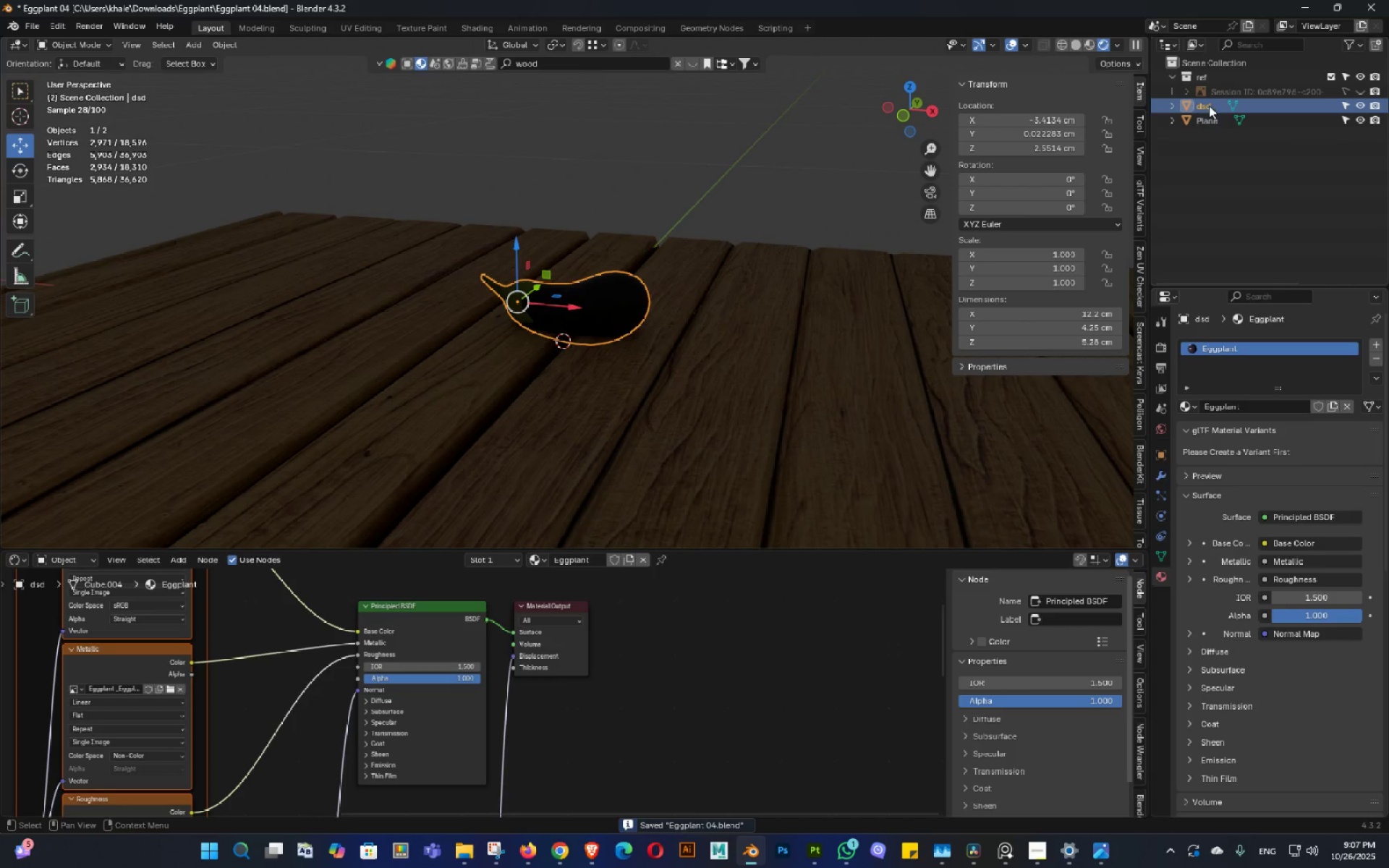 
double_click([1209, 106])
 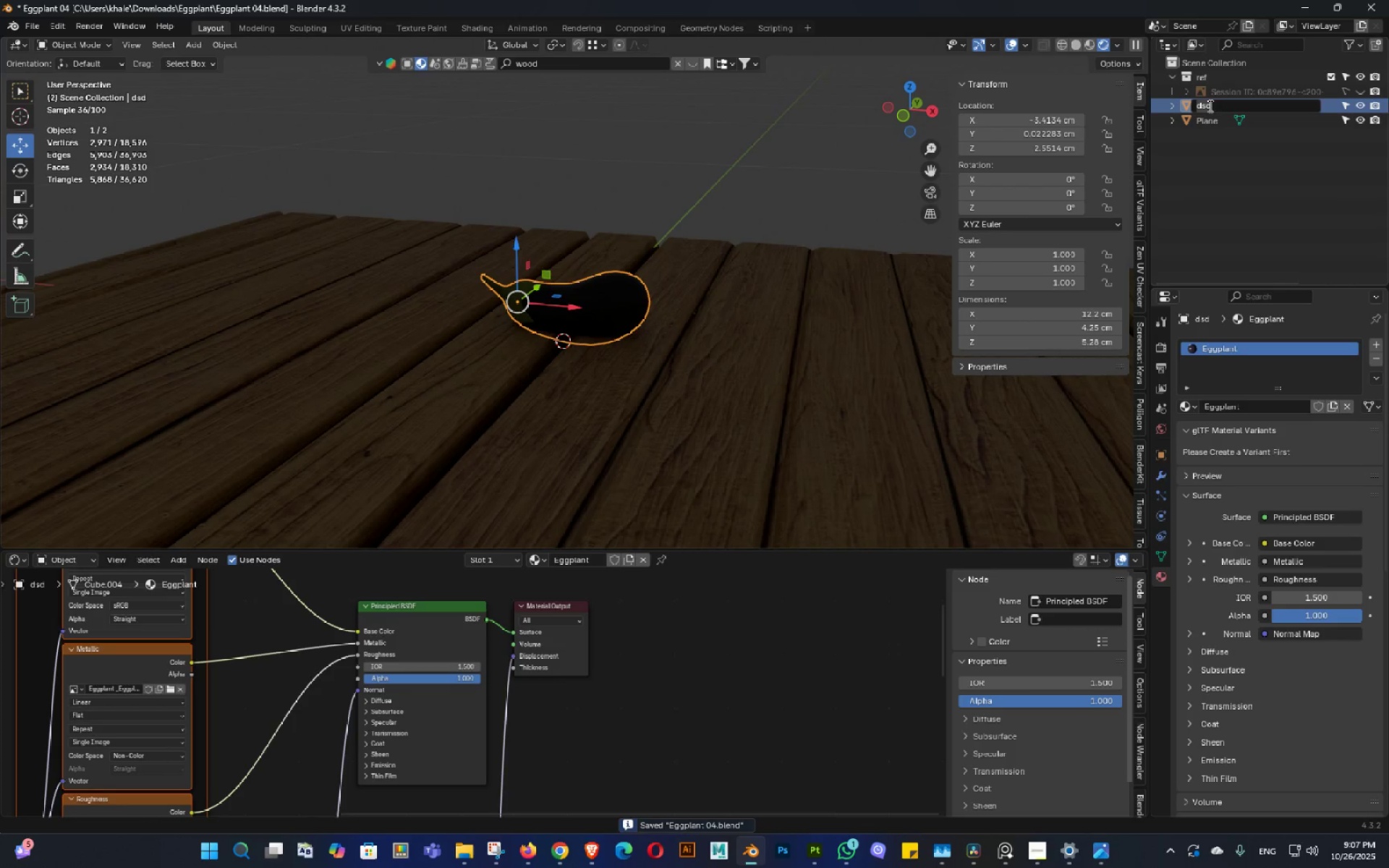 
key(Control+ControlLeft)
 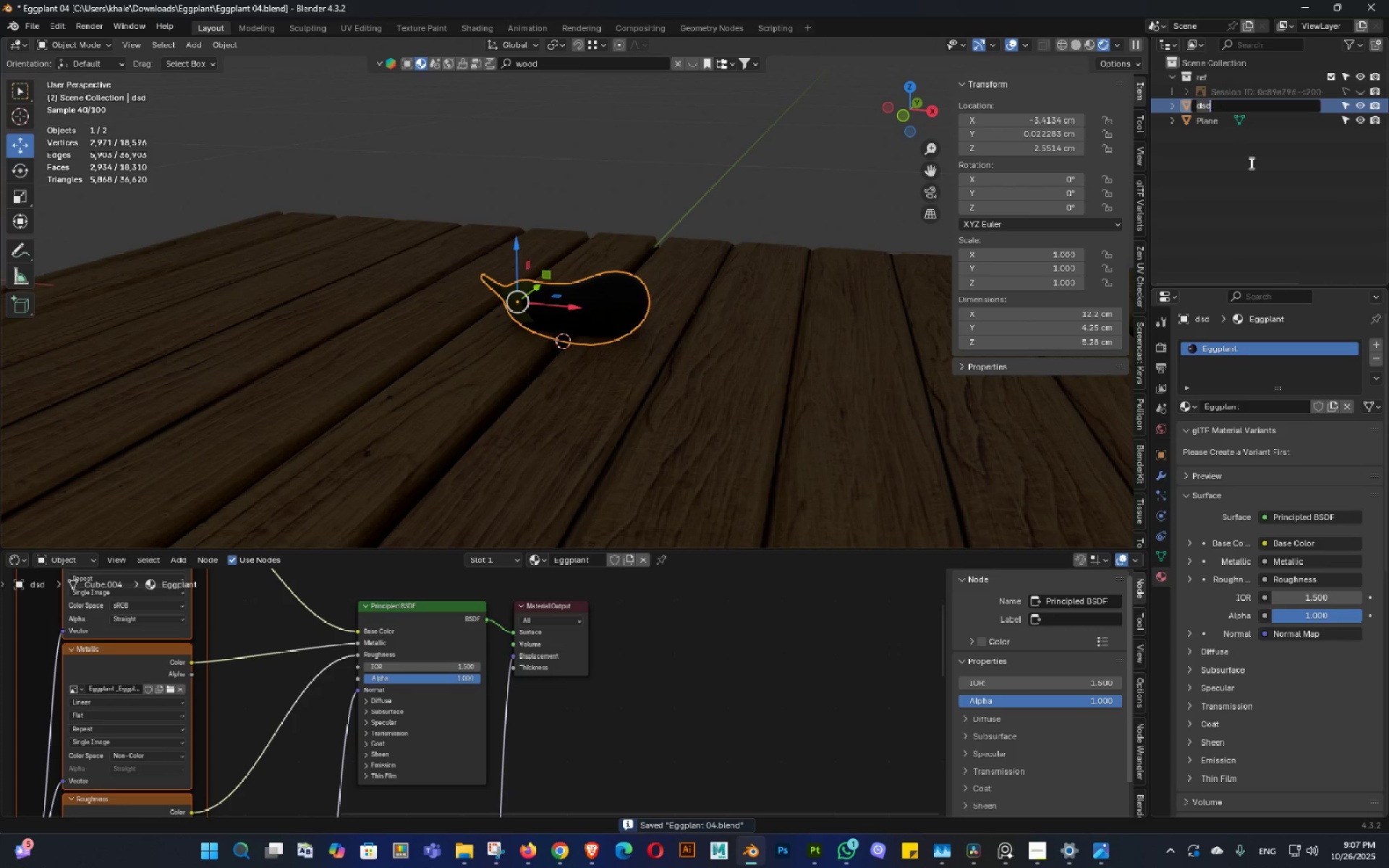 
key(Control+V)
 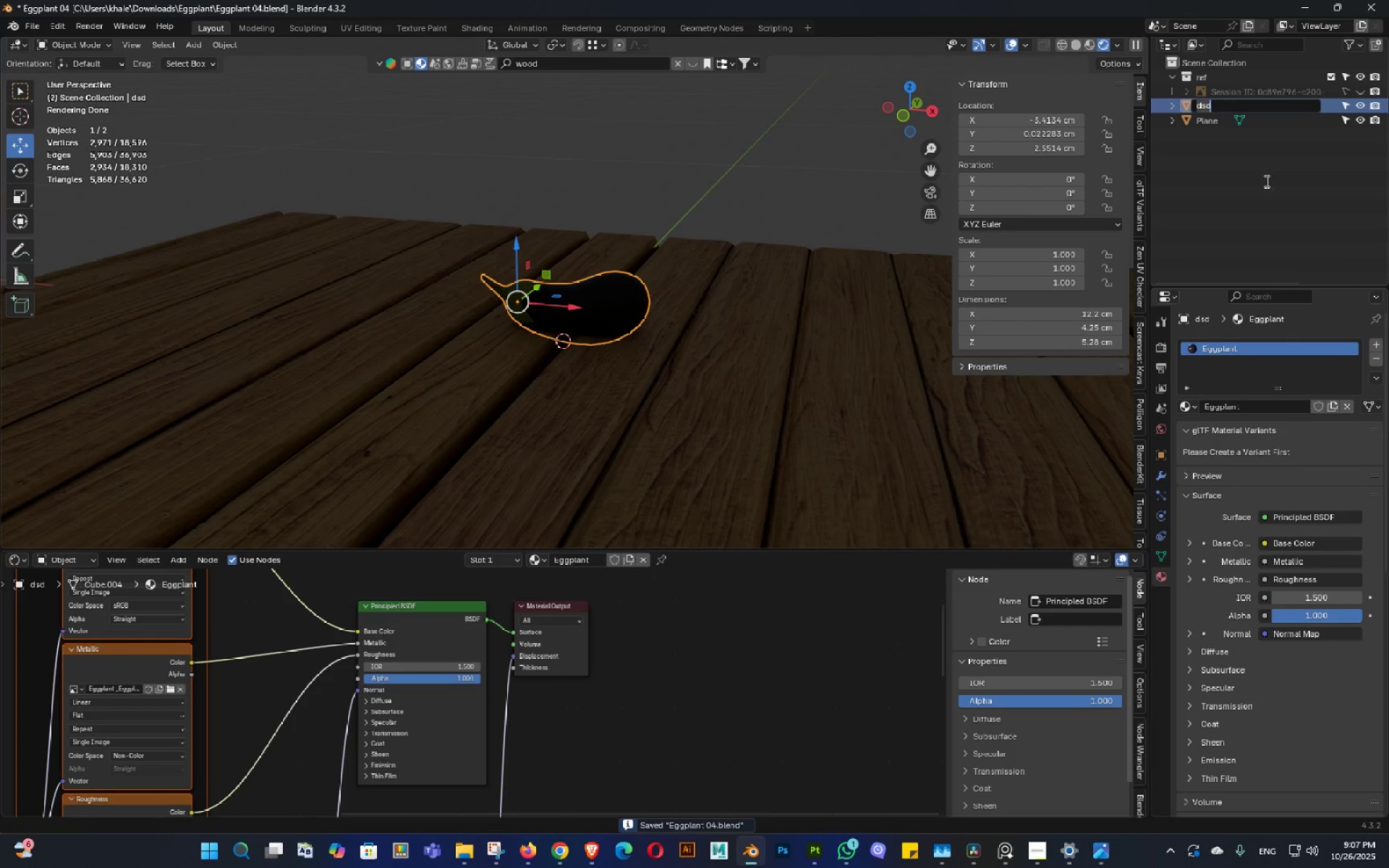 
left_click([1265, 181])
 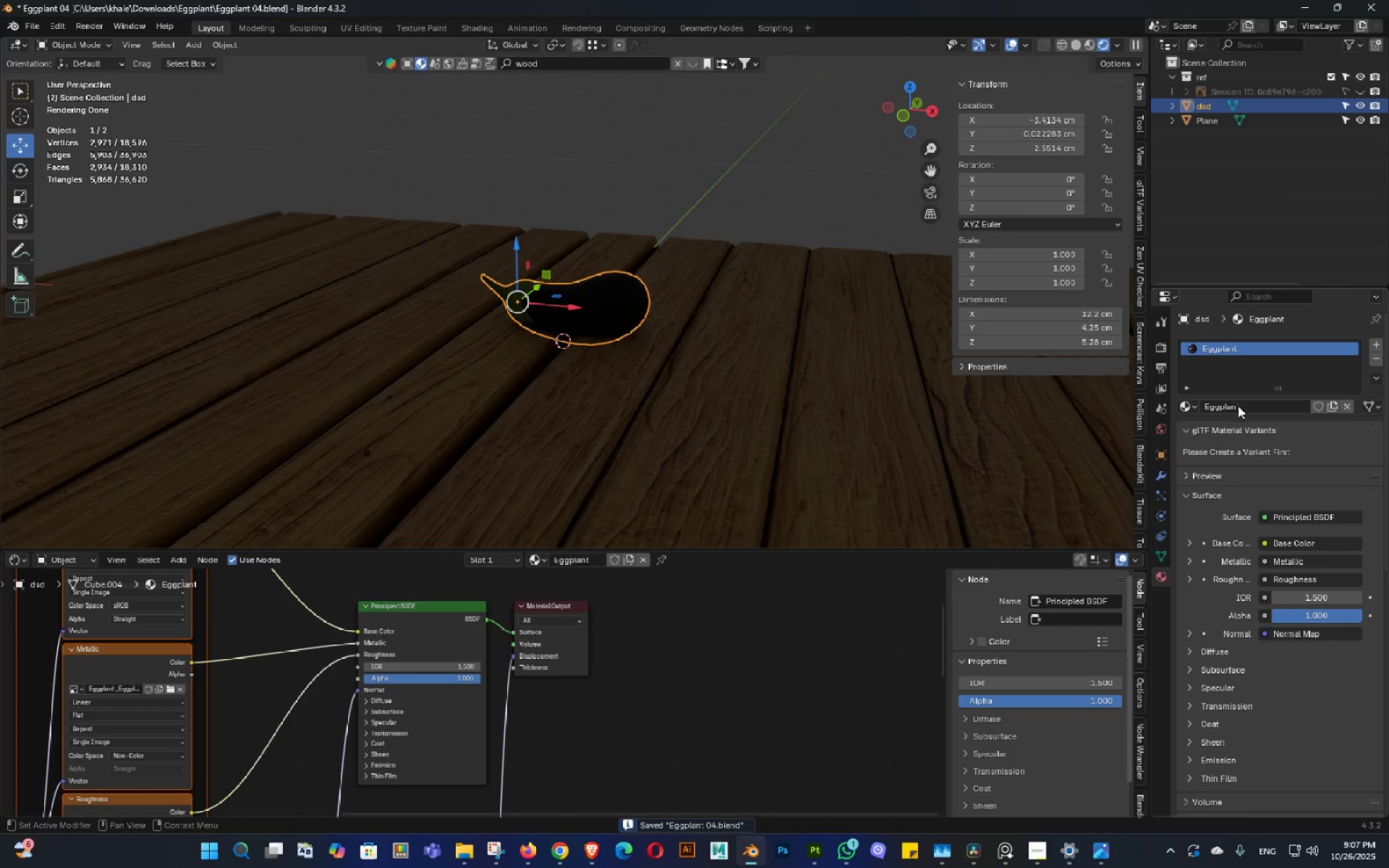 
left_click([1238, 406])
 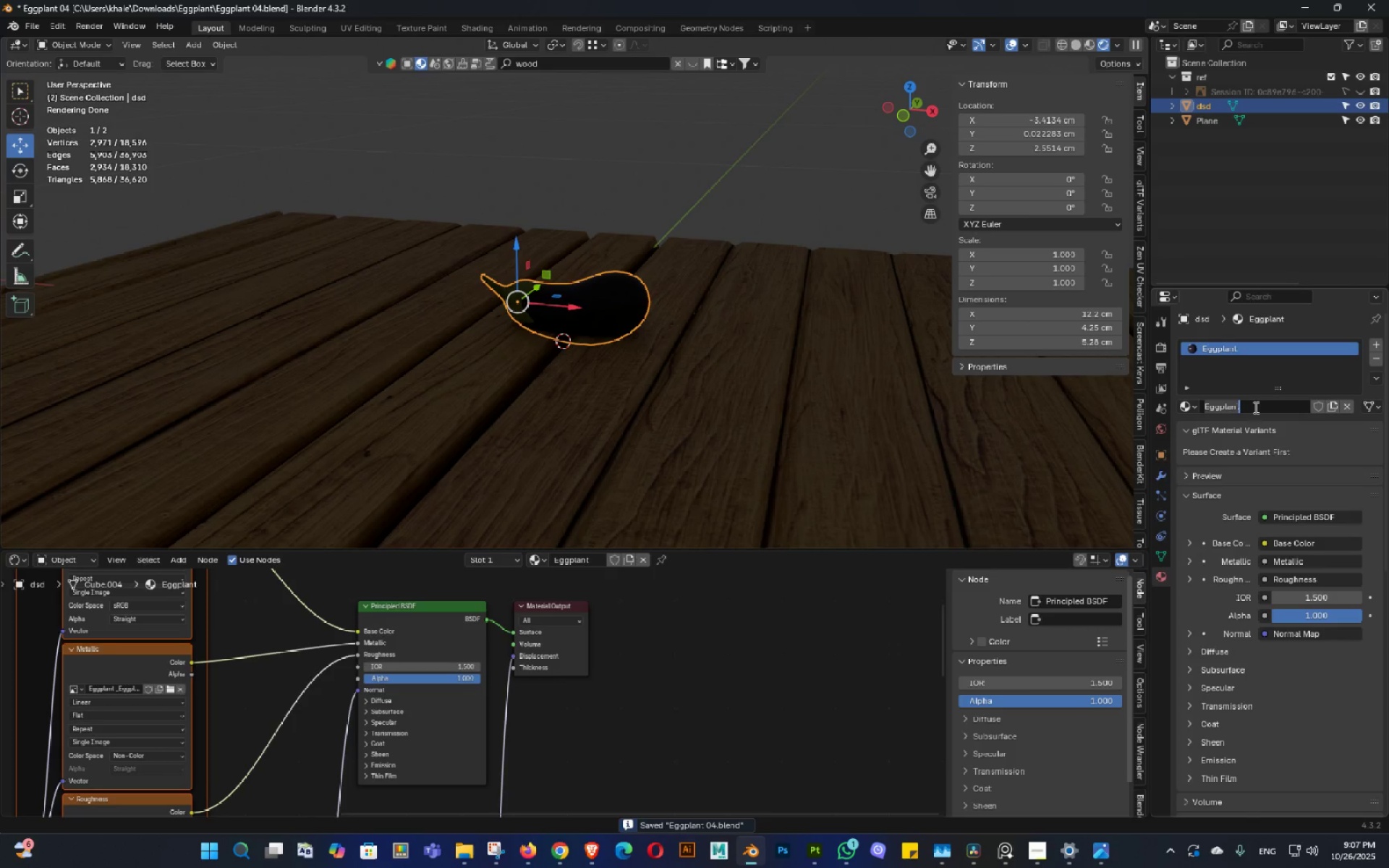 
key(Control+C)
 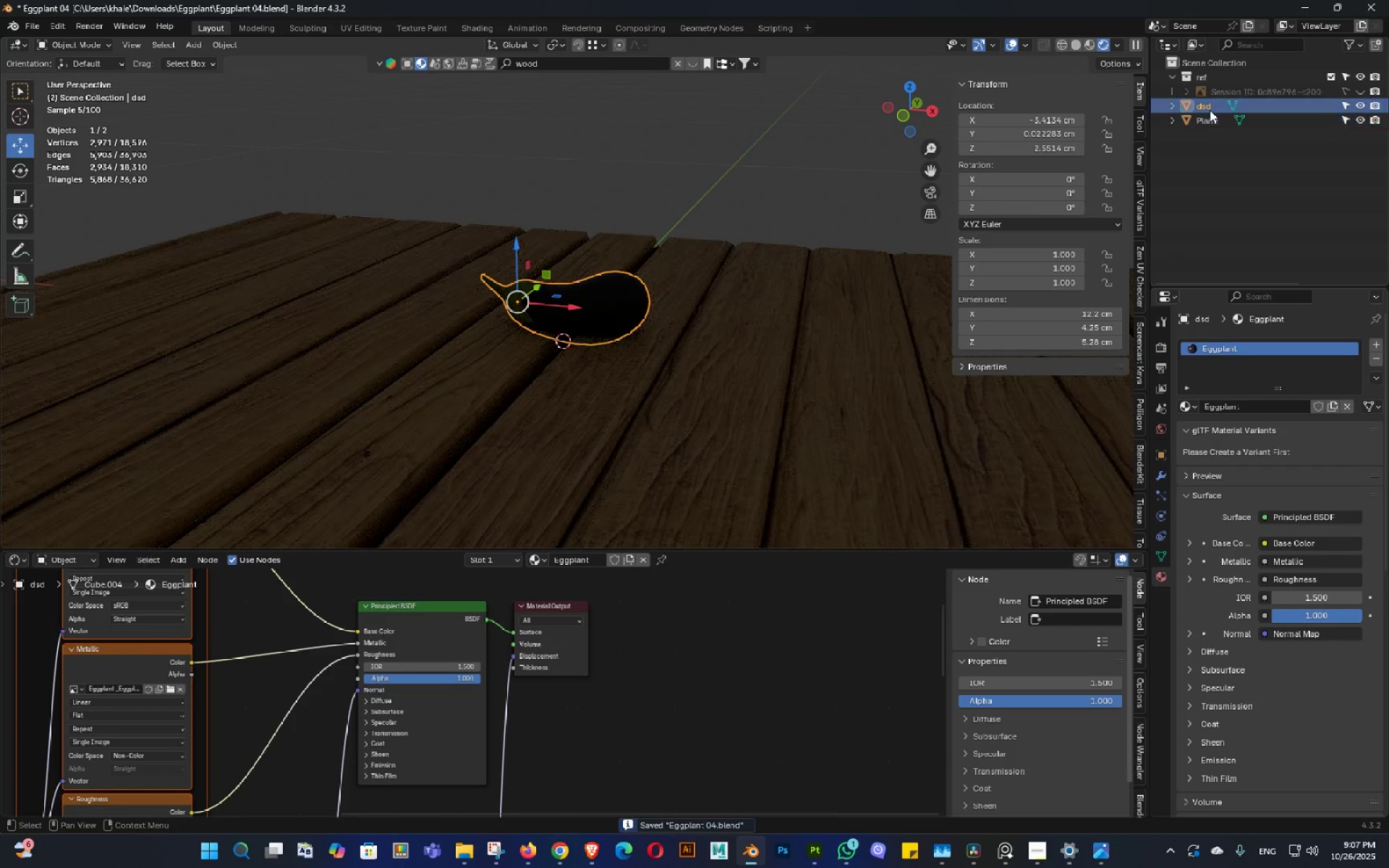 
double_click([1210, 108])
 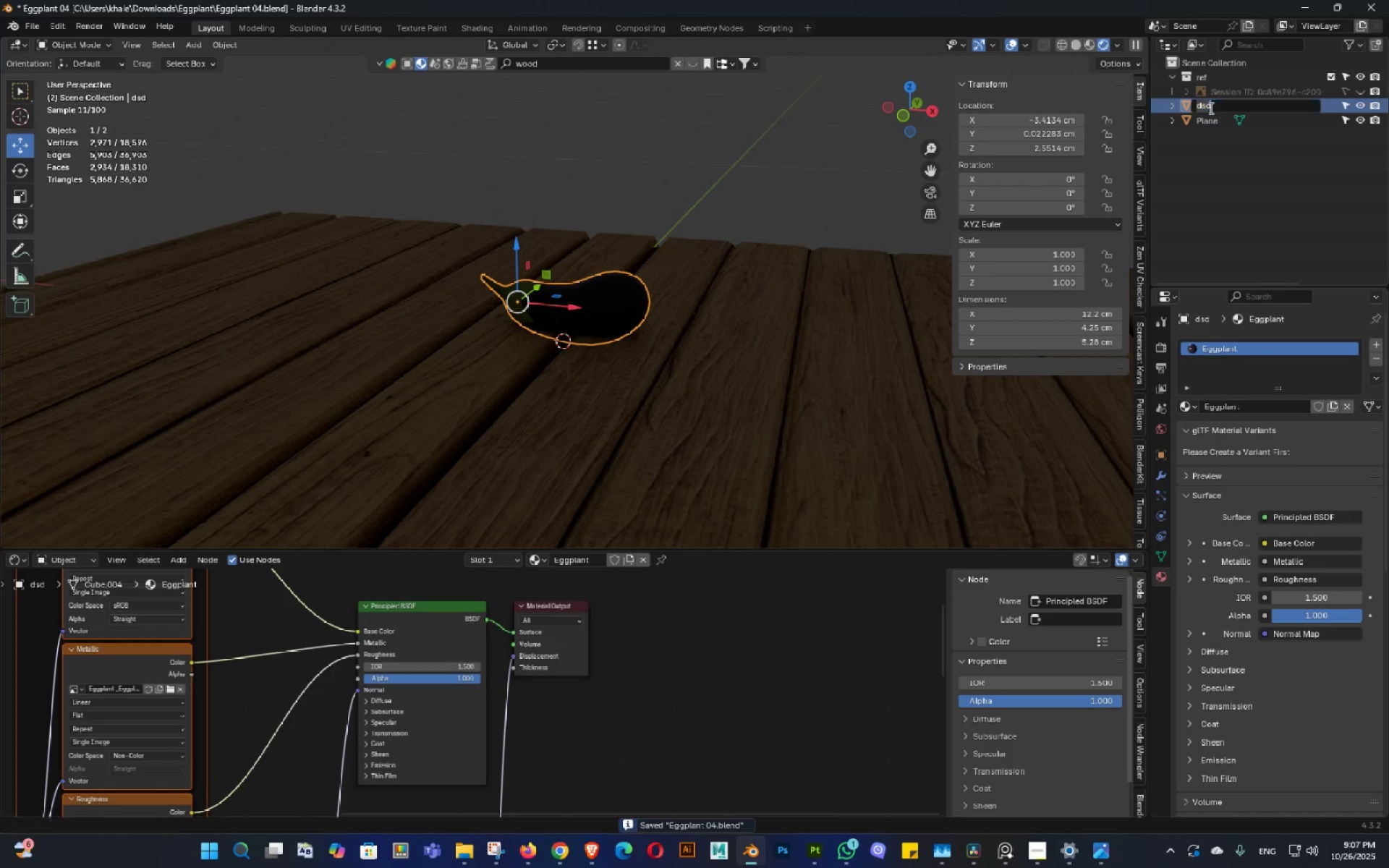 
triple_click([1210, 108])
 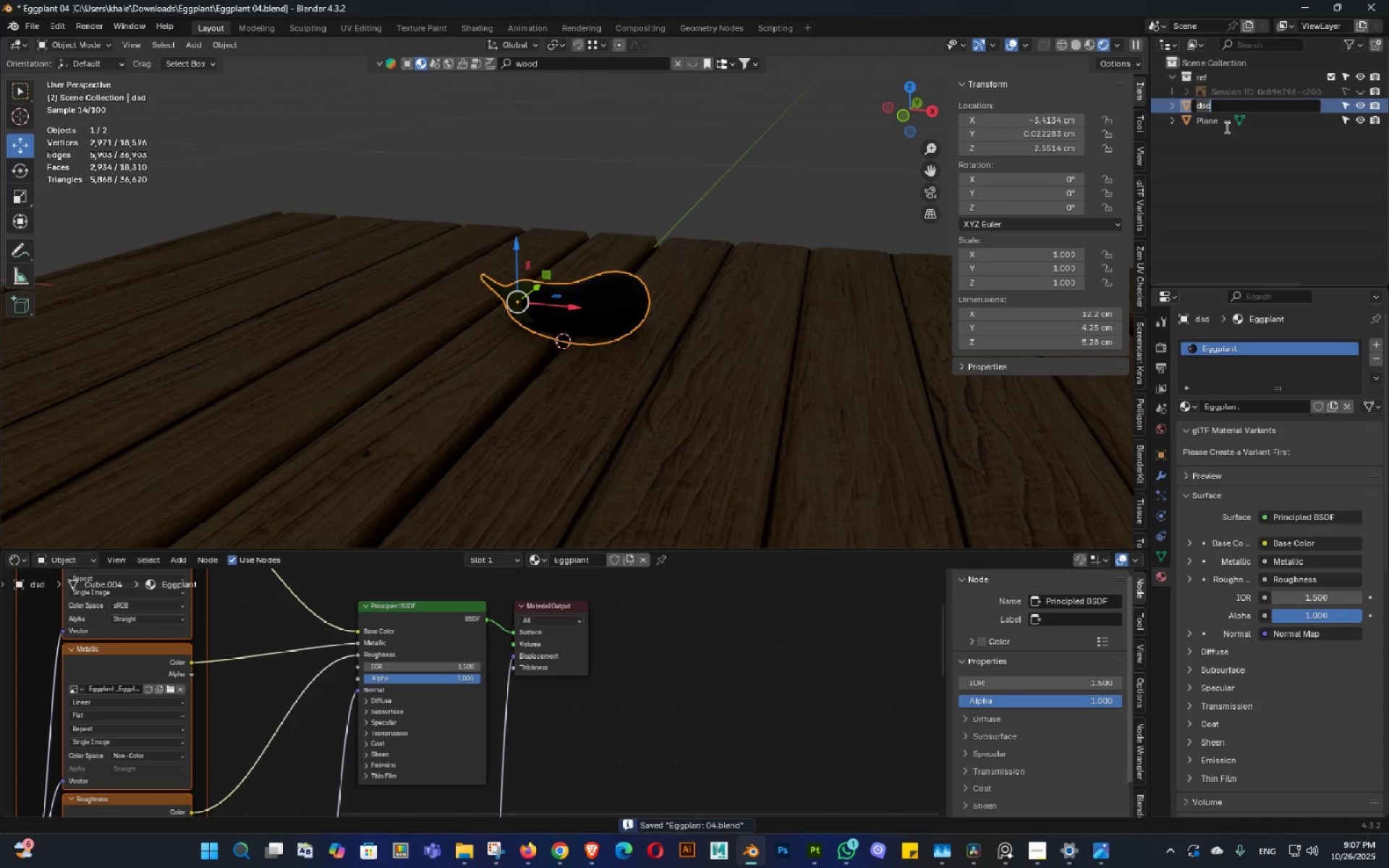 
key(Control+ControlLeft)
 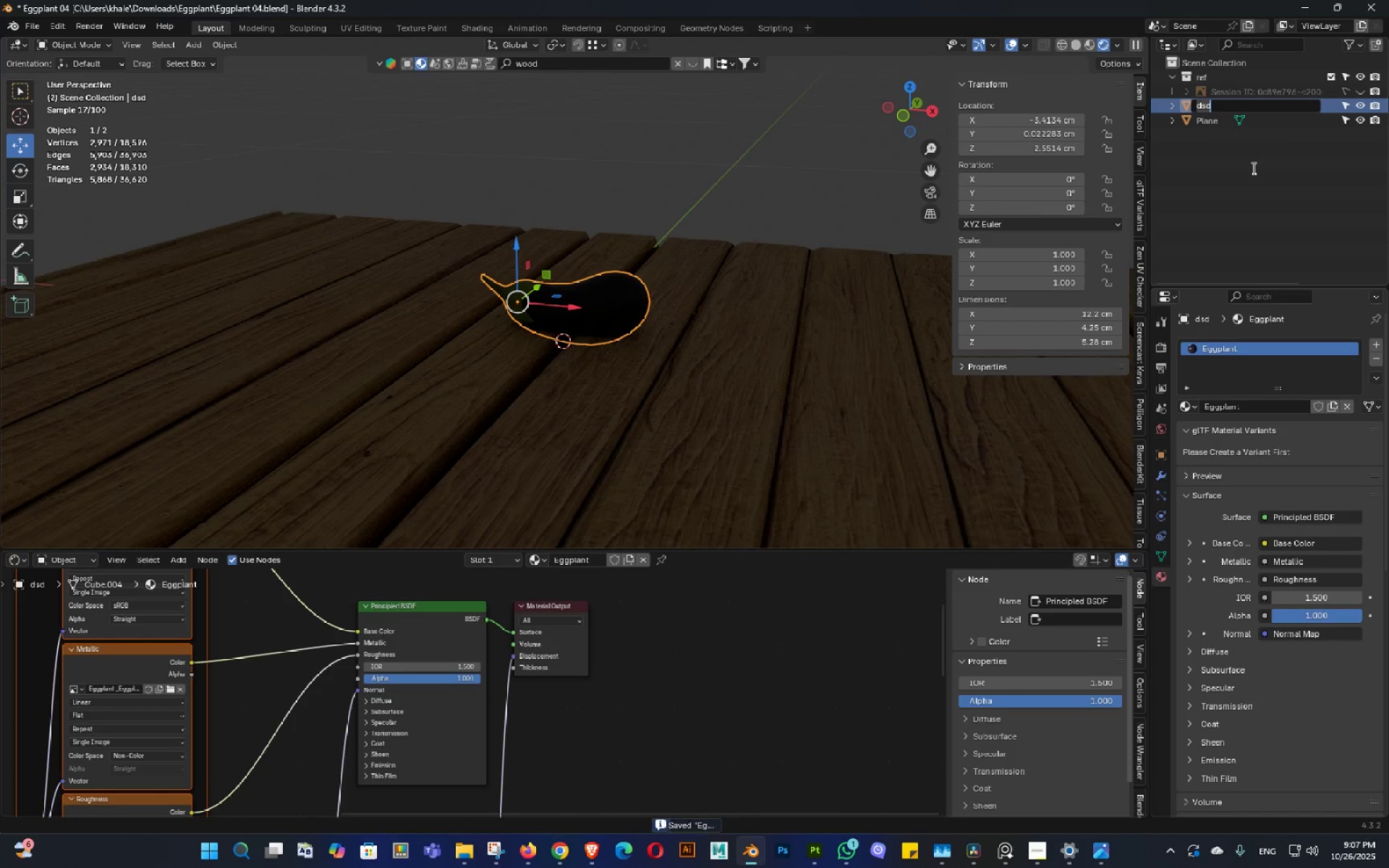 
key(Control+V)
 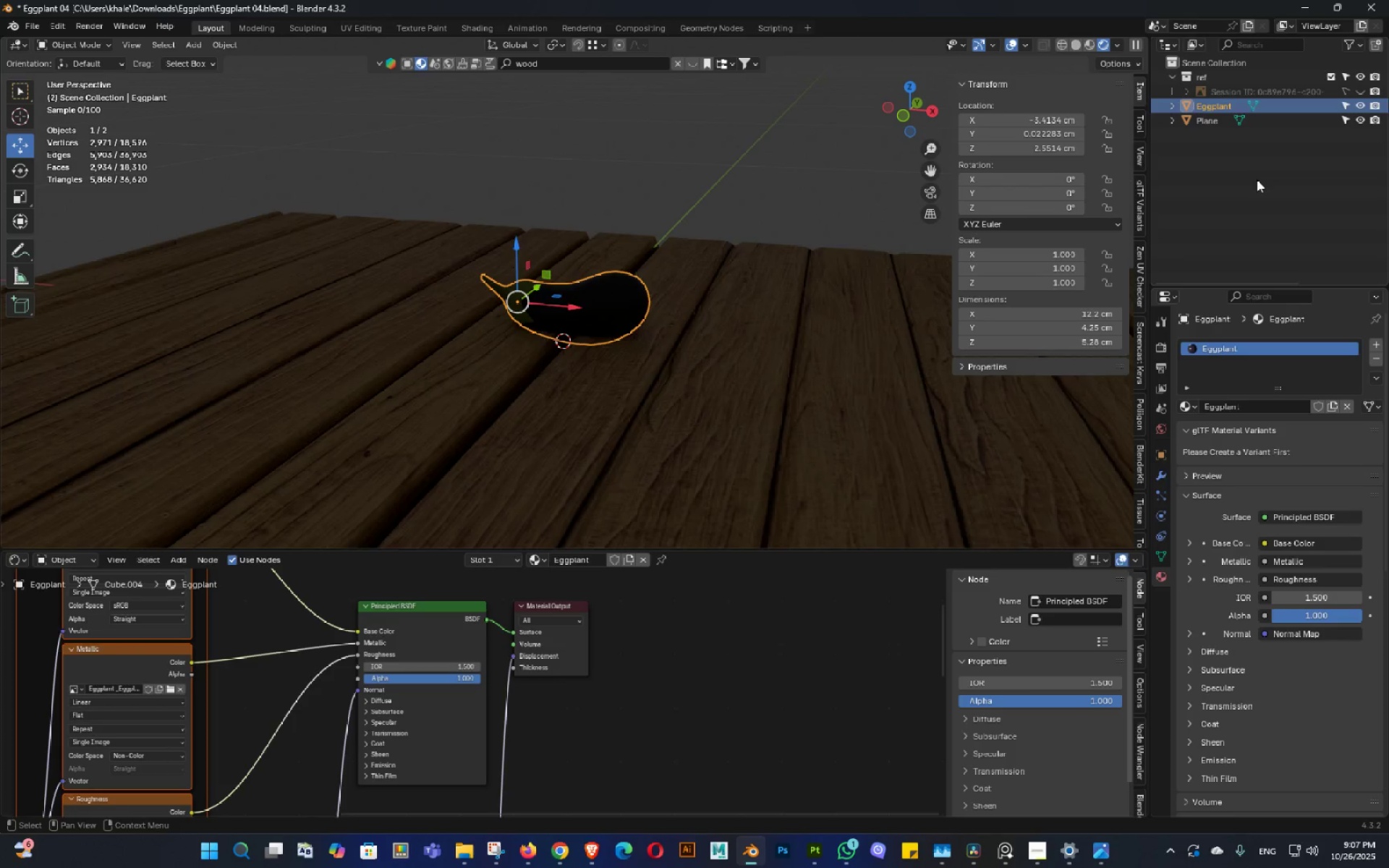 
left_click([1257, 179])
 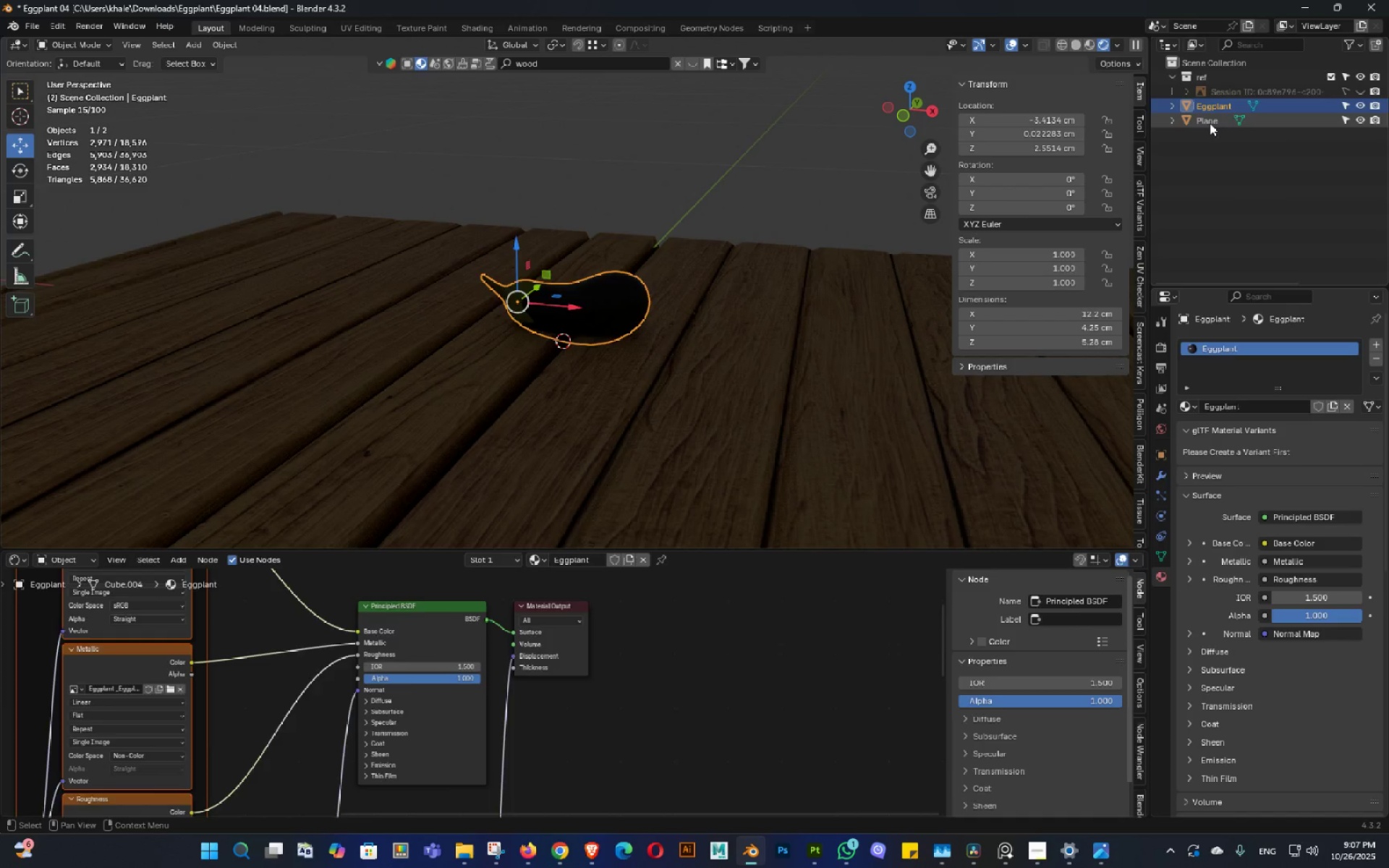 
double_click([1210, 123])
 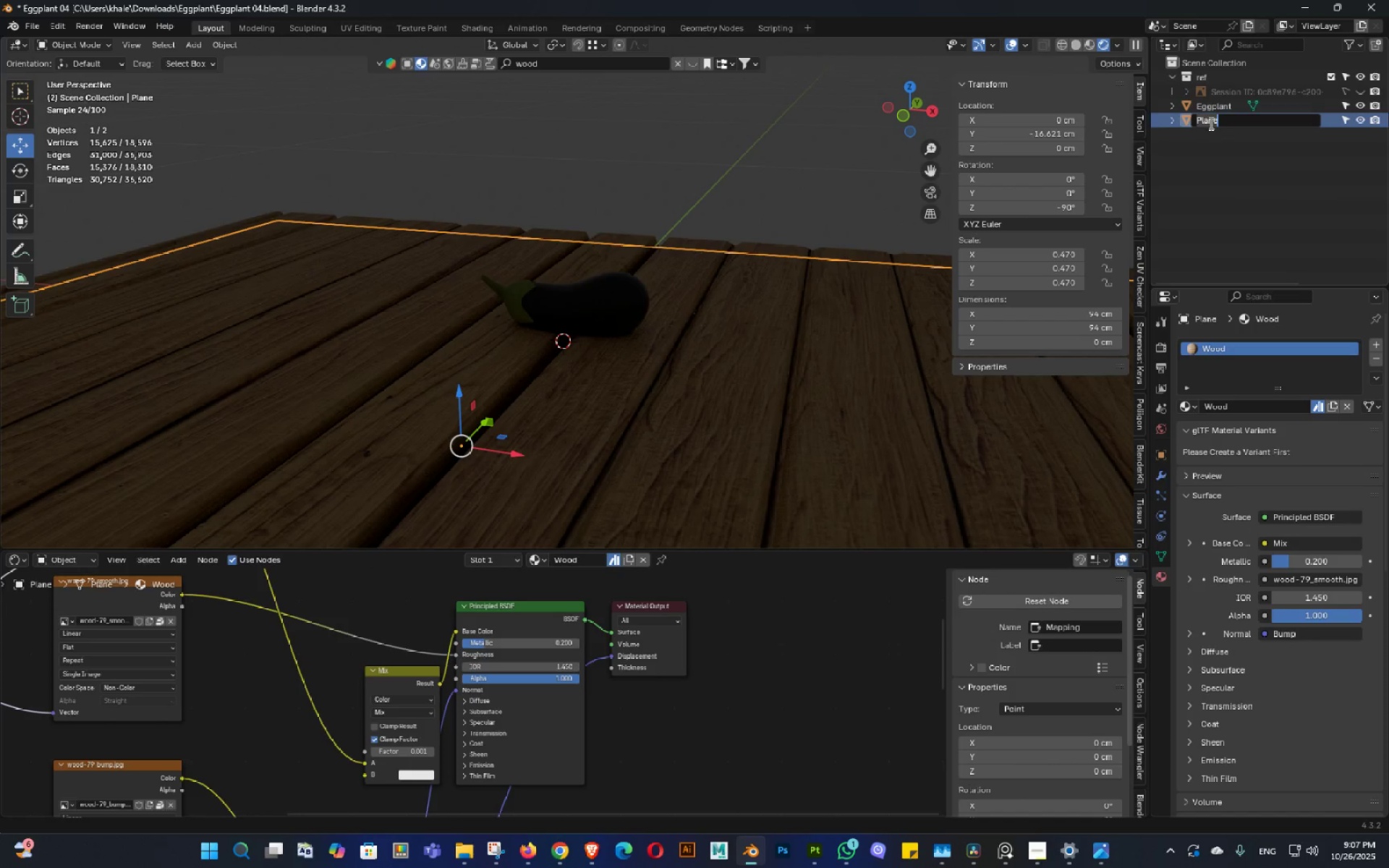 
type(Land)
 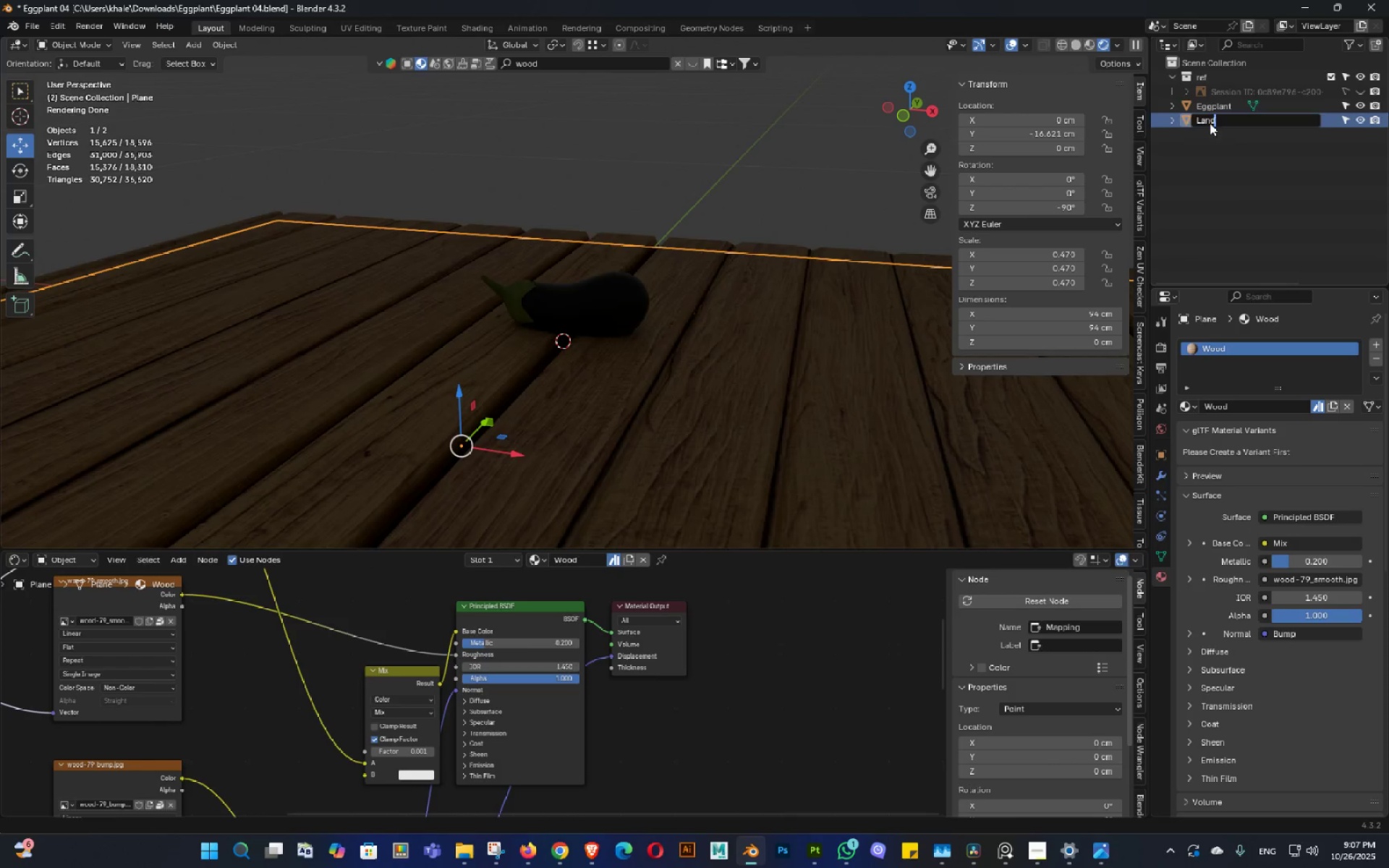 
key(Enter)
 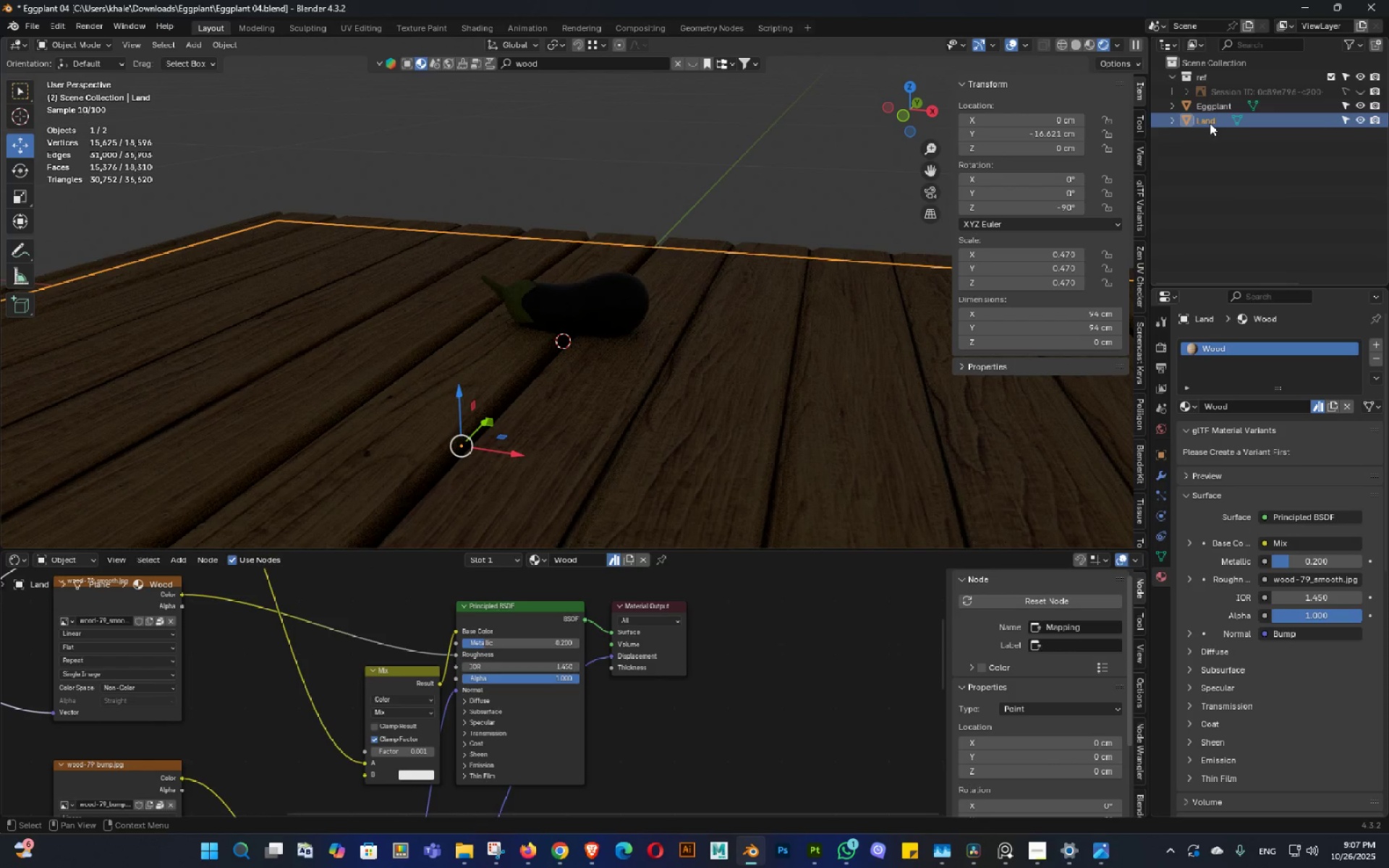 
hold_key(key=AltLeft, duration=0.35)
 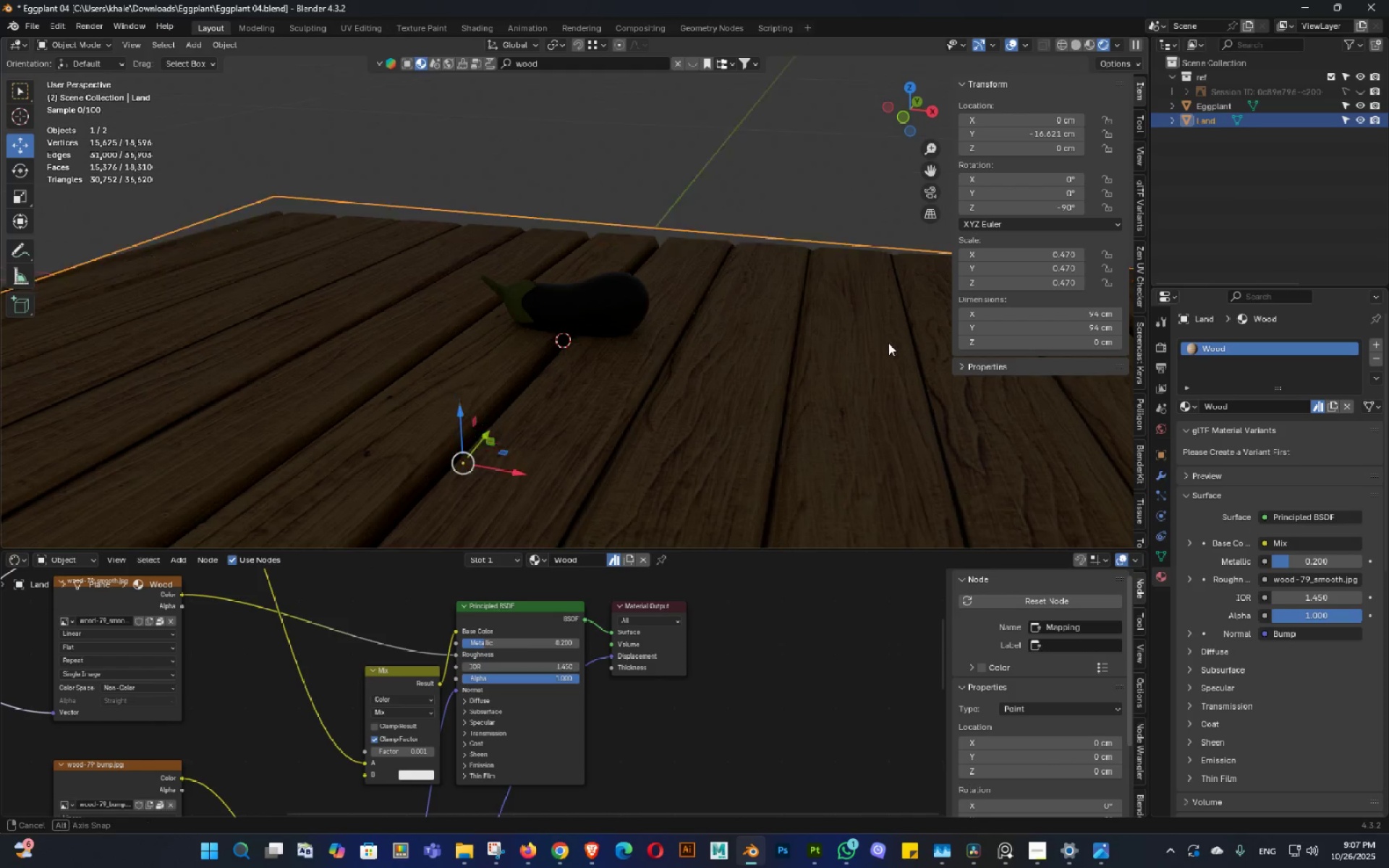 
key(Control+ControlLeft)
 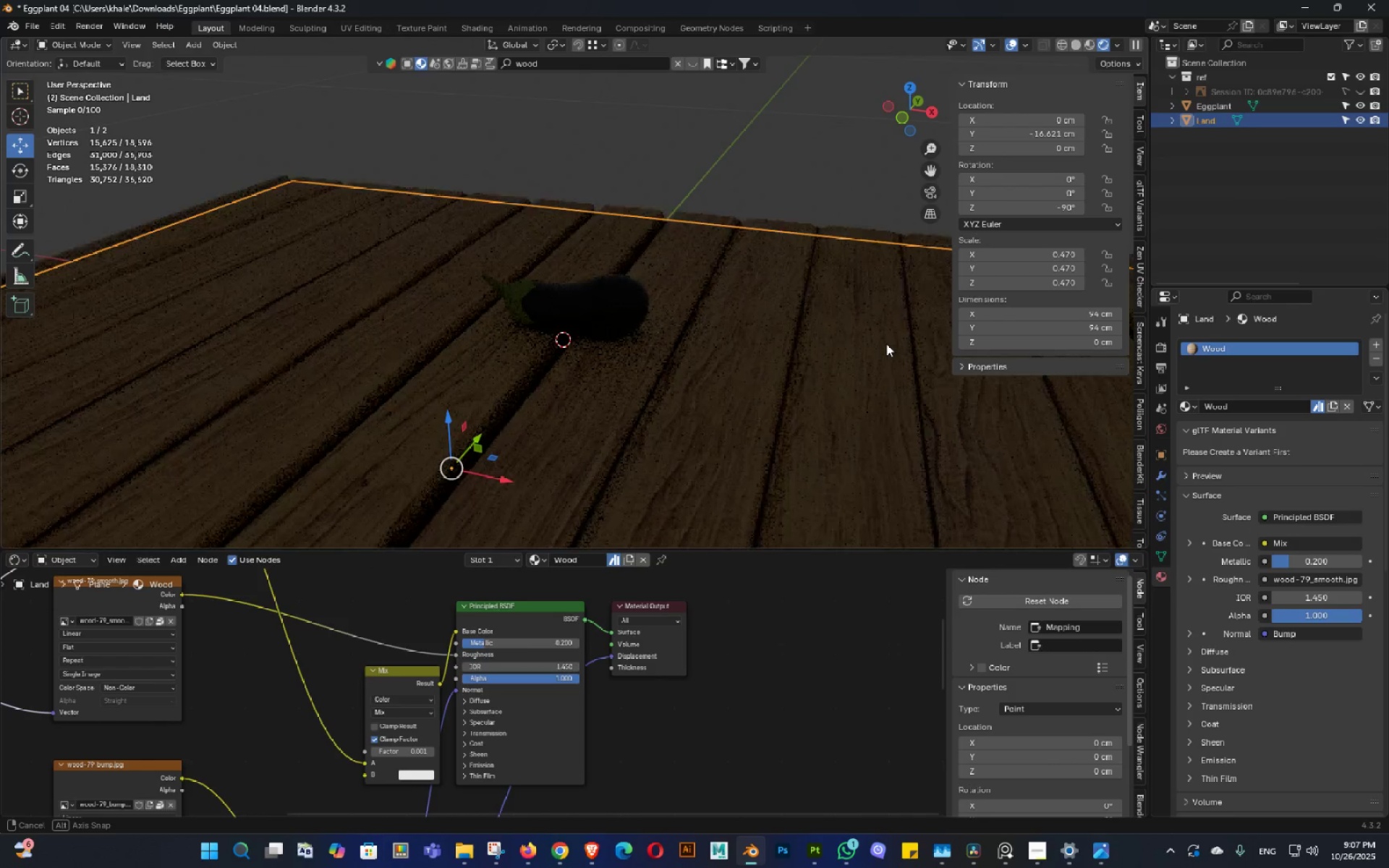 
double_click([886, 344])
 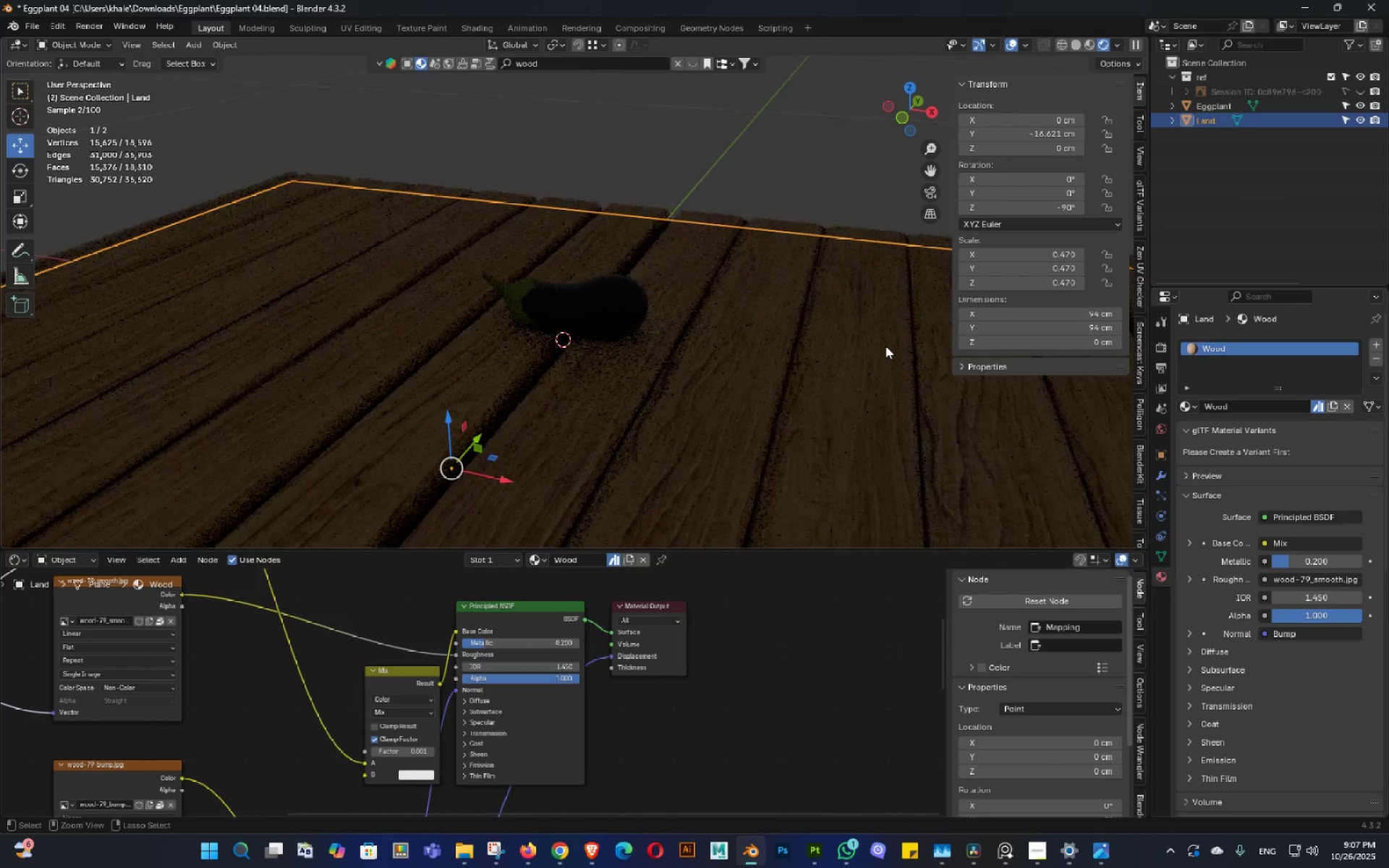 
key(Control+S)
 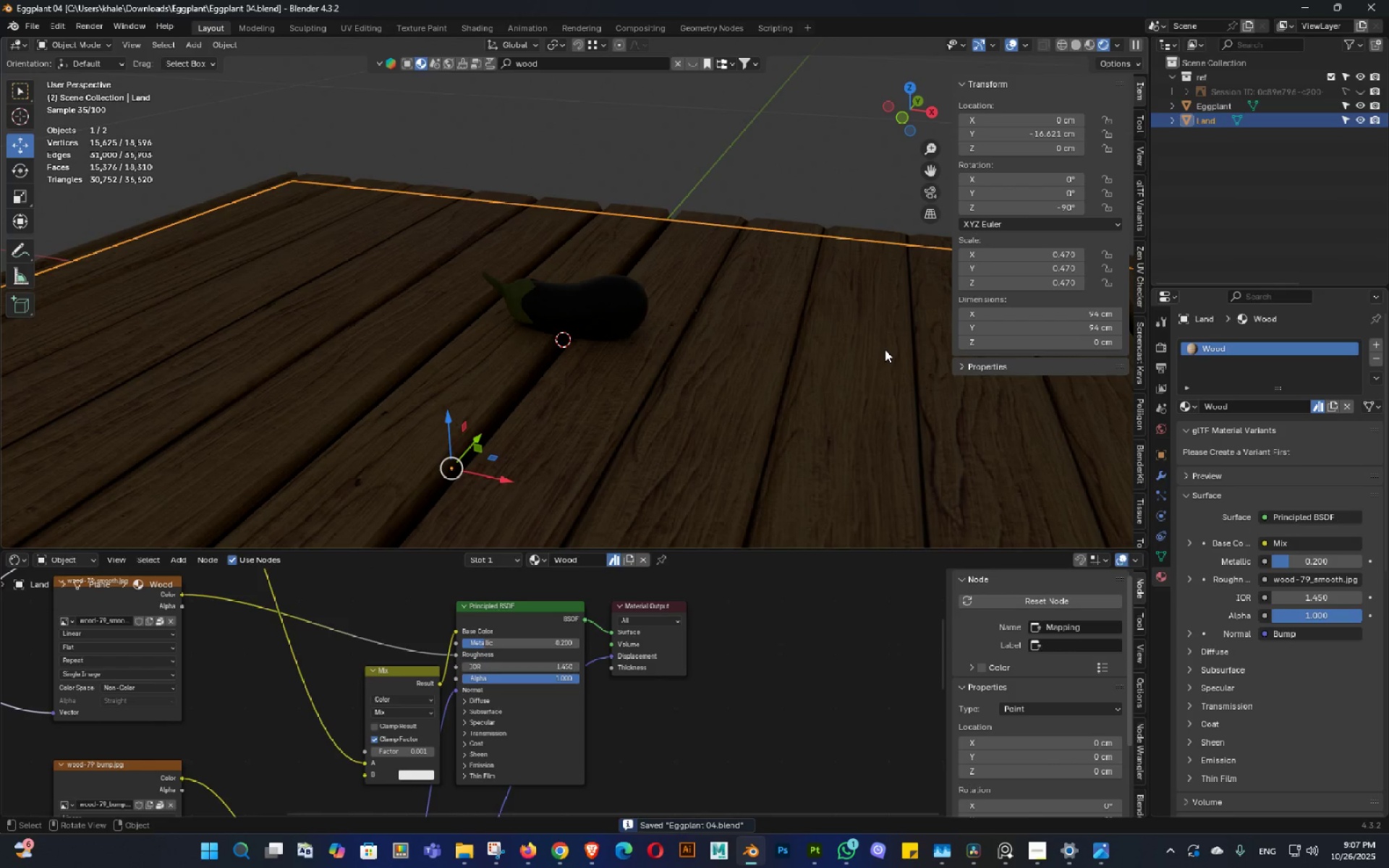 
scroll: coordinate [616, 356], scroll_direction: up, amount: 3.0
 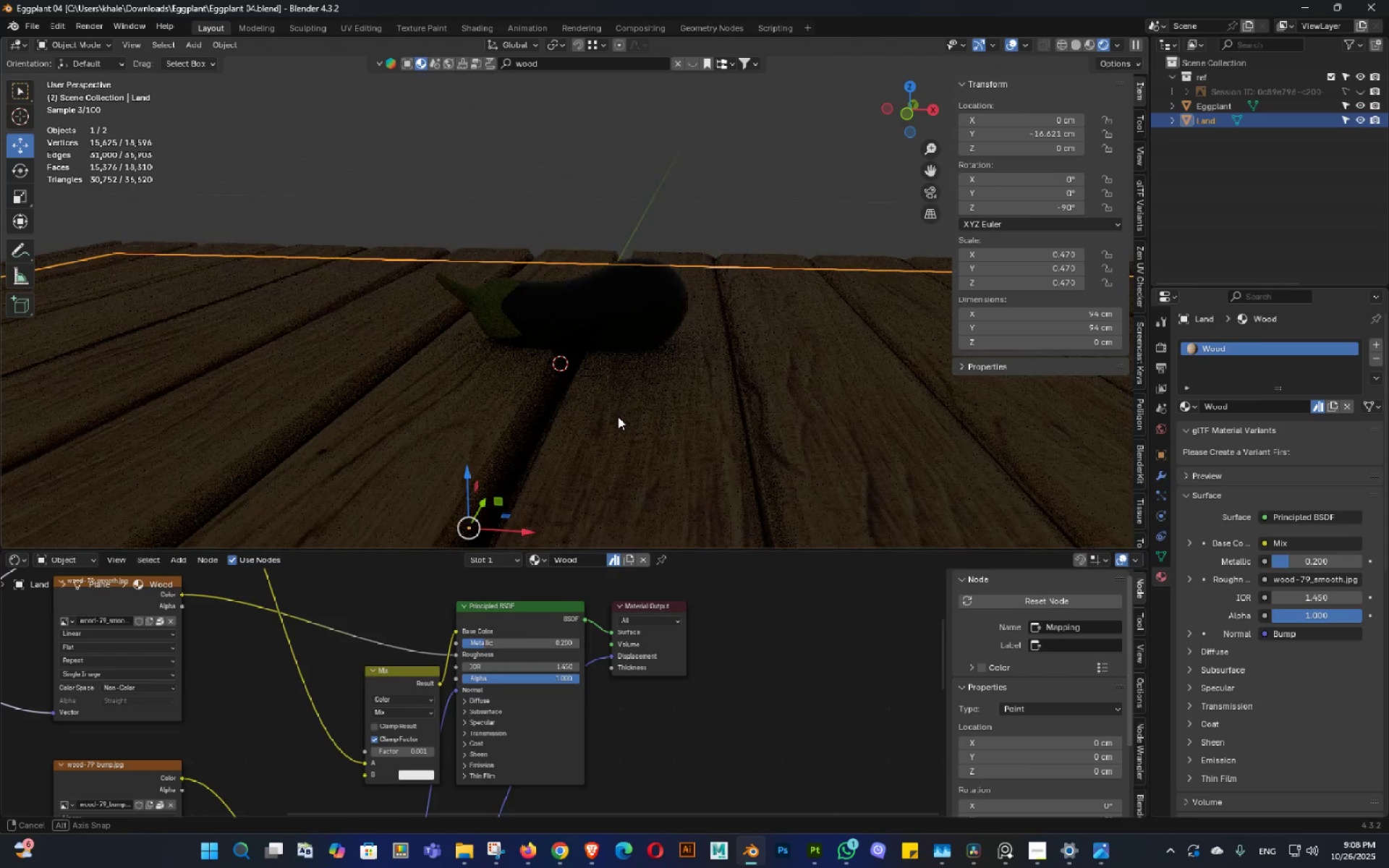 
hold_key(key=ShiftLeft, duration=0.5)
 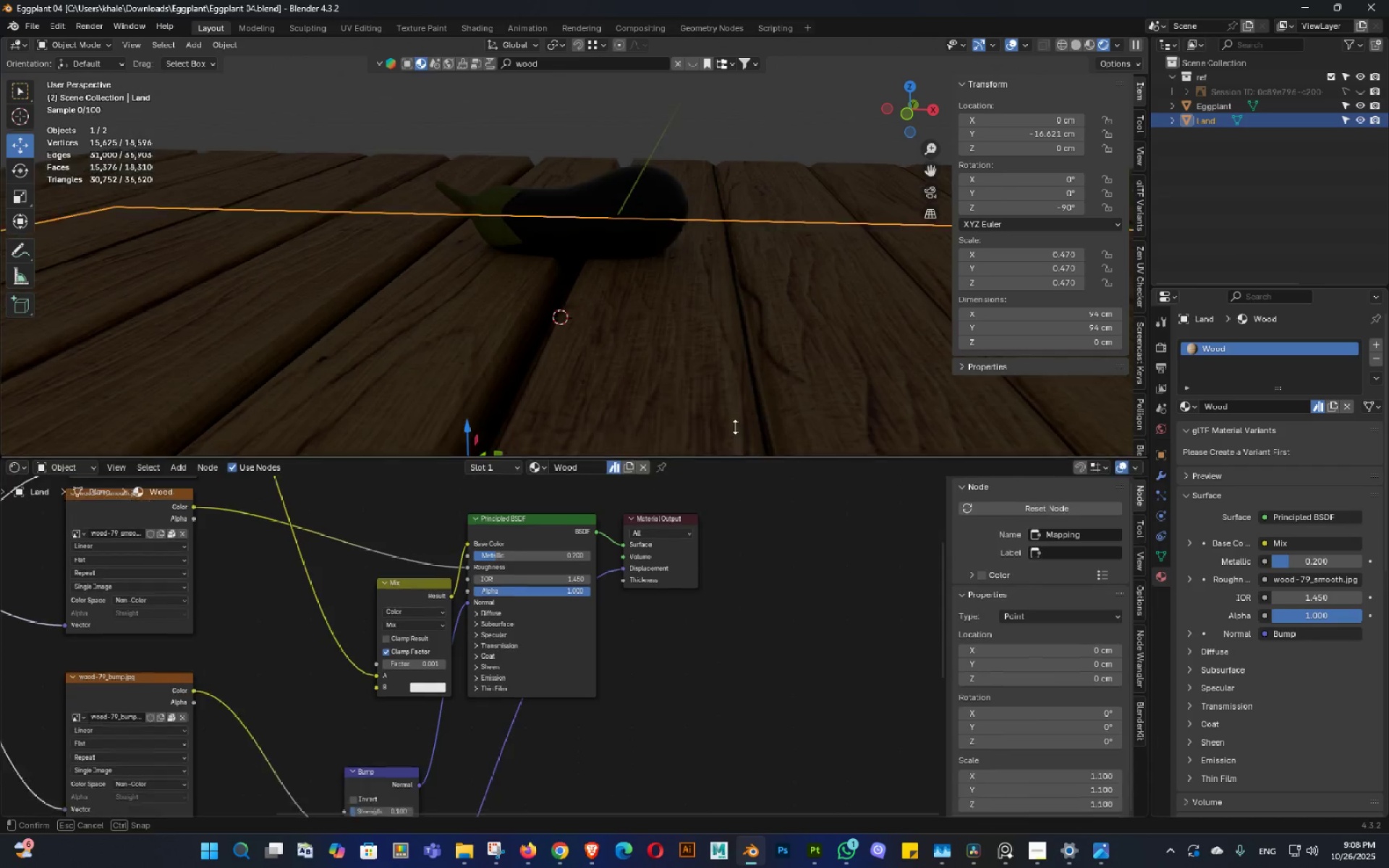 
scroll: coordinate [602, 705], scroll_direction: up, amount: 2.0
 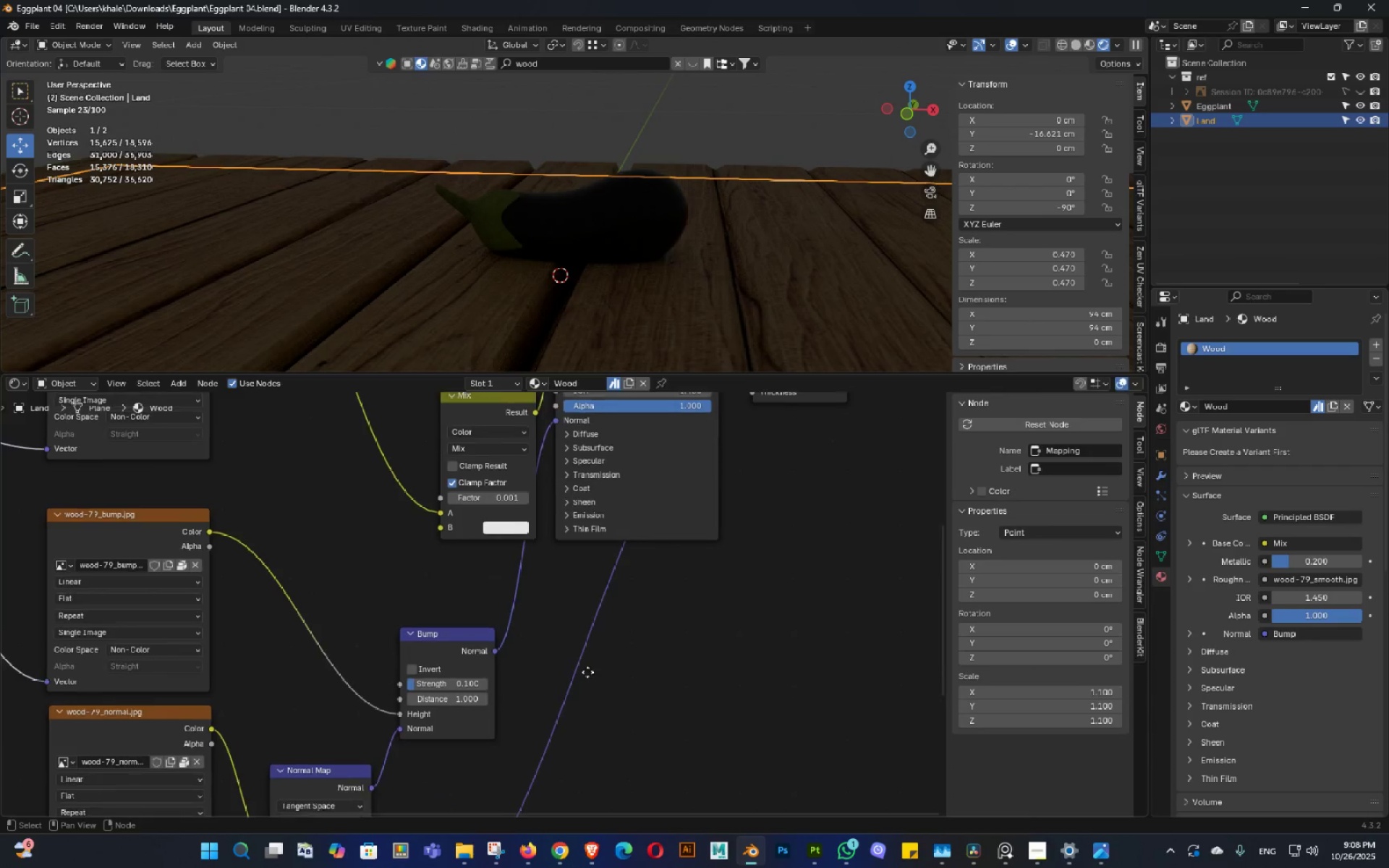 
triple_click([601, 587])
 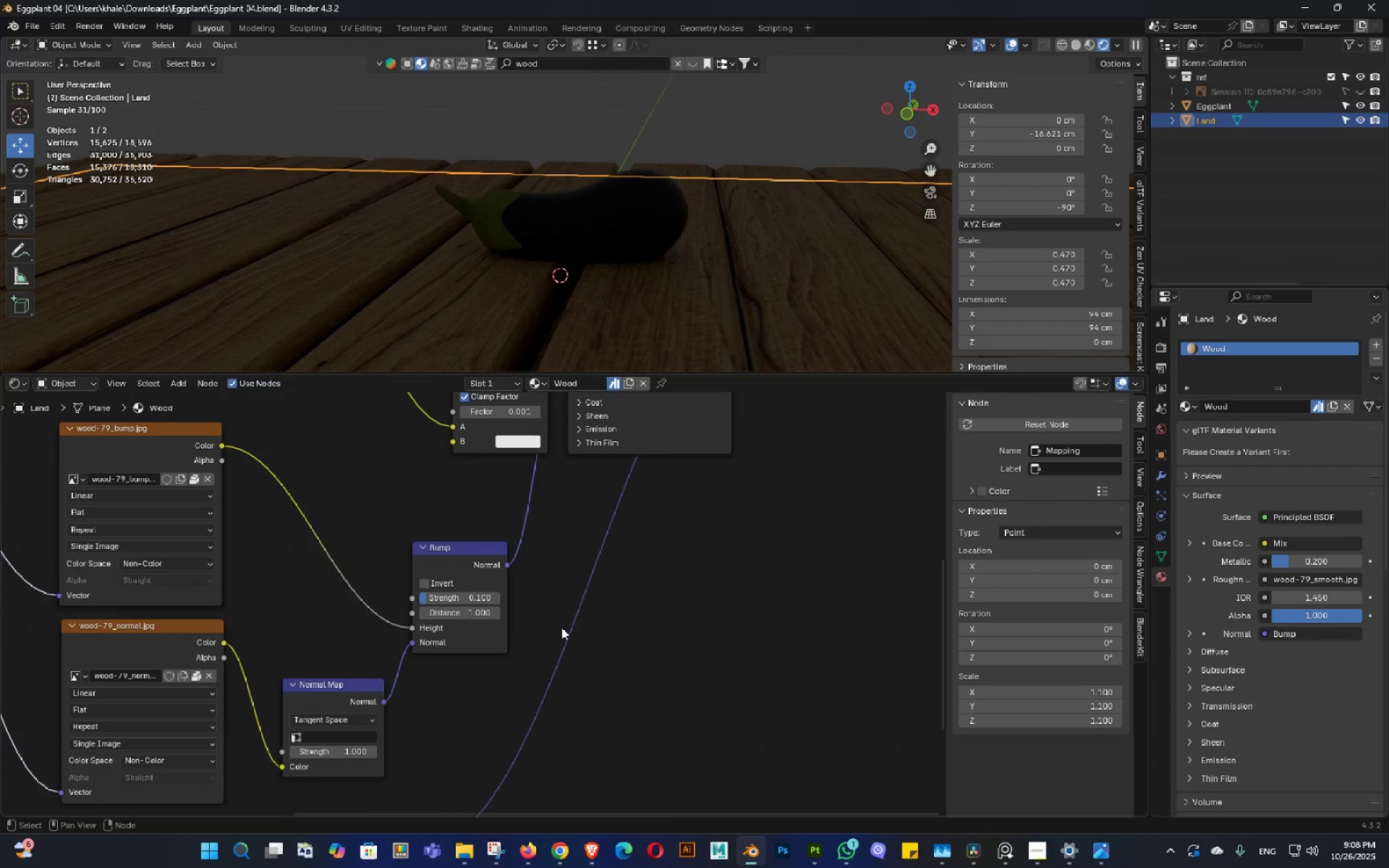 
scroll: coordinate [561, 627], scroll_direction: up, amount: 3.0
 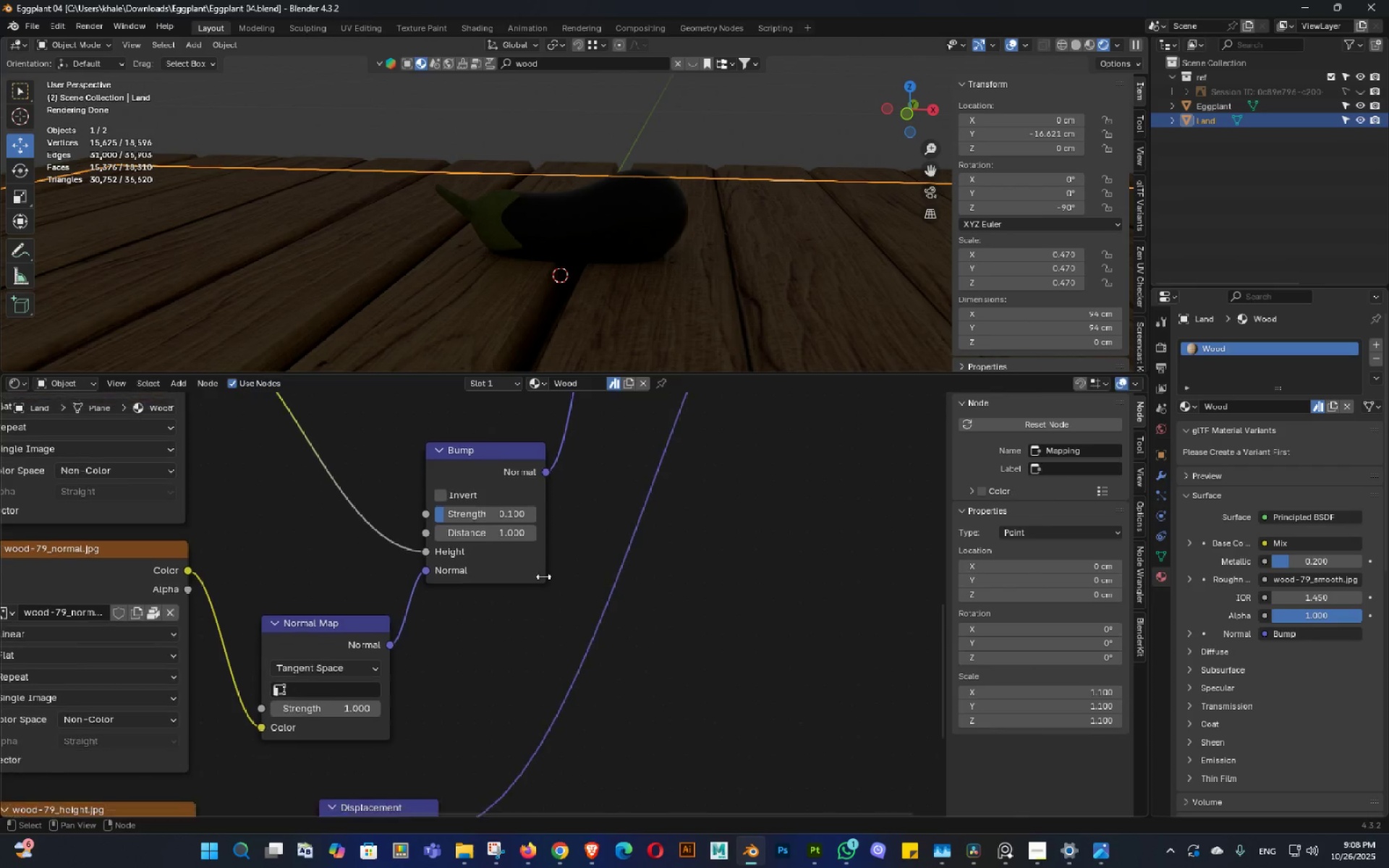 
scroll: coordinate [512, 707], scroll_direction: down, amount: 2.0
 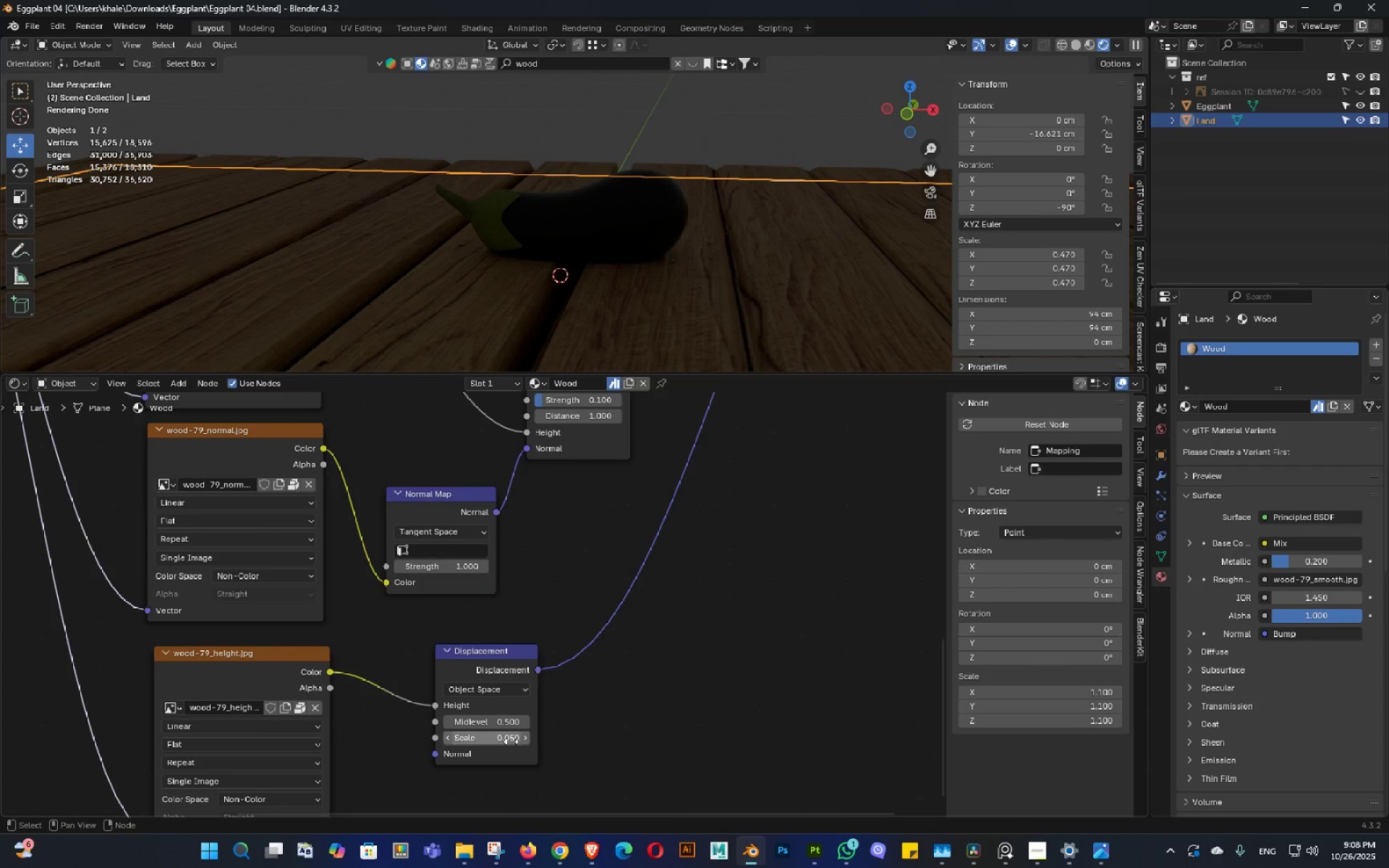 
left_click([507, 737])
 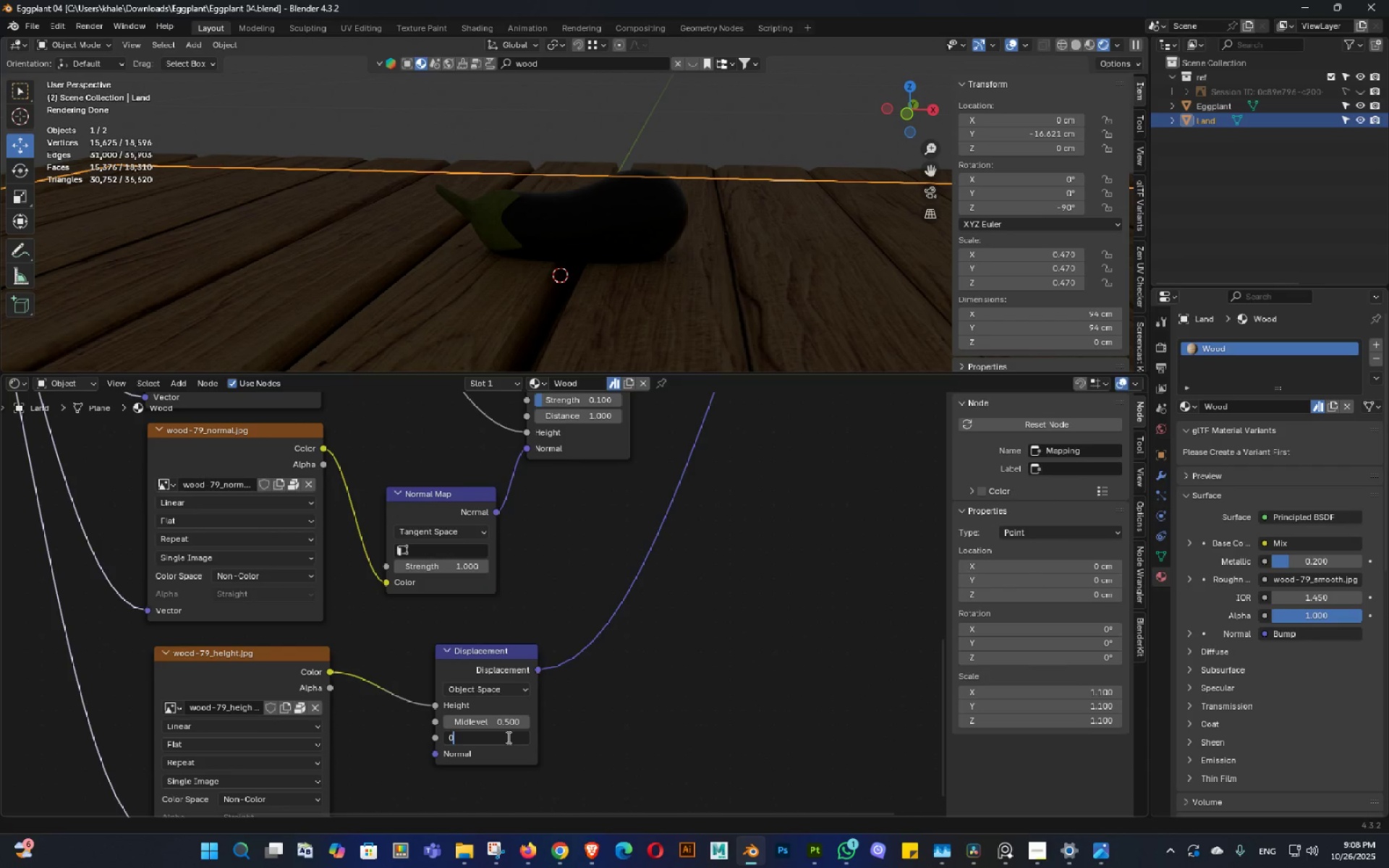 
key(Numpad0)
 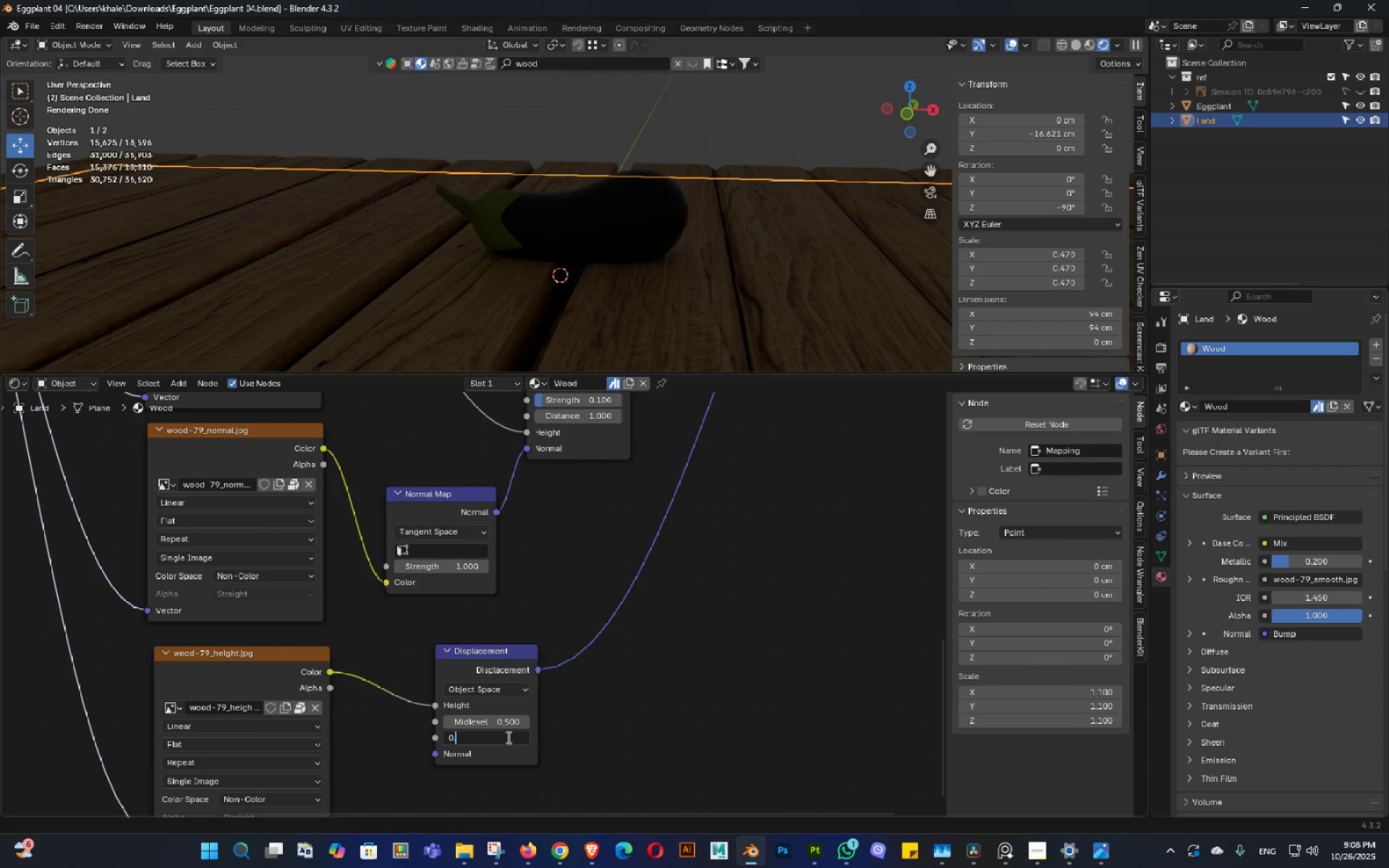 
key(NumpadDecimal)
 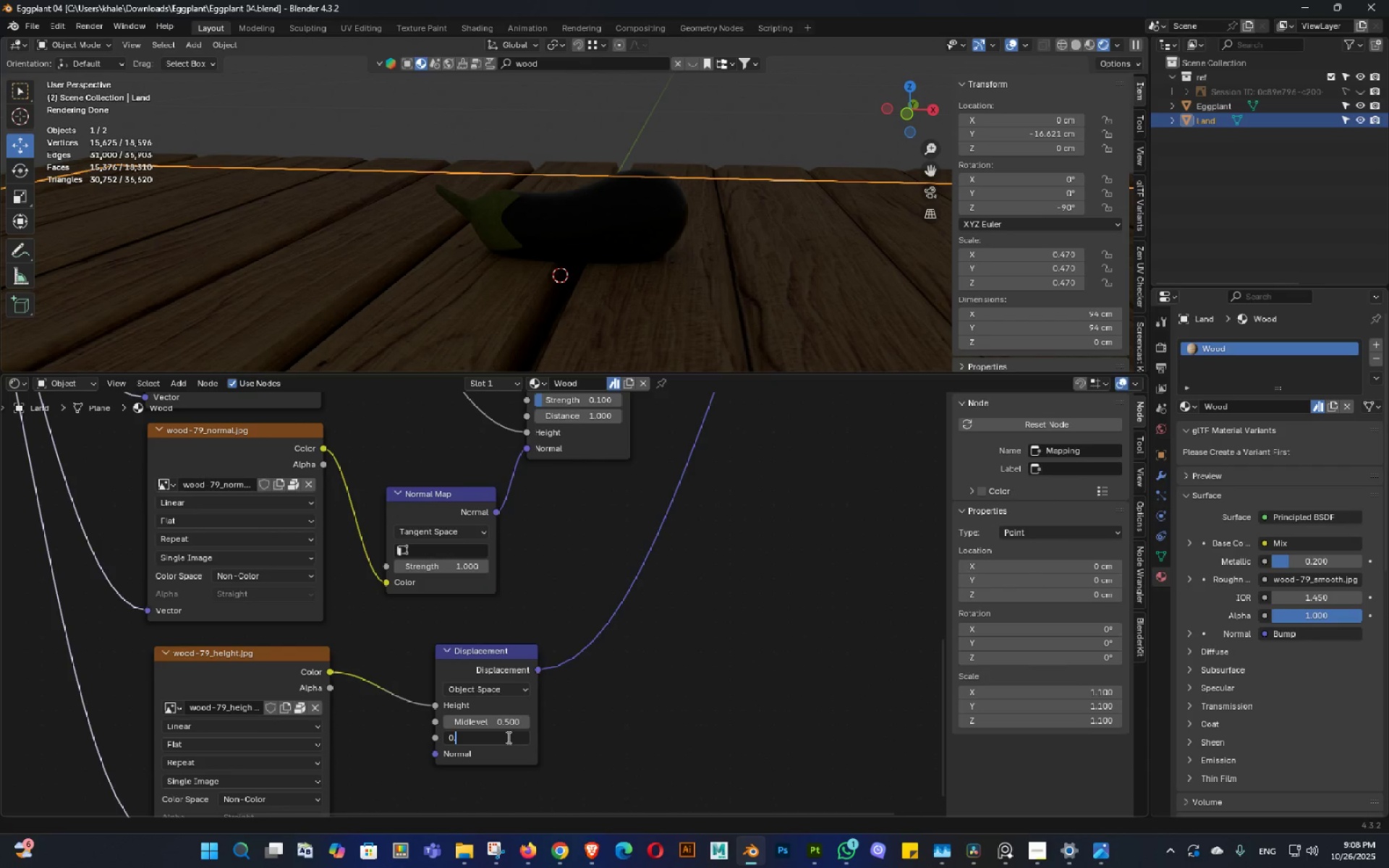 
key(Numpad0)
 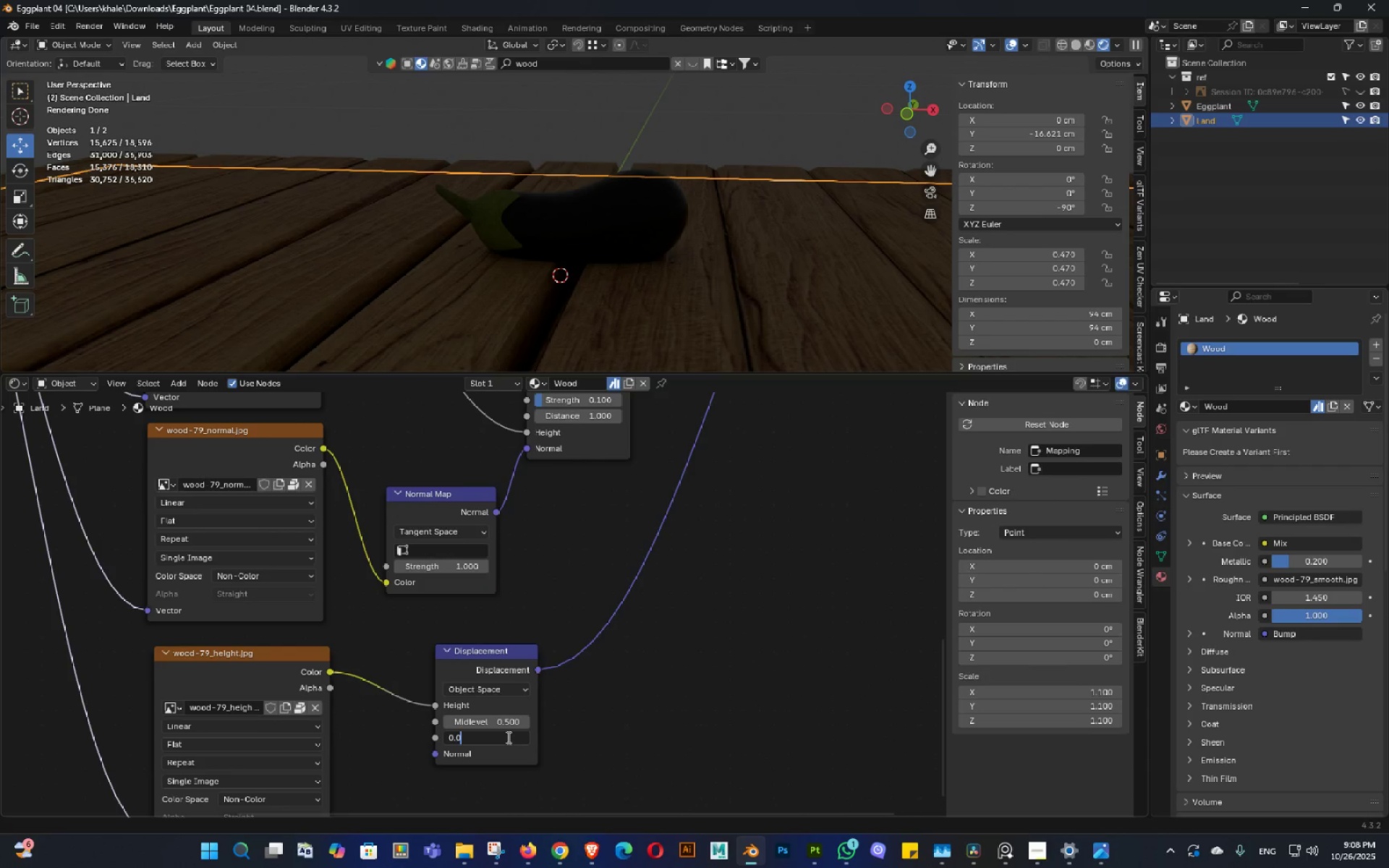 
key(Numpad1)
 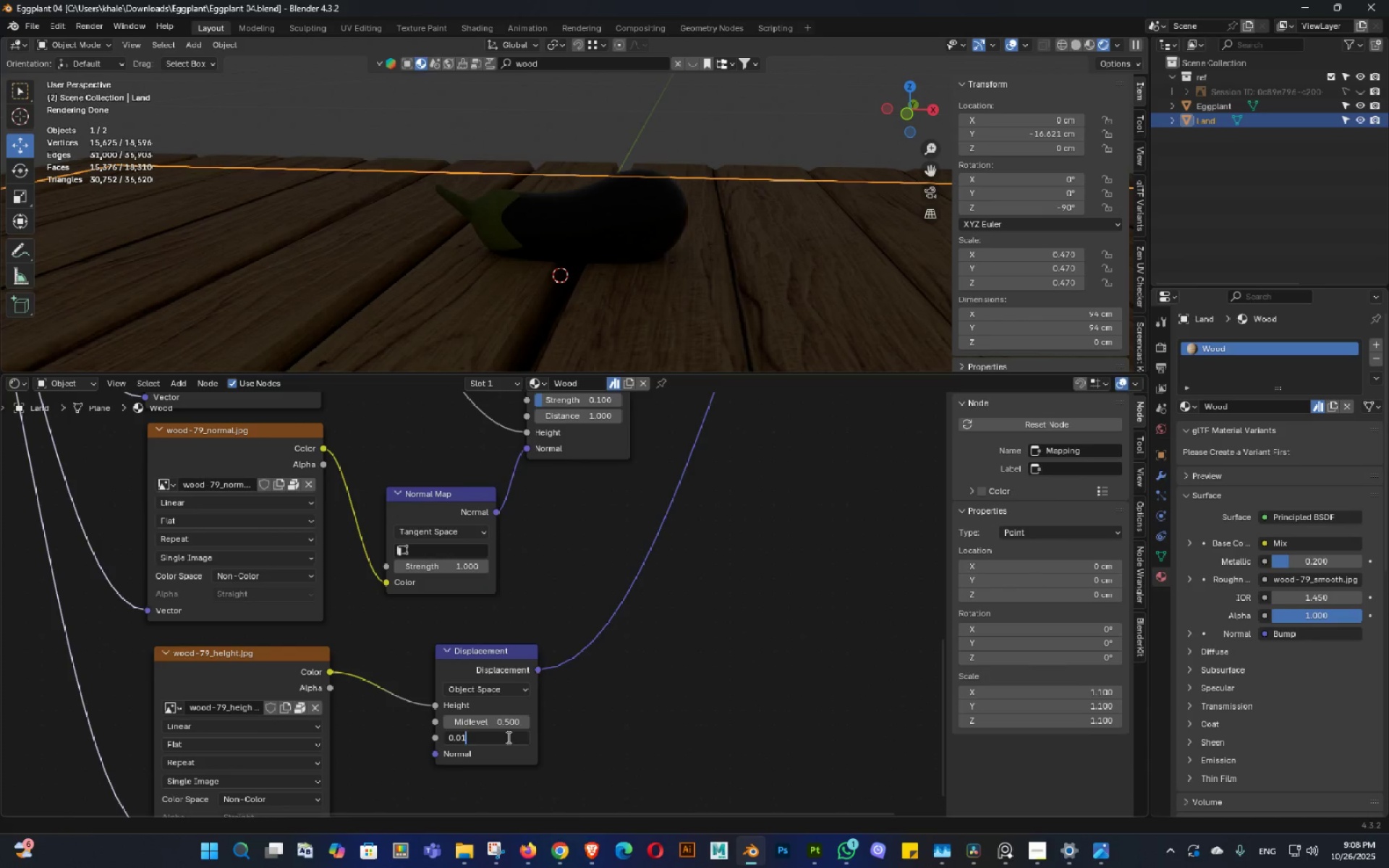 
key(NumpadEnter)
 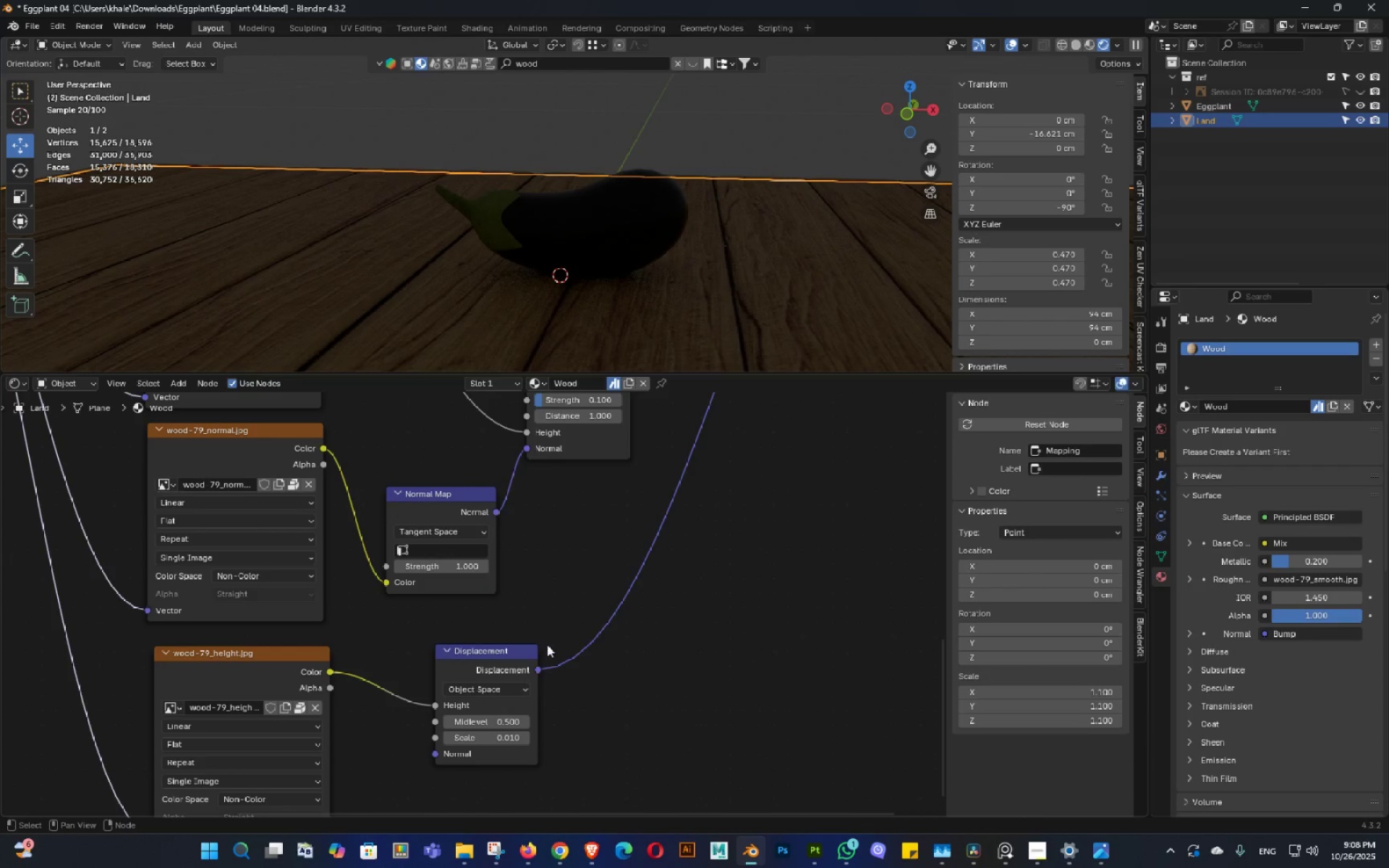 
hold_key(key=ShiftLeft, duration=0.36)
 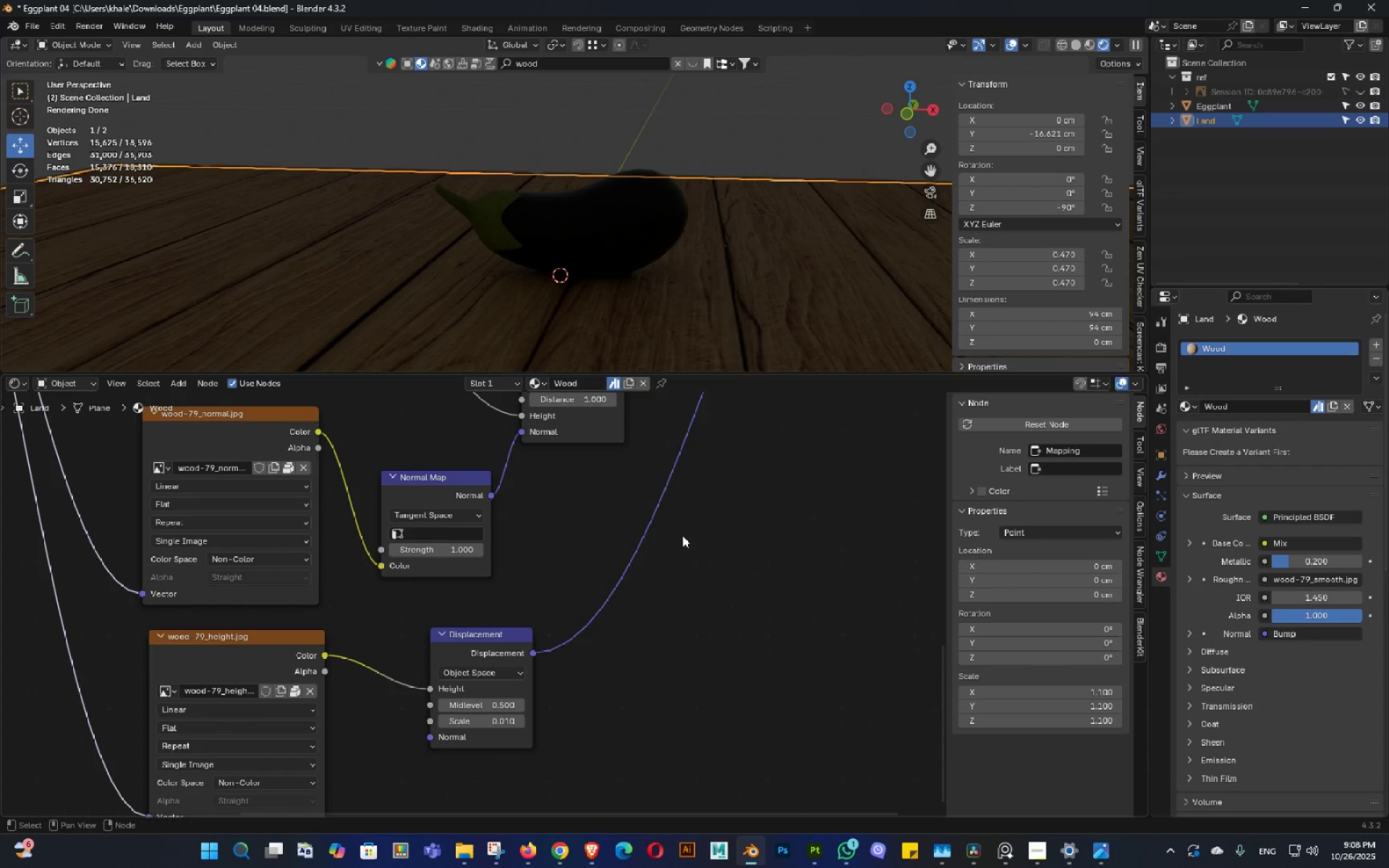 
hold_key(key=ShiftLeft, duration=0.54)
 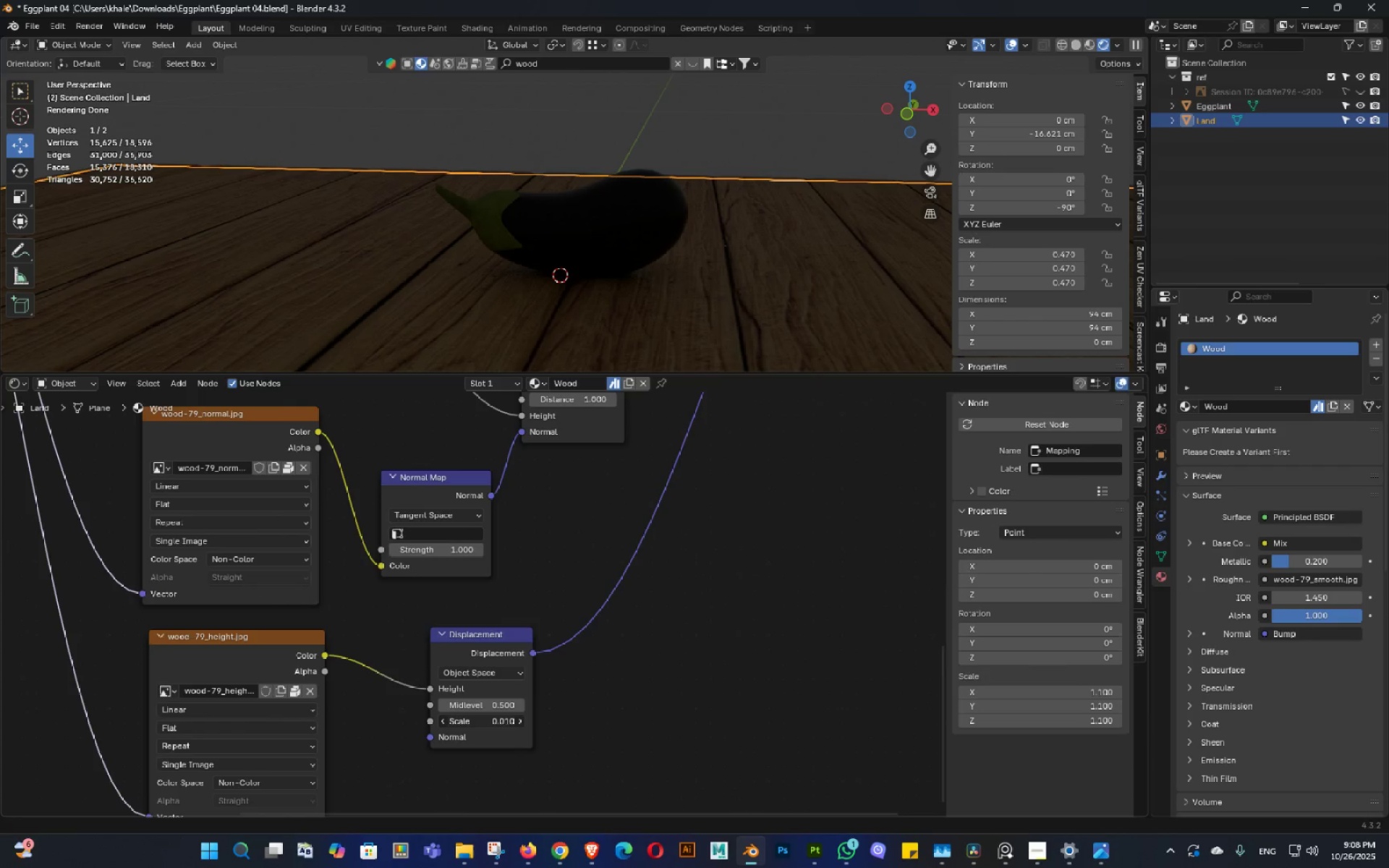 
left_click([501, 716])
 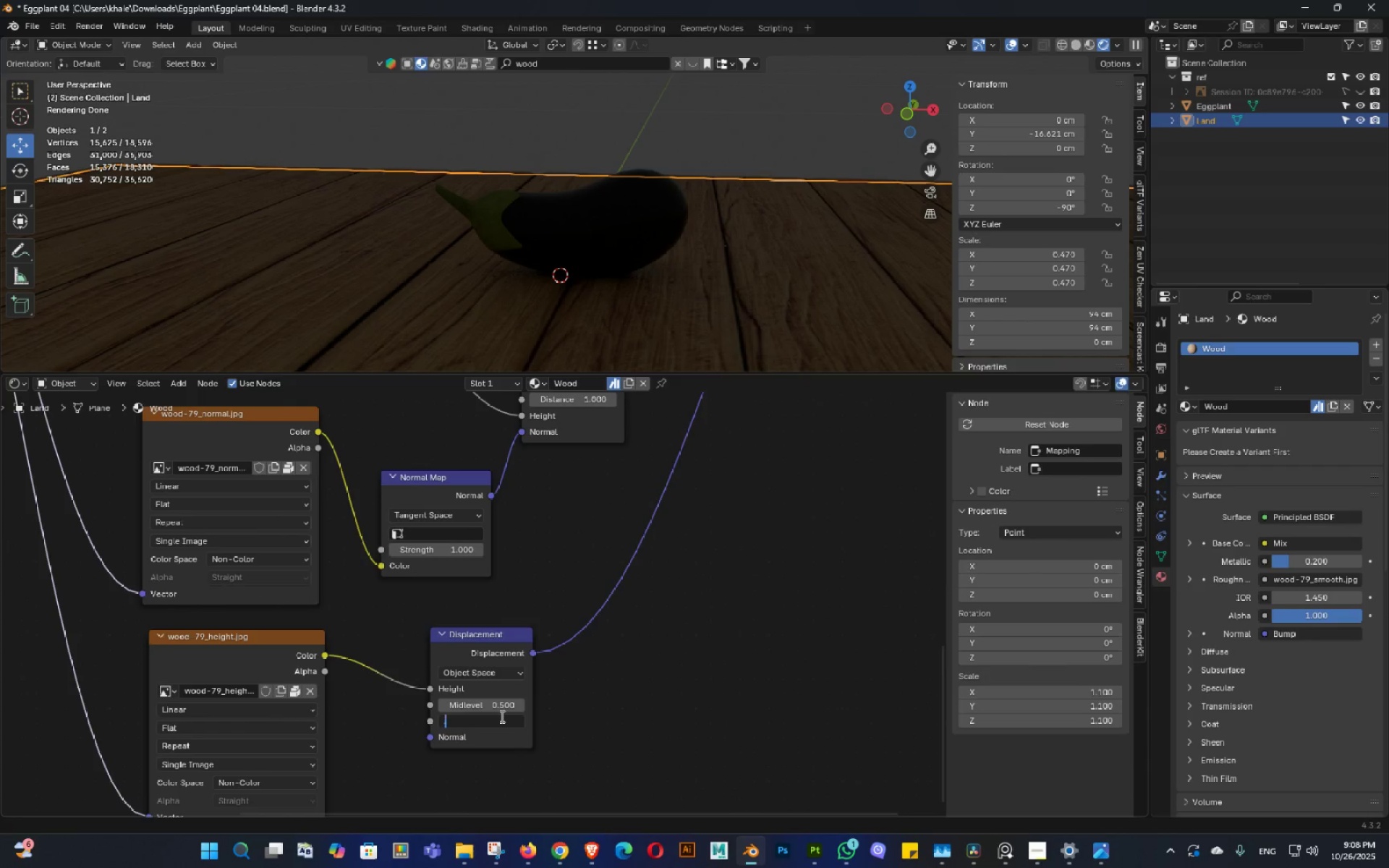 
key(NumpadDecimal)
 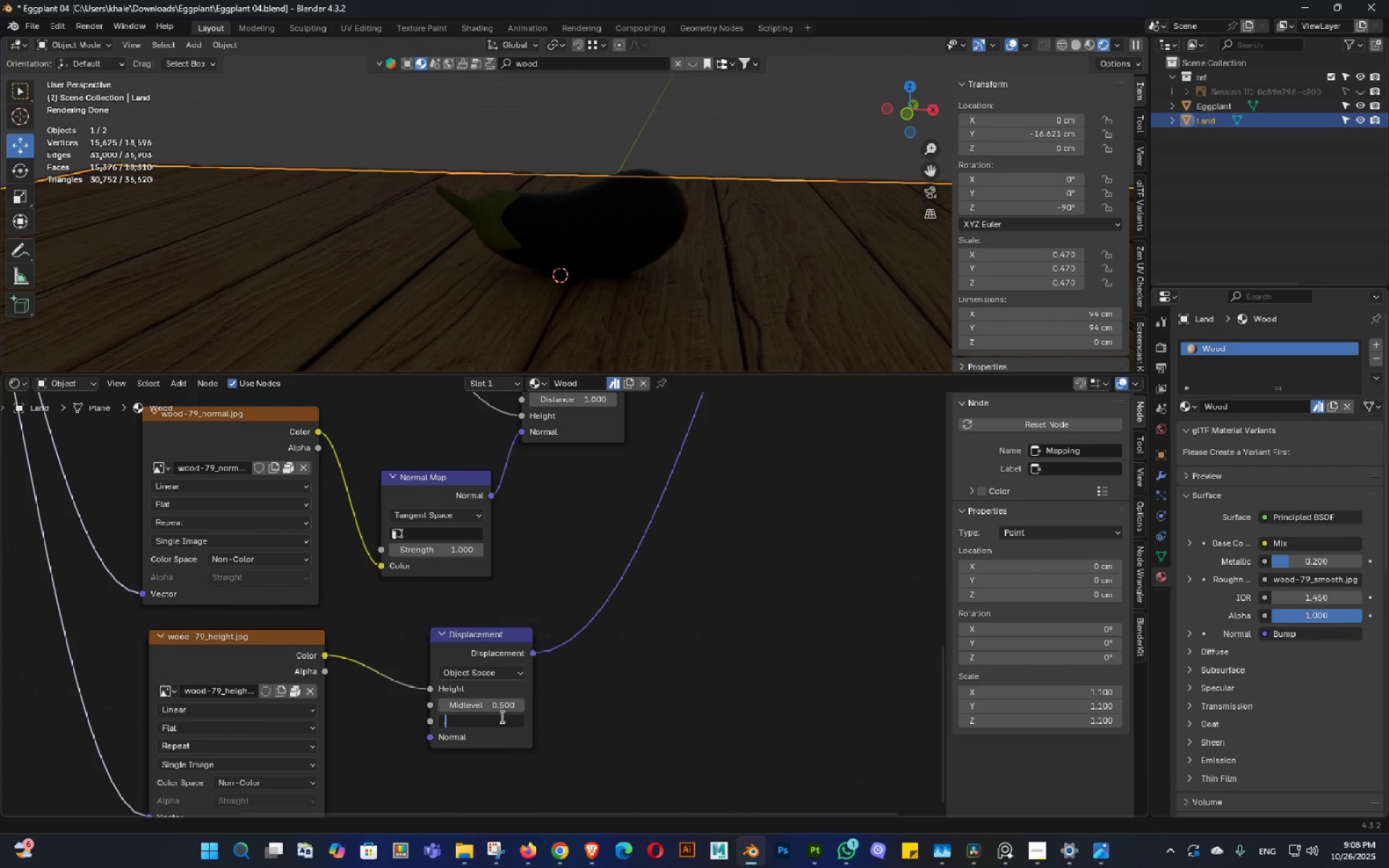 
key(Numpad0)
 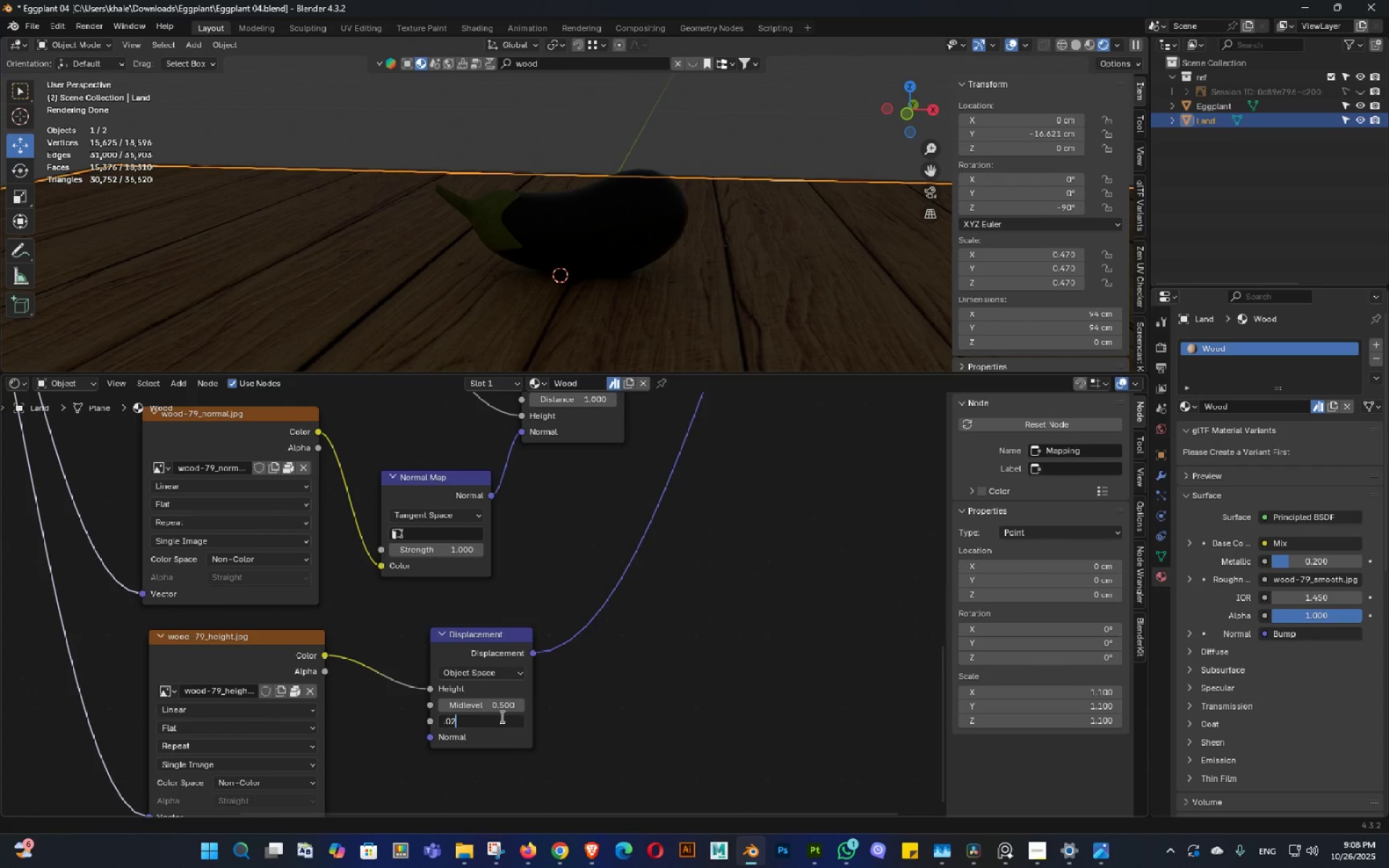 
key(Numpad2)
 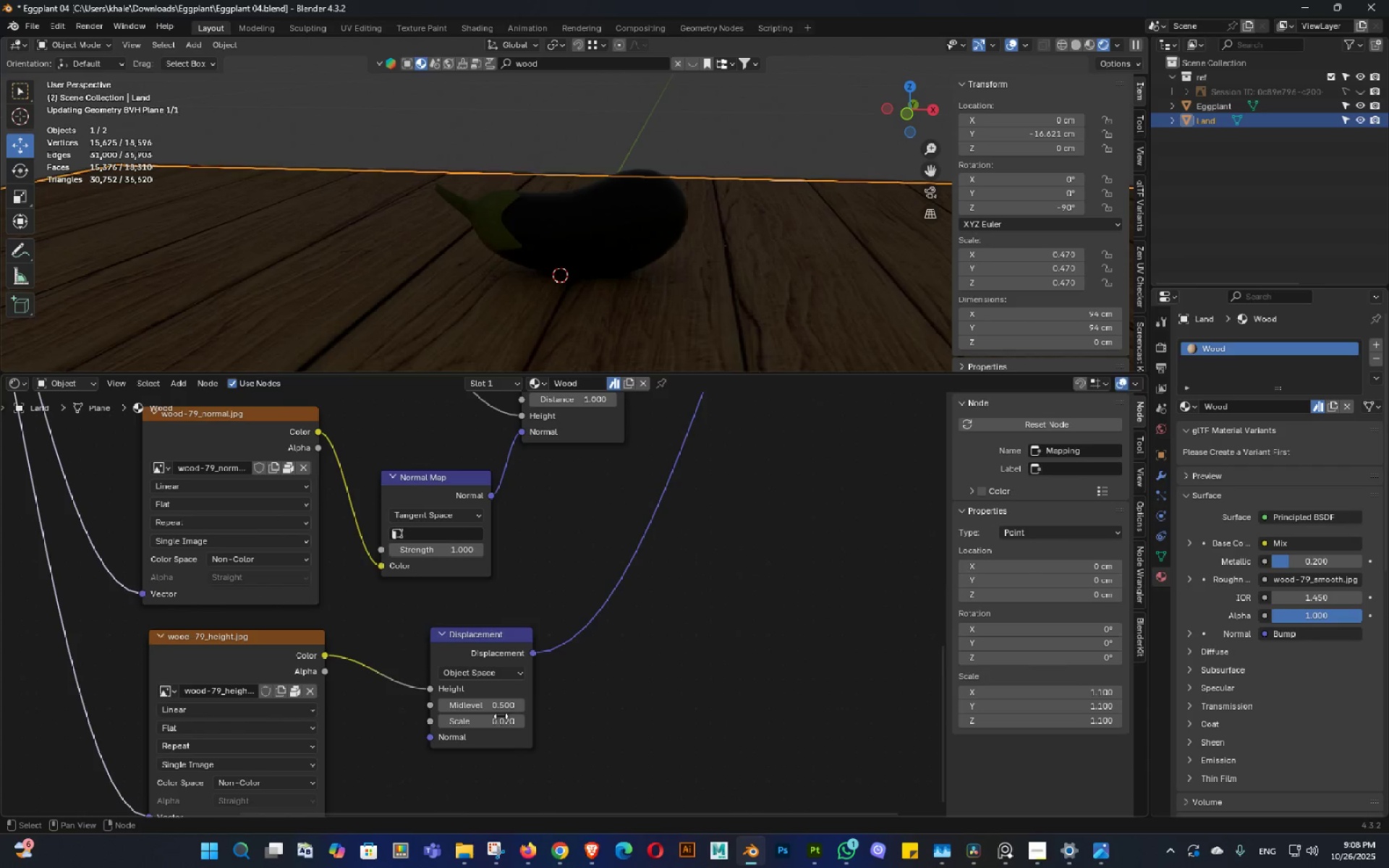 
key(NumpadEnter)
 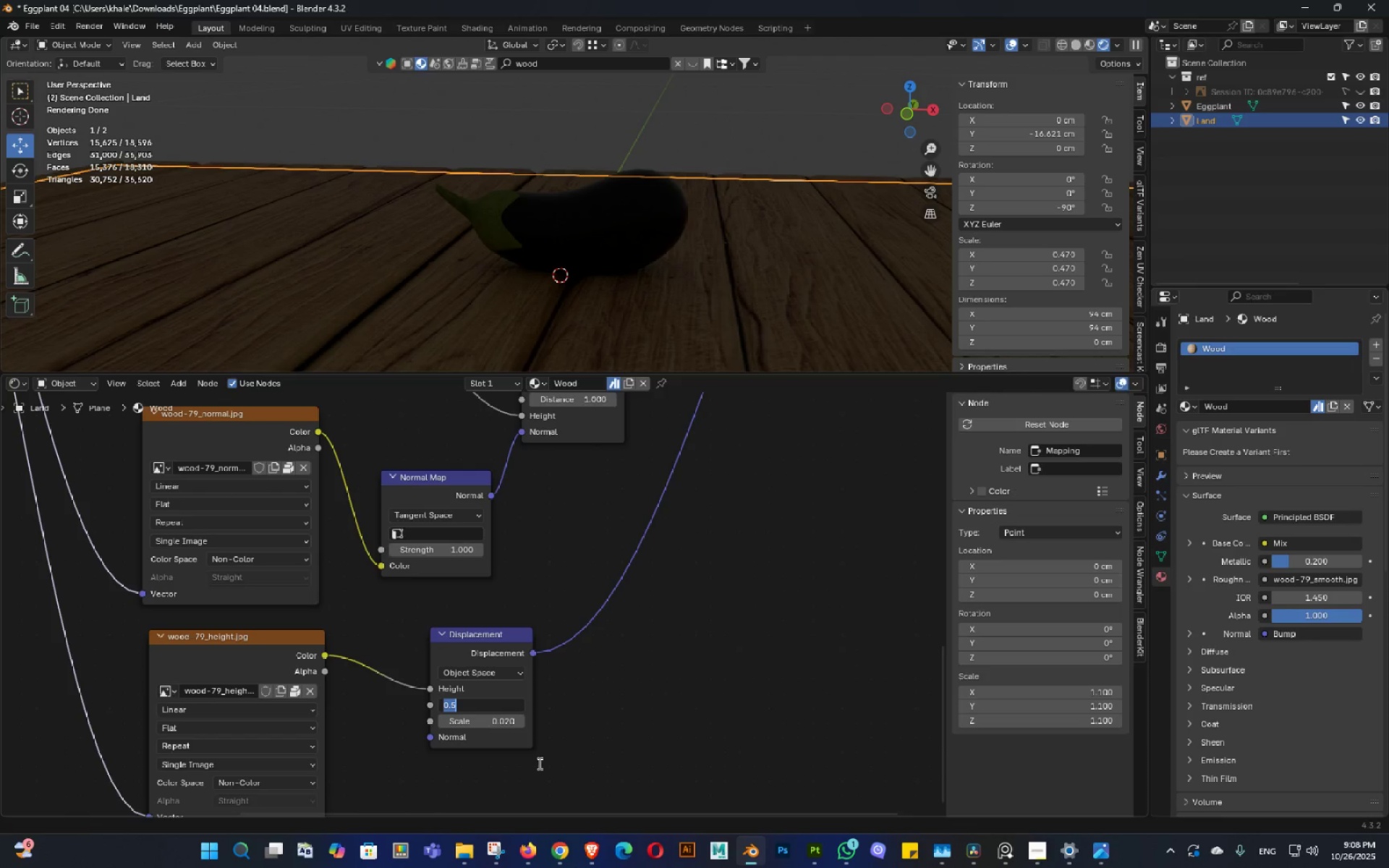 
double_click([498, 718])
 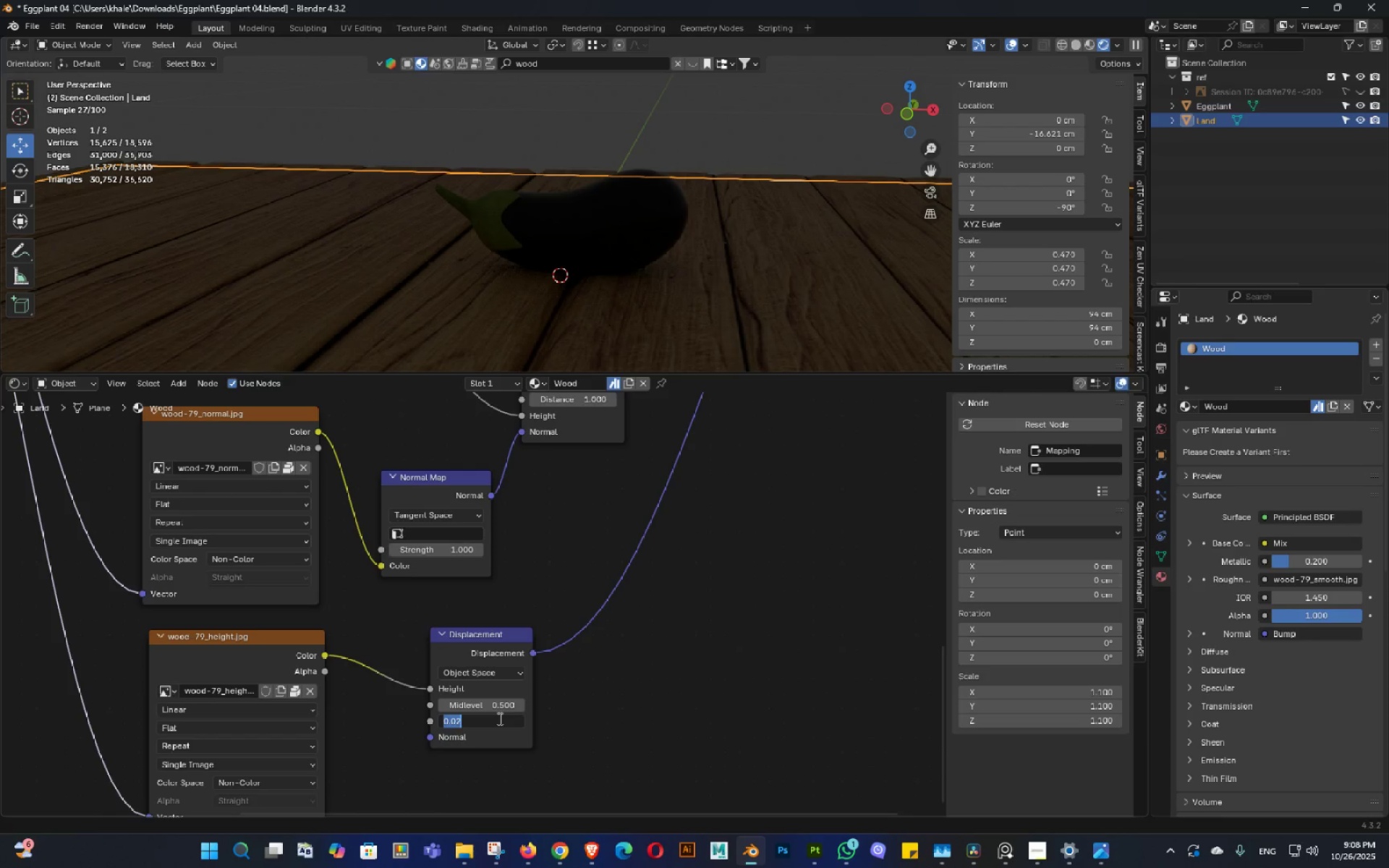 
key(Numpad3)
 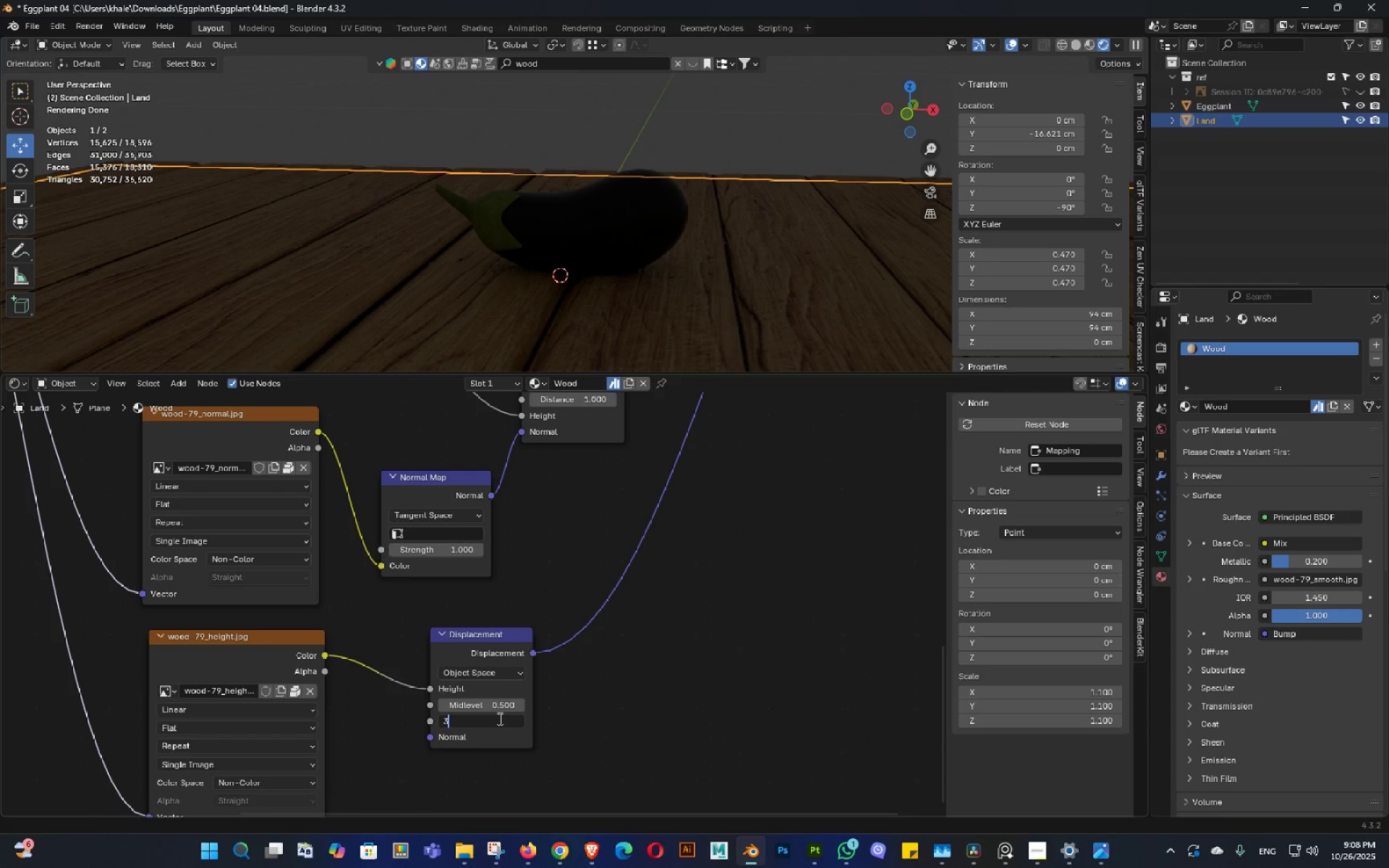 
key(Backspace)
 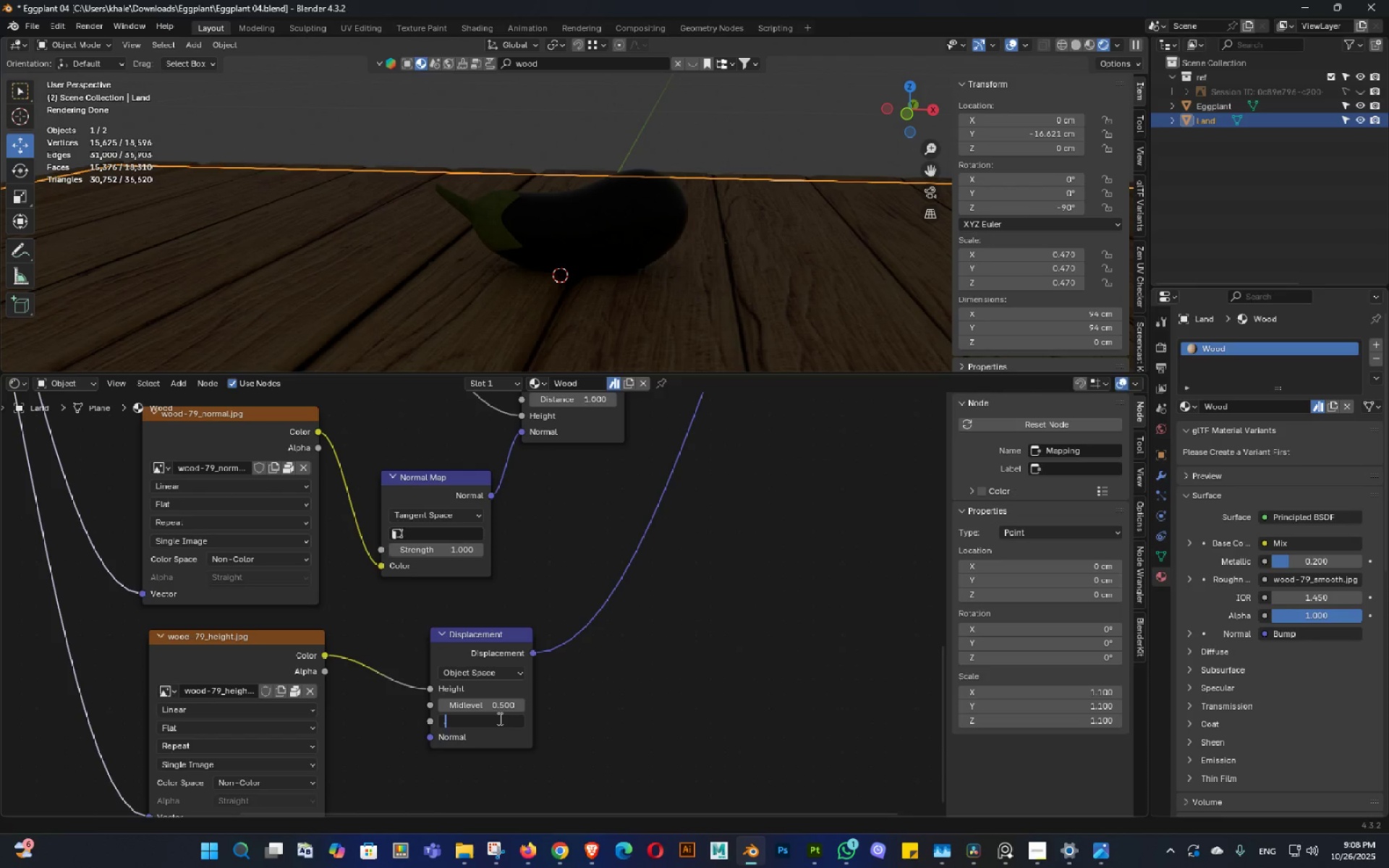 
key(NumpadDecimal)
 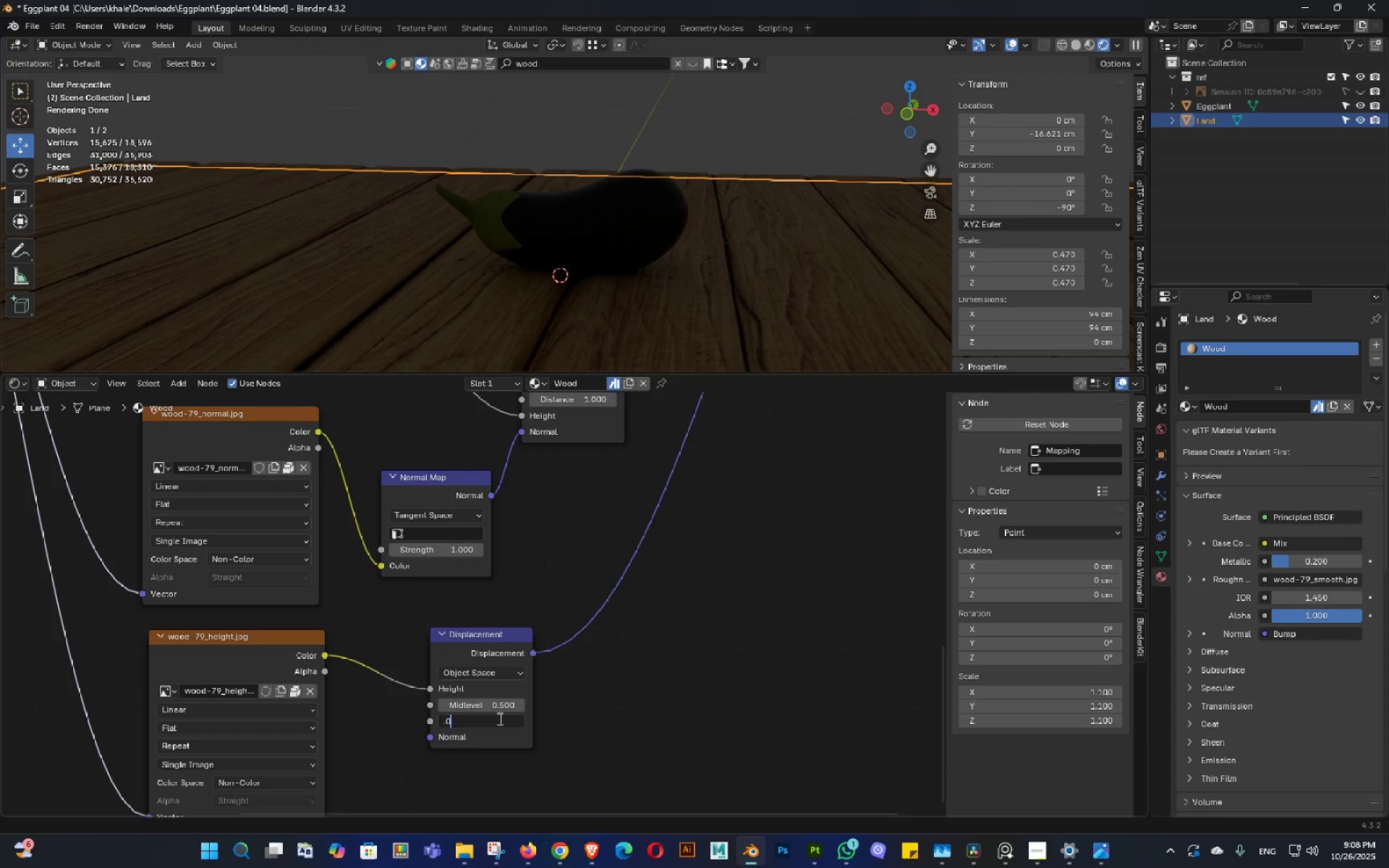 
key(Numpad0)
 